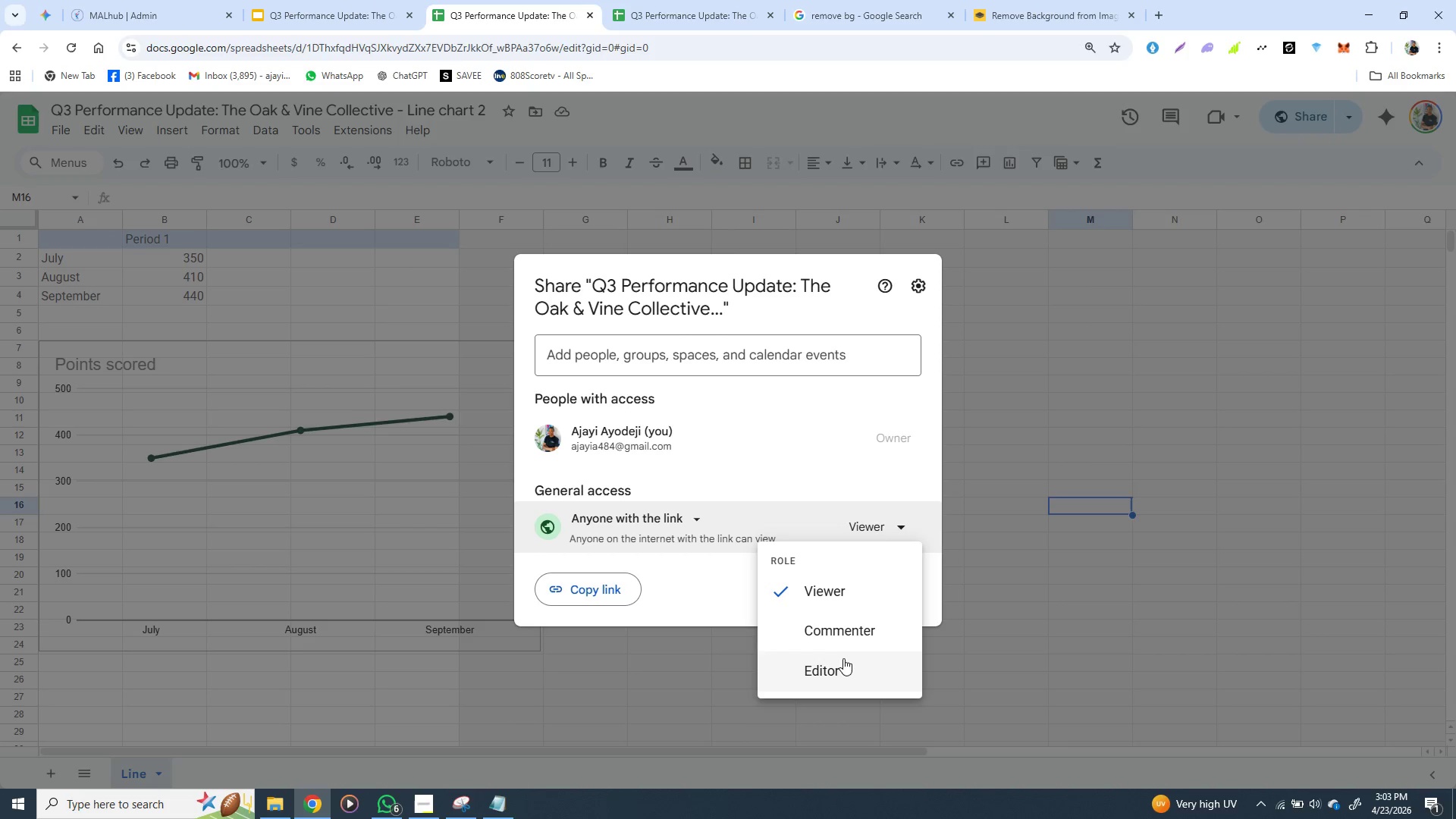 
left_click([842, 670])
 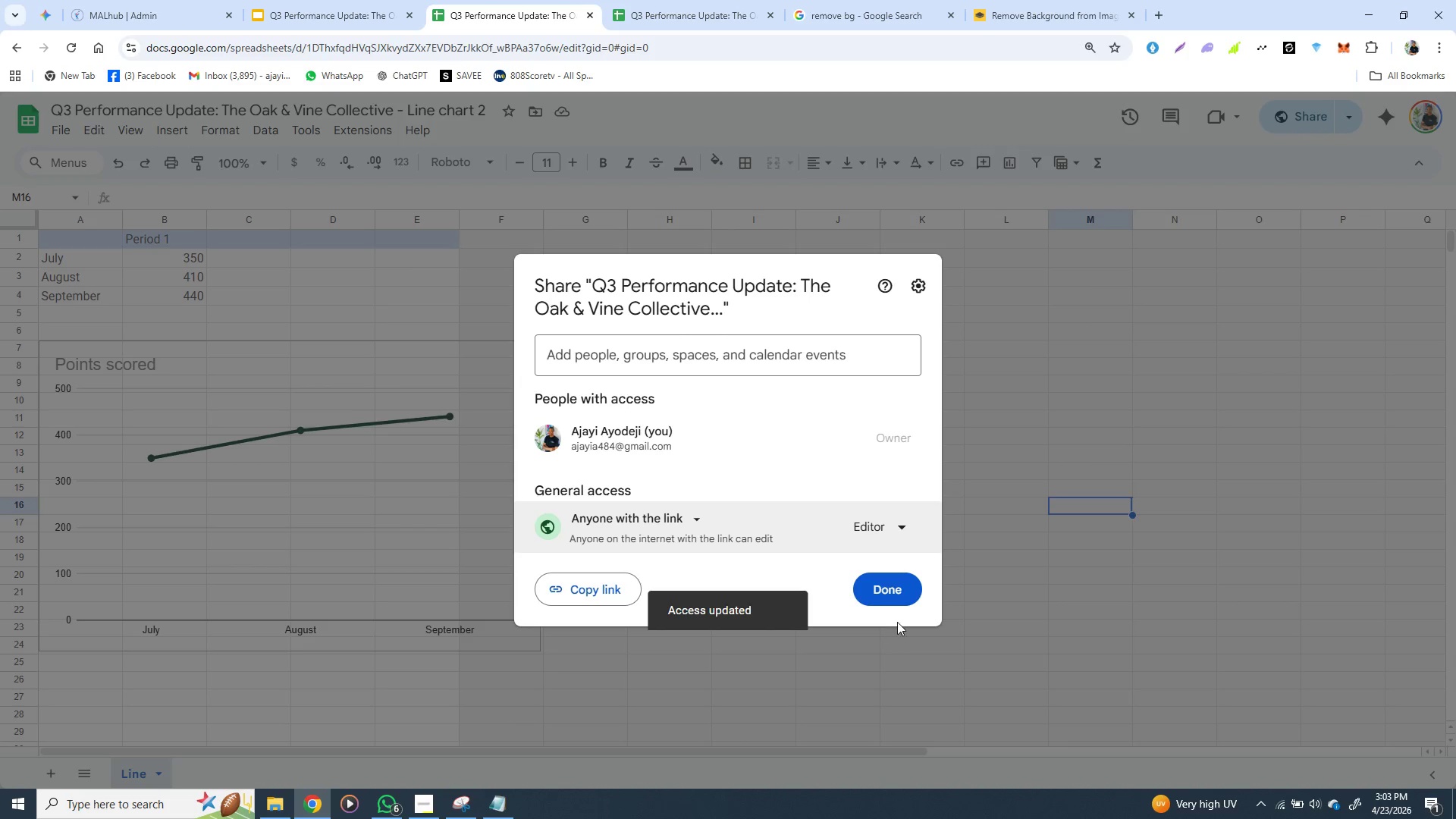 
left_click([898, 595])
 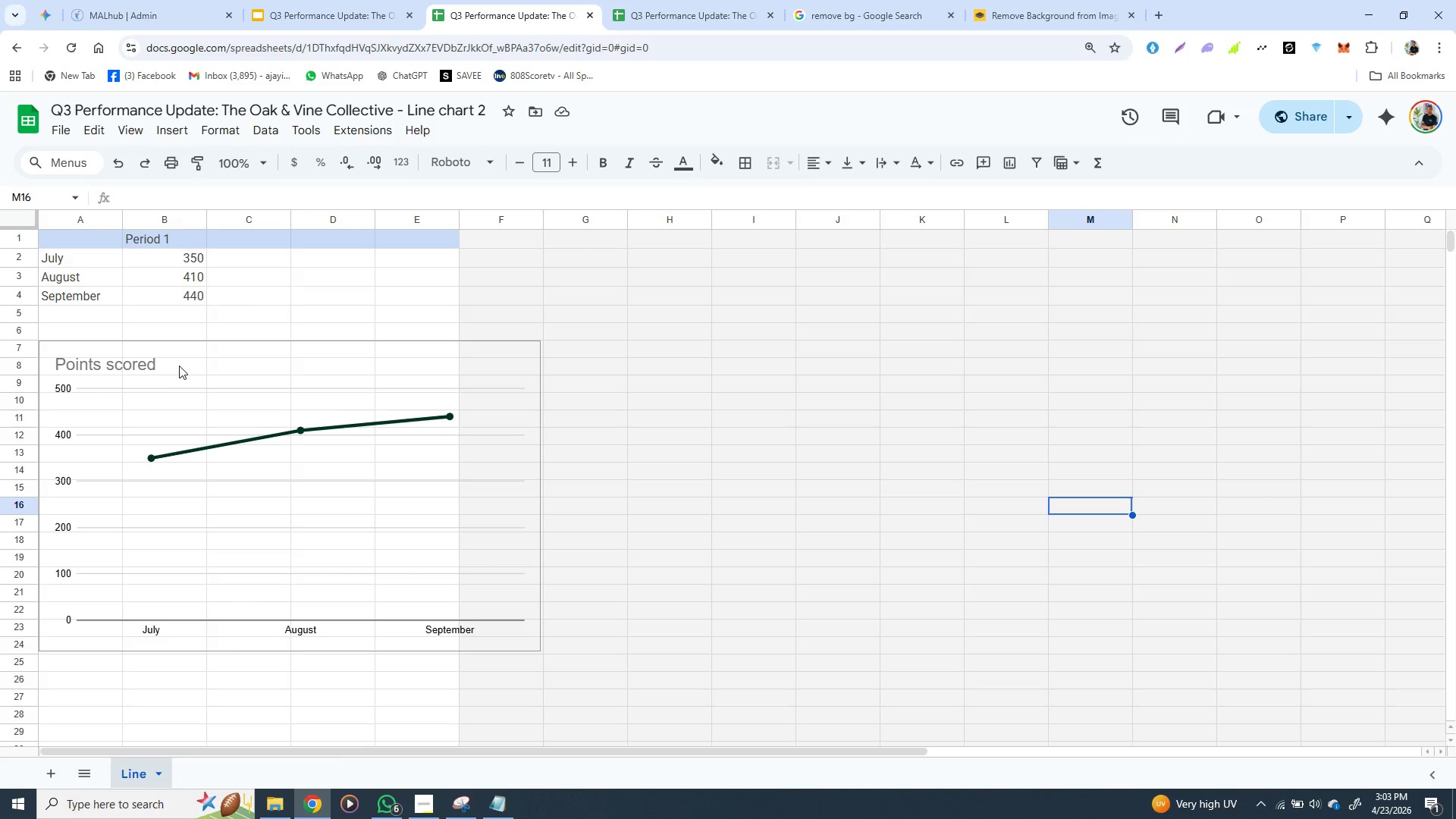 
double_click([166, 366])
 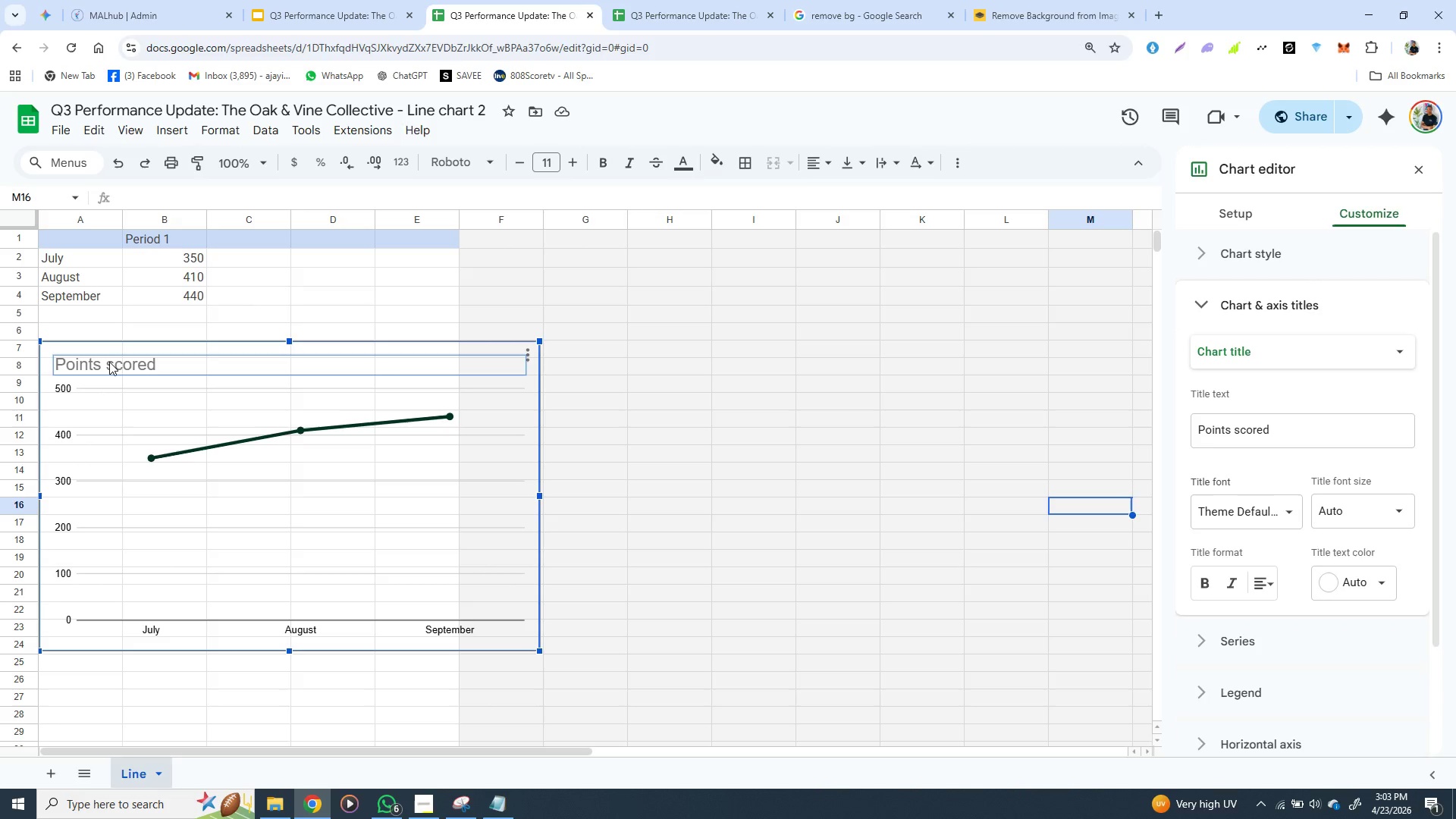 
left_click([105, 362])
 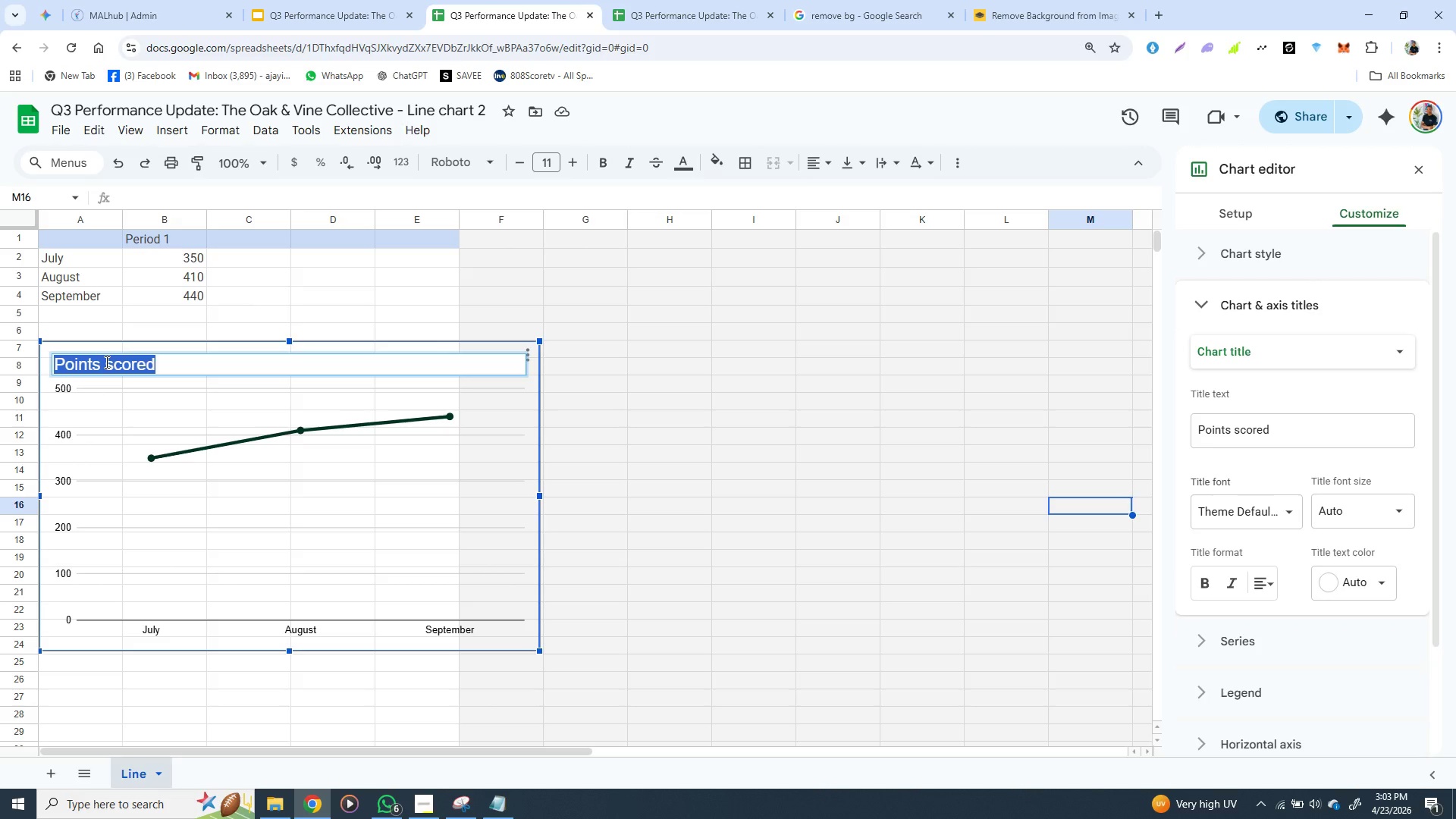 
key(Backspace)
 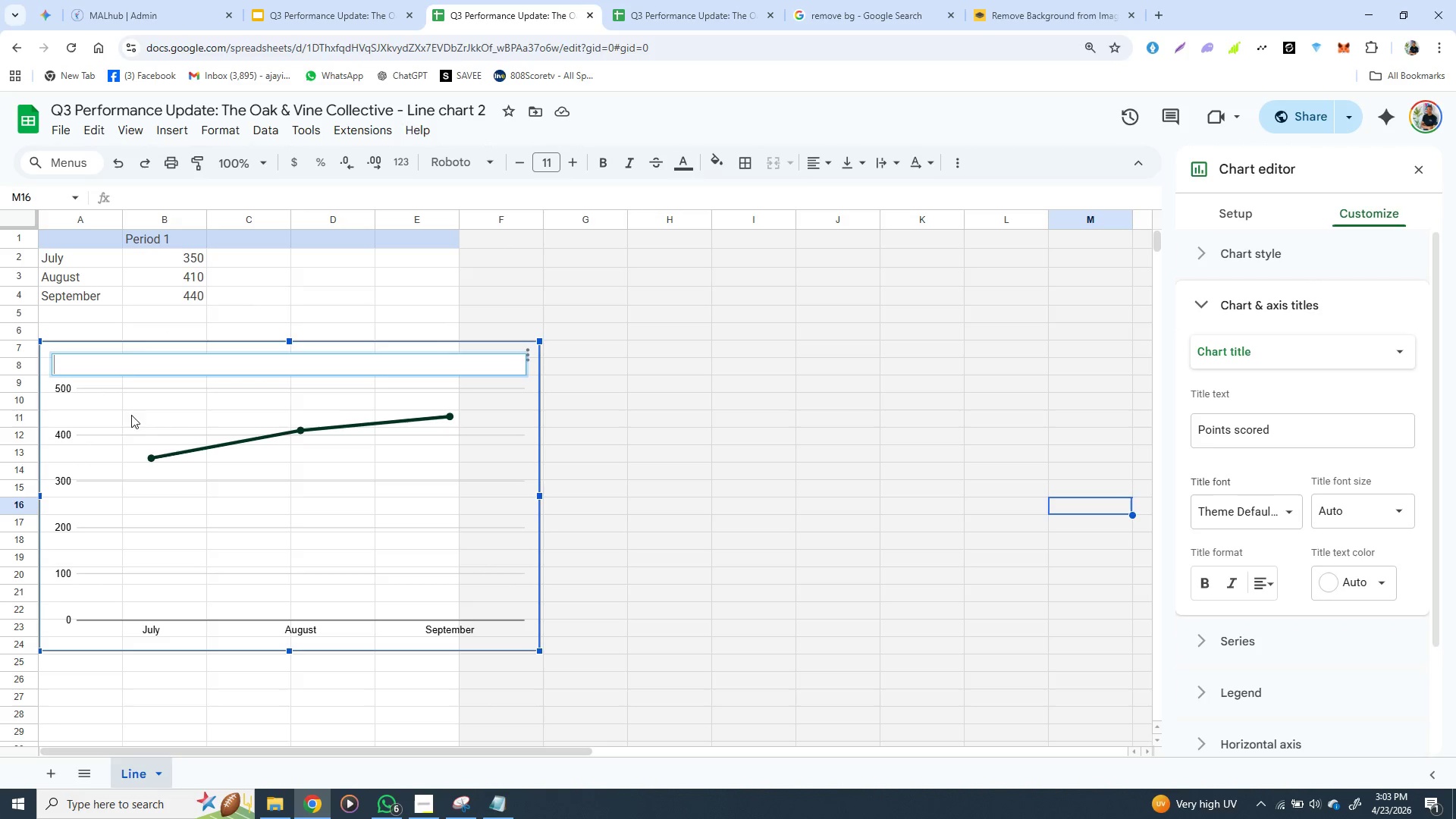 
wait(6.16)
 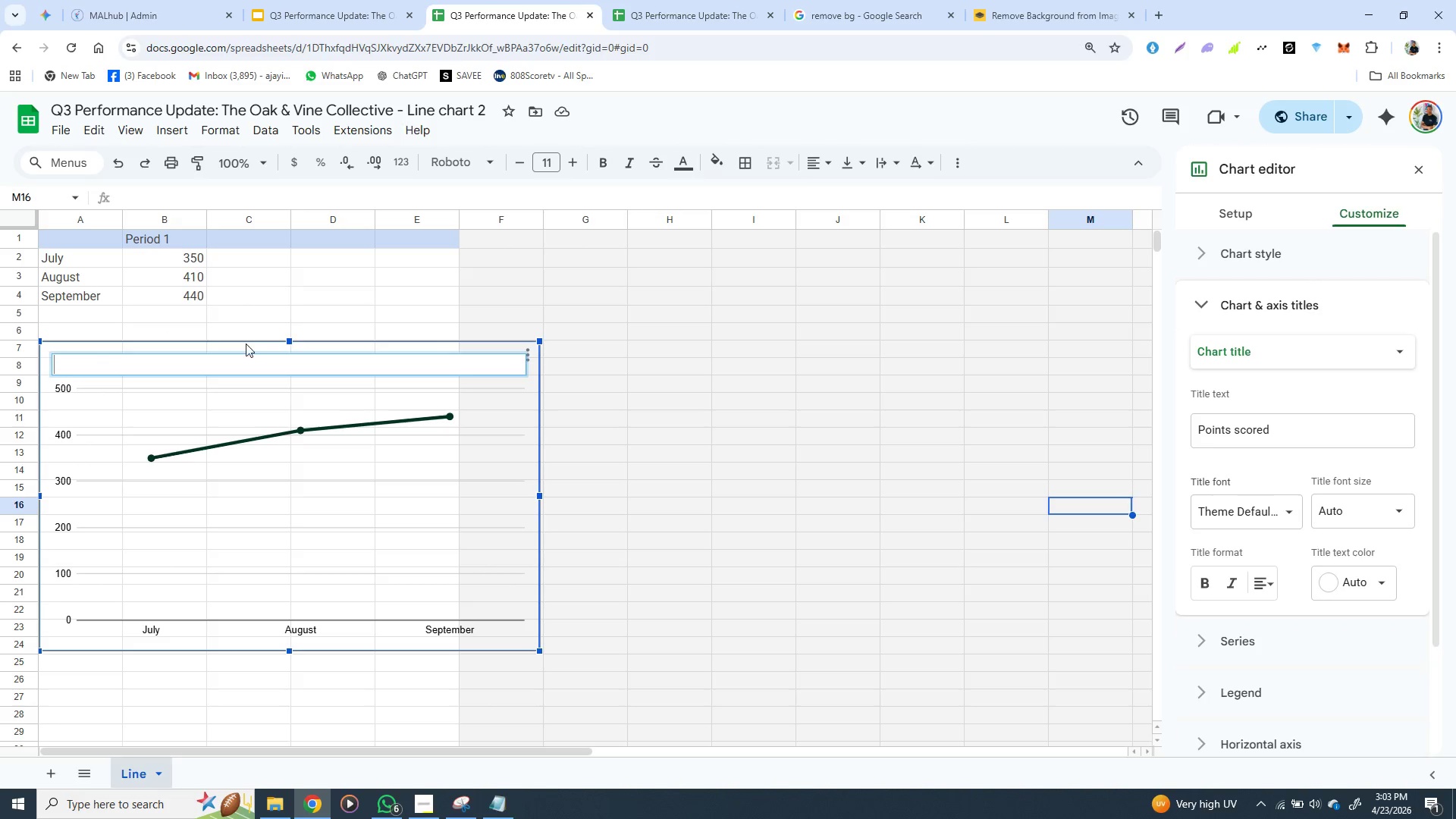 
left_click([325, 17])
 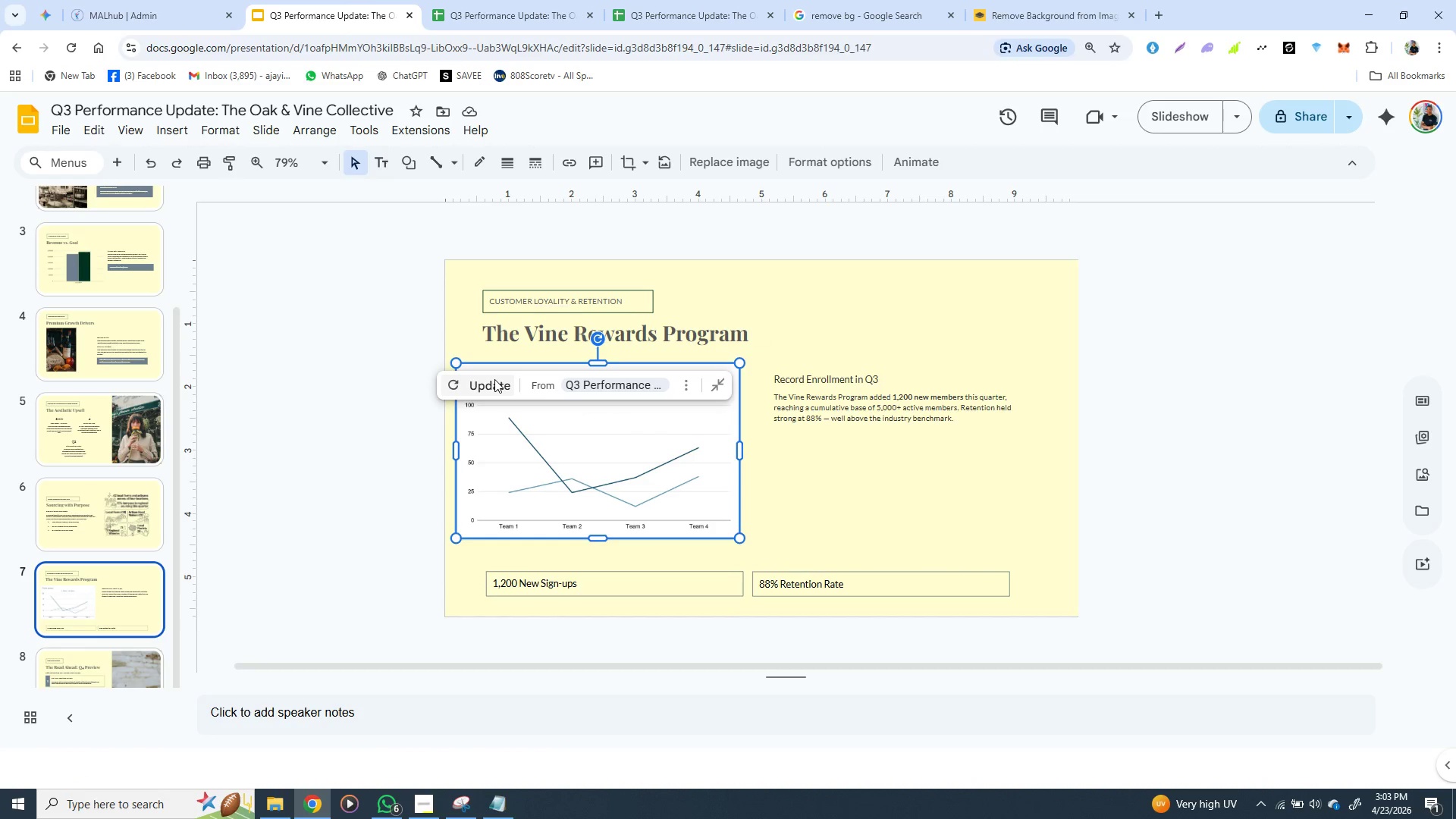 
left_click([494, 381])
 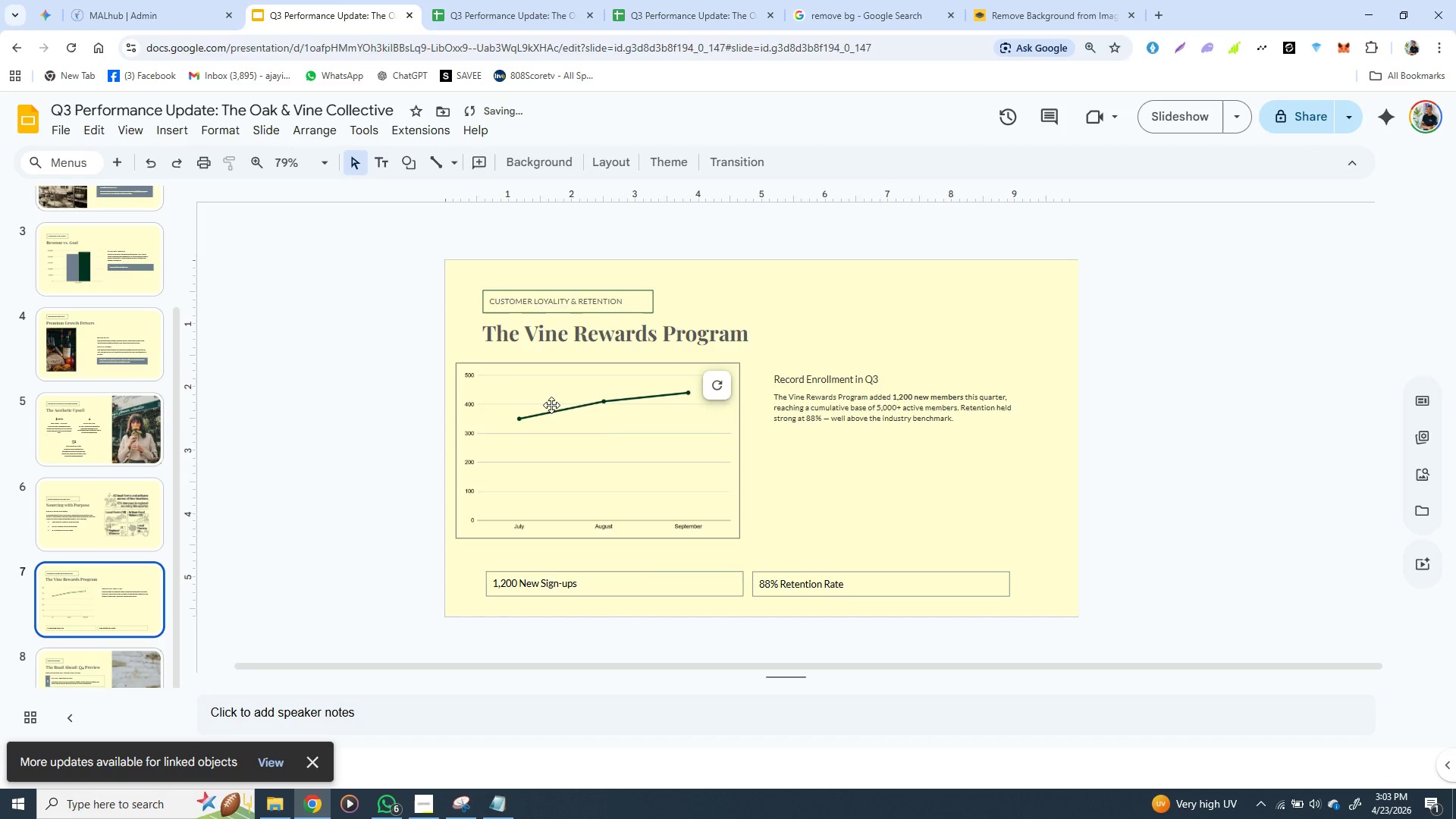 
left_click([864, 497])
 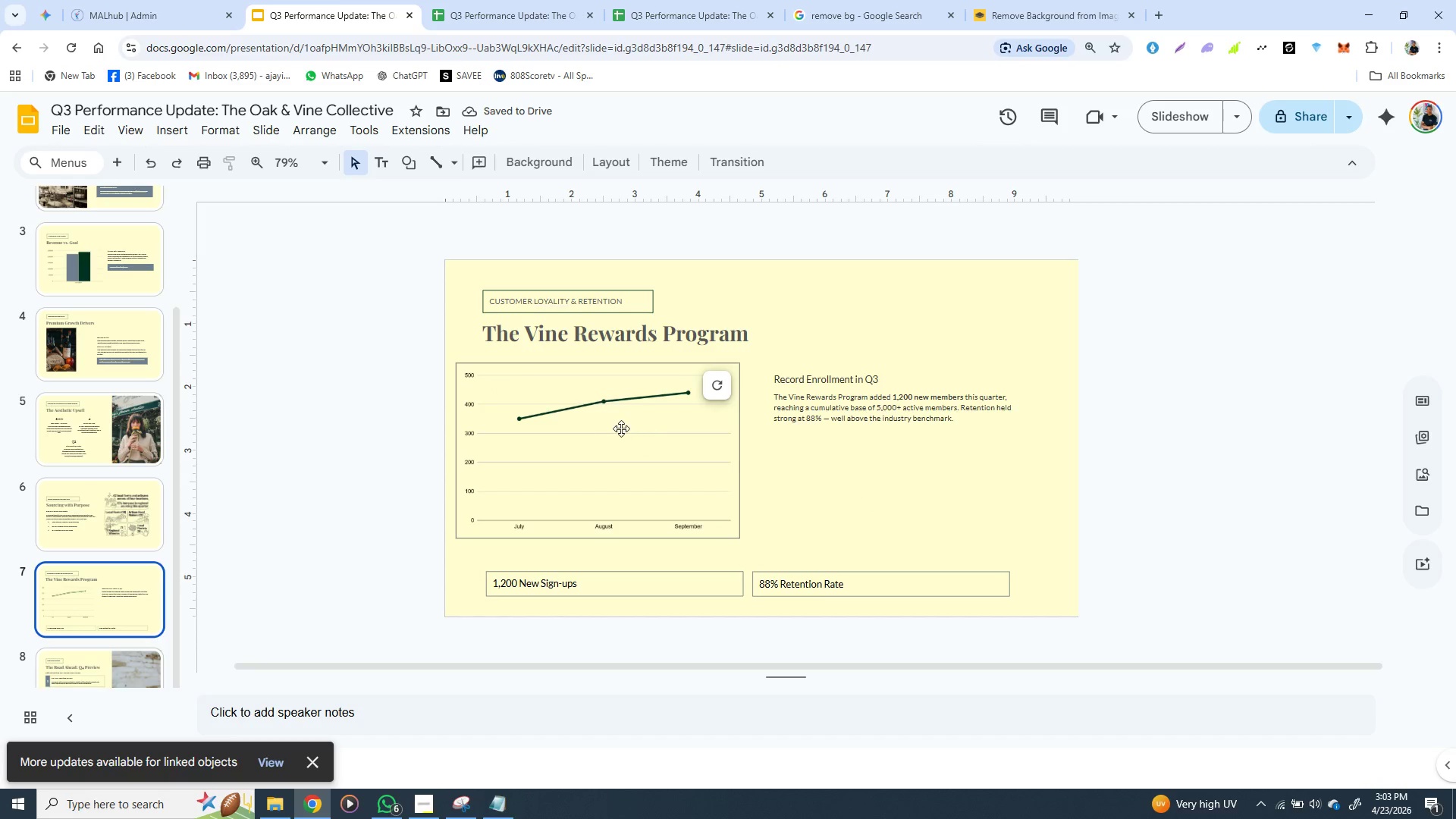 
left_click([620, 427])
 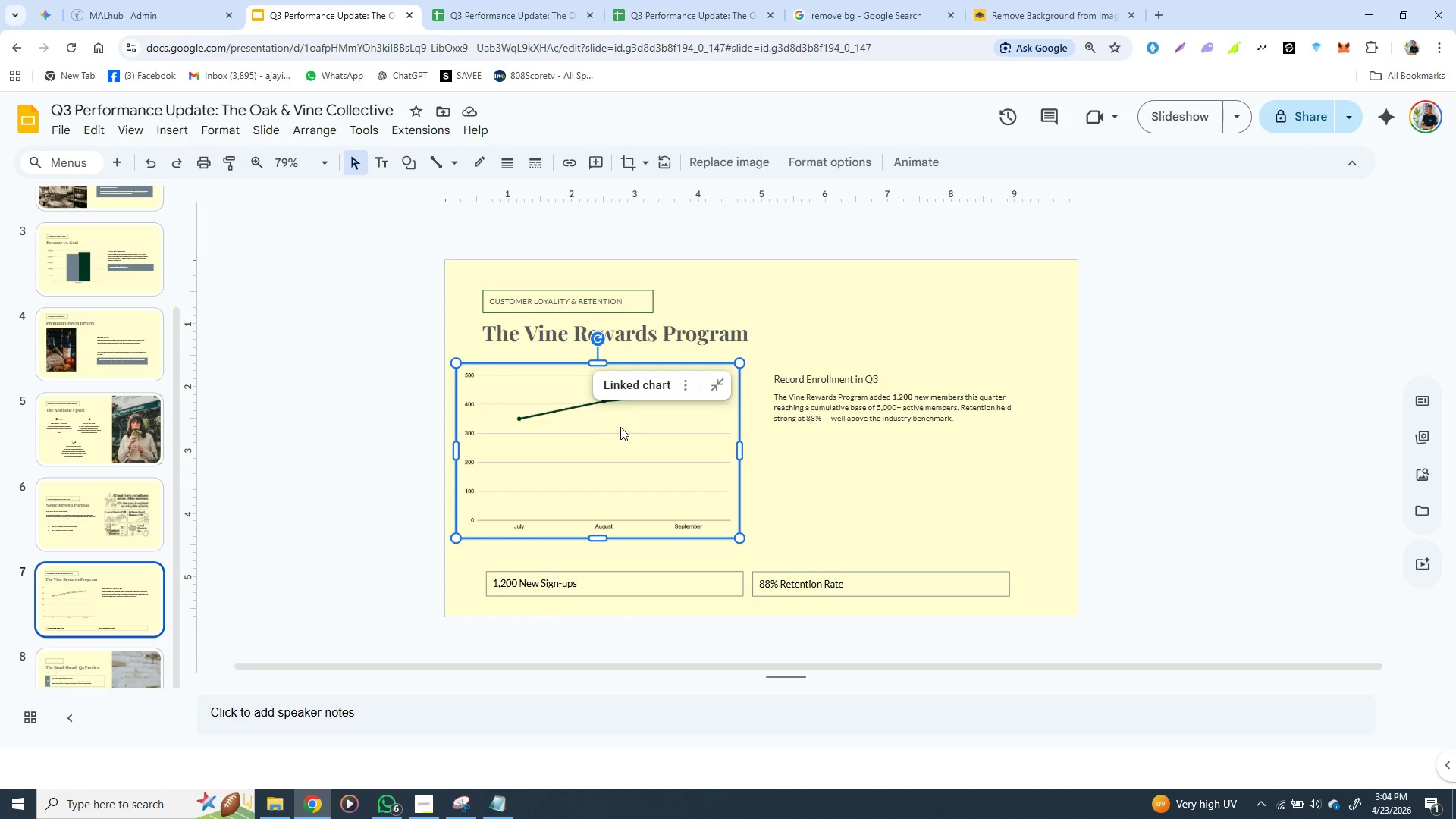 
hold_key(key=ArrowRight, duration=0.89)
 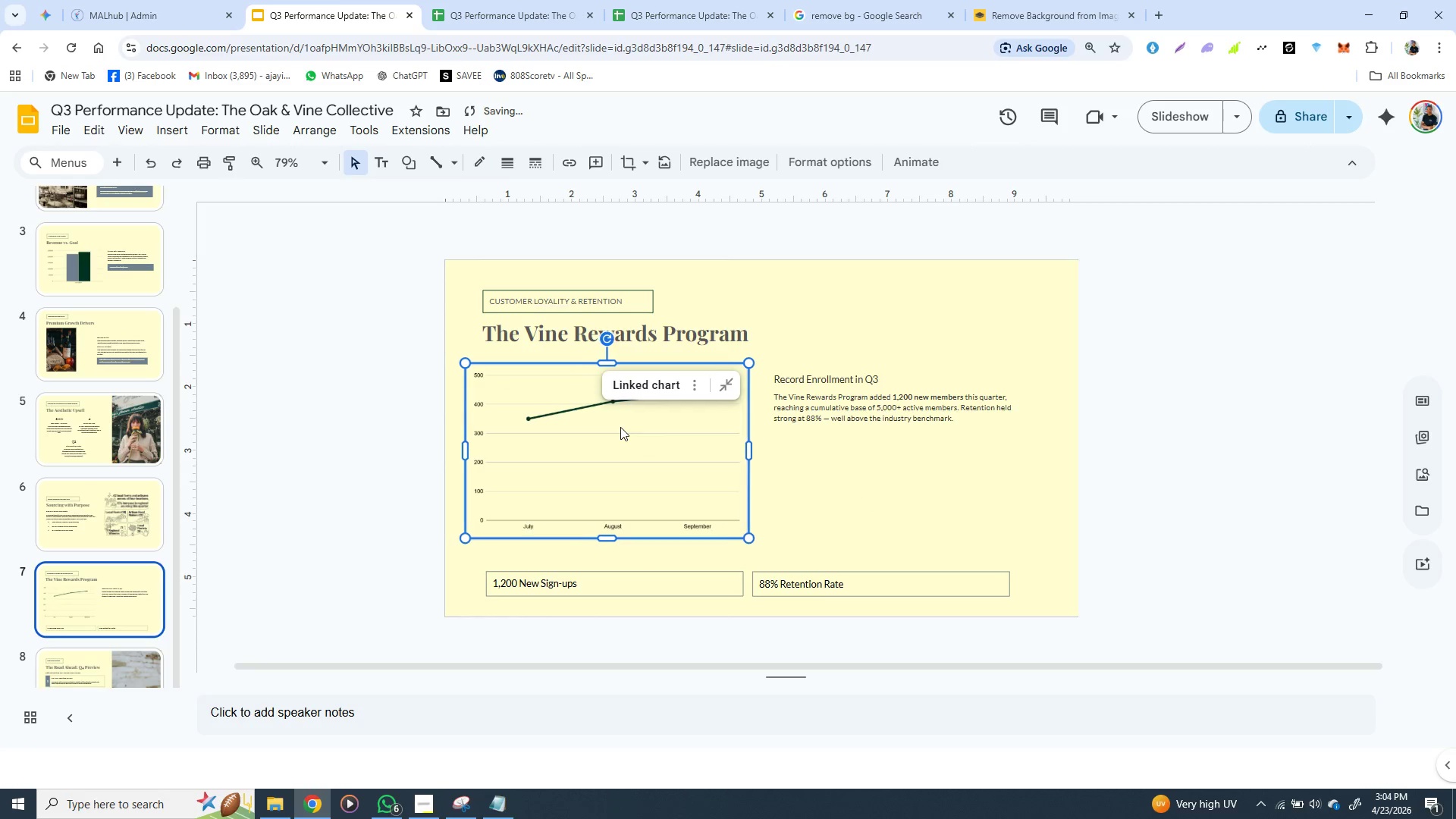 
key(ArrowRight)
 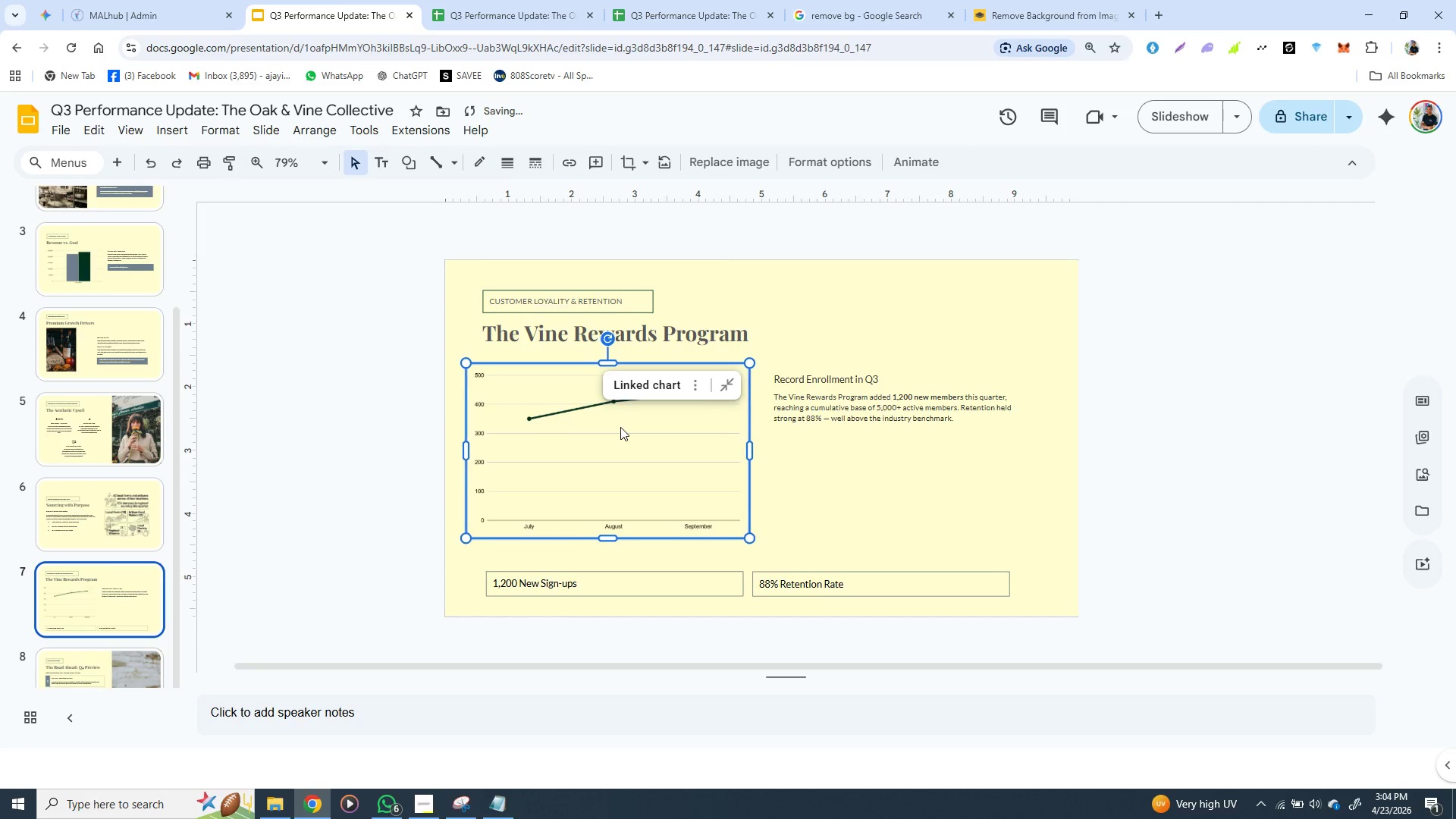 
key(ArrowRight)
 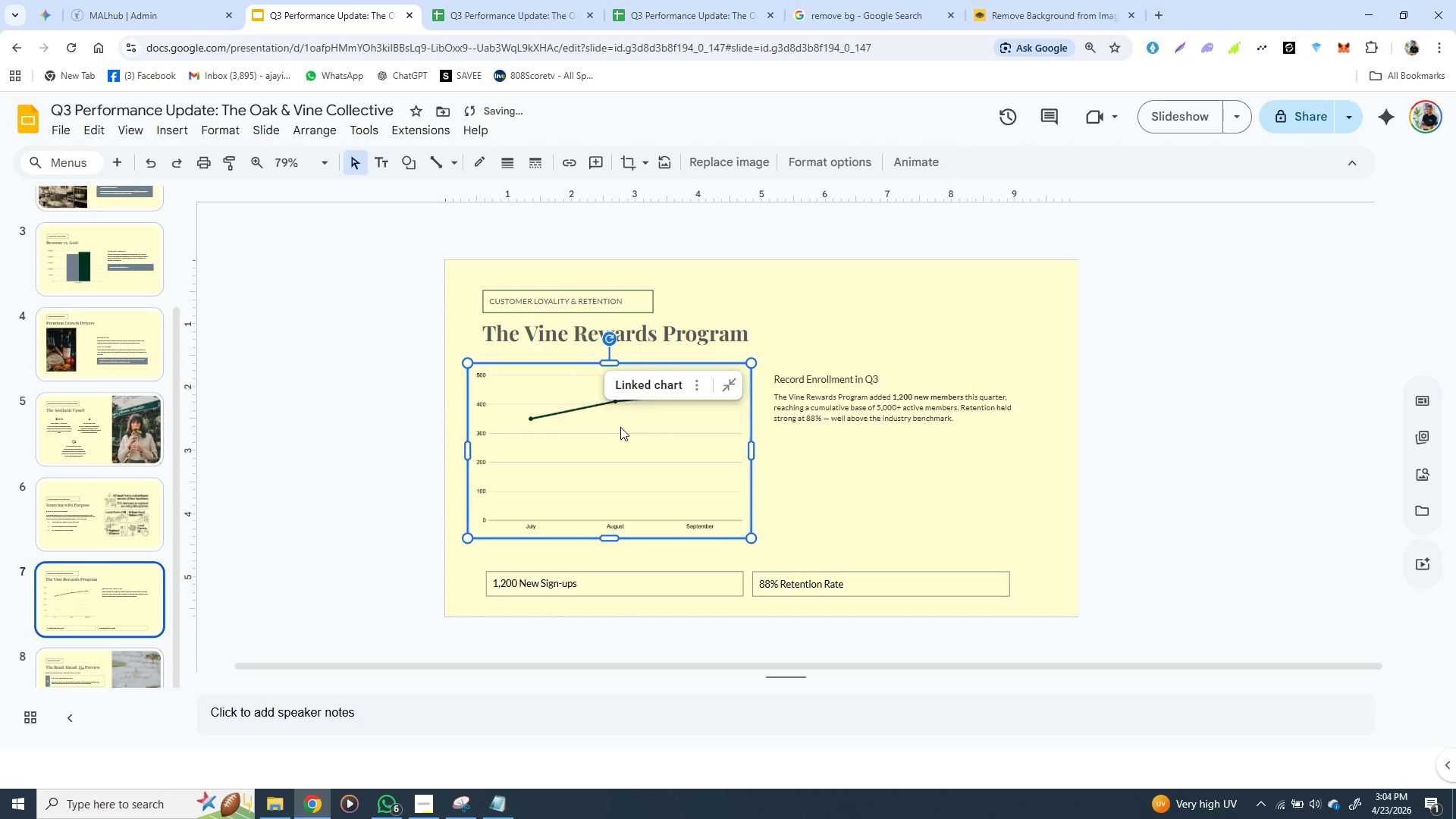 
hold_key(key=ArrowRight, duration=0.78)
 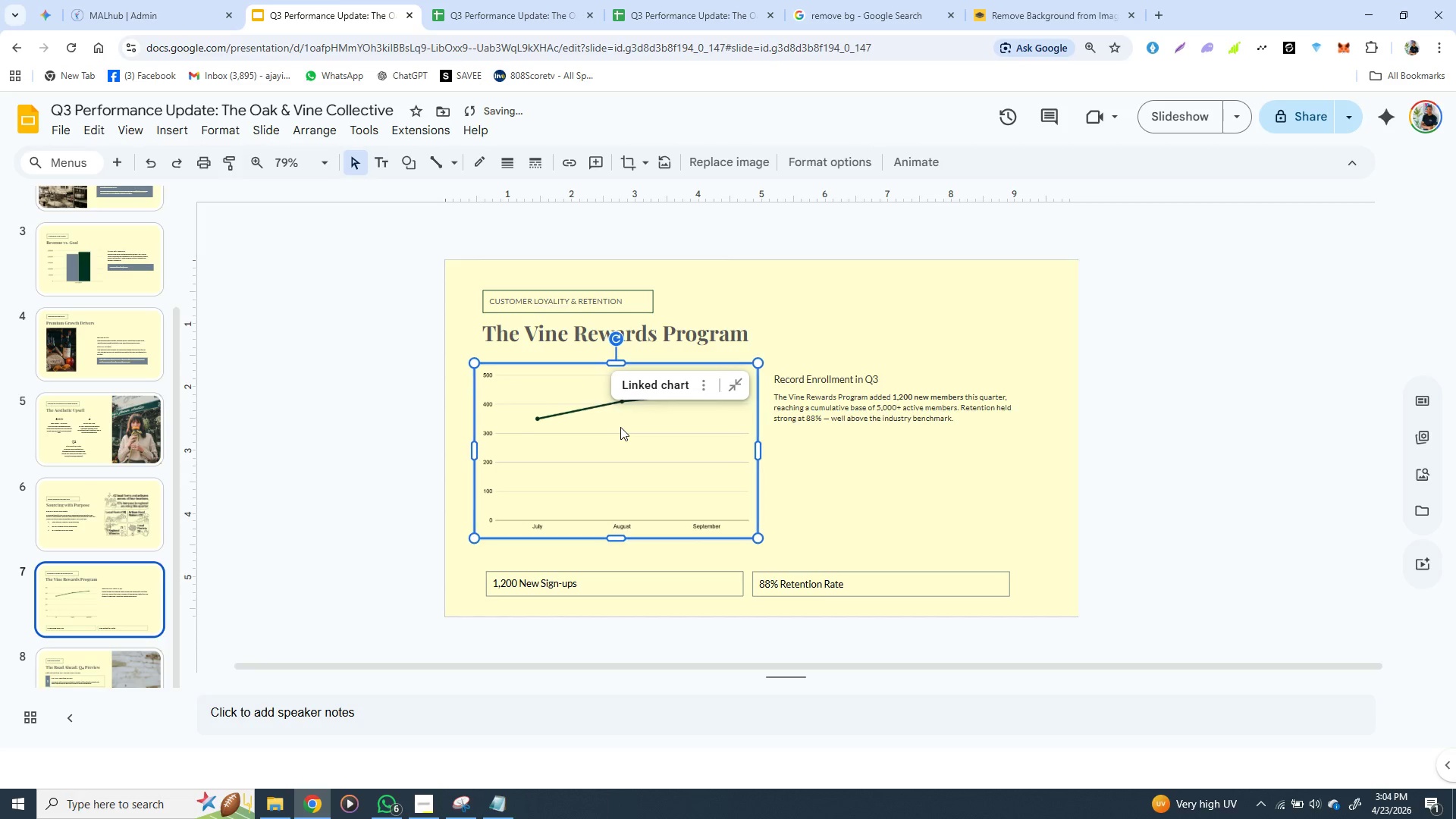 
key(ArrowRight)
 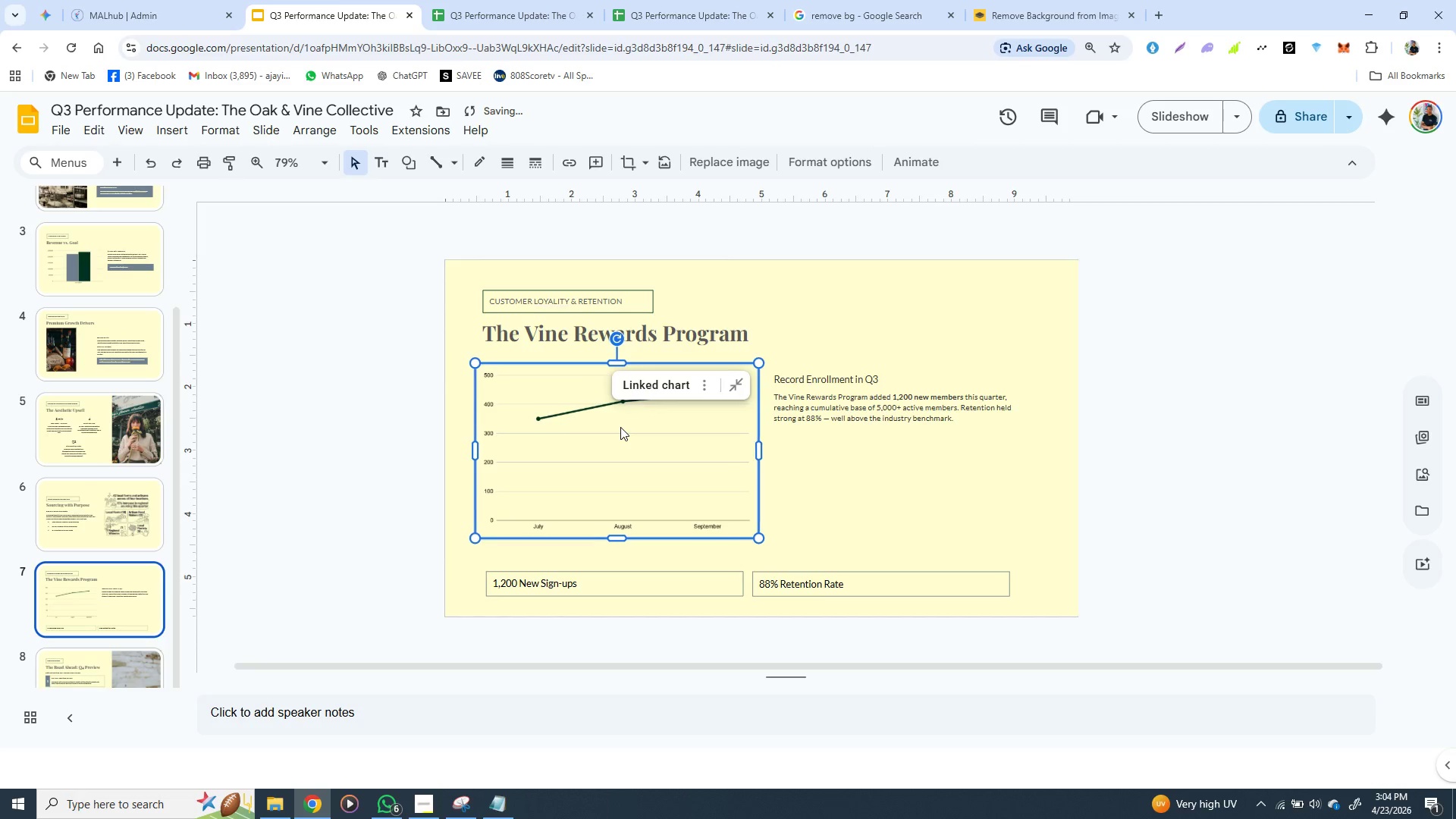 
key(ArrowRight)
 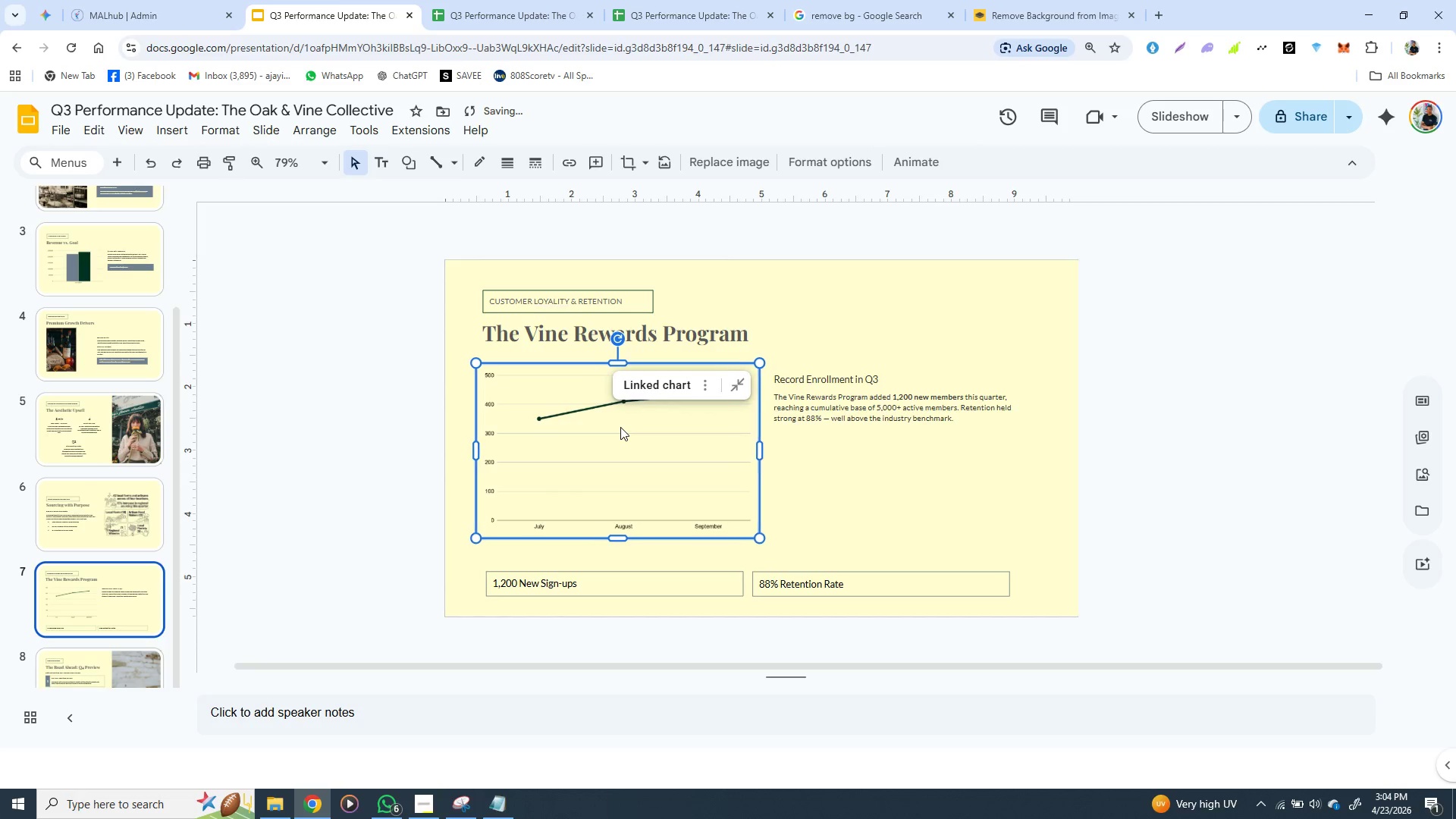 
key(ArrowRight)
 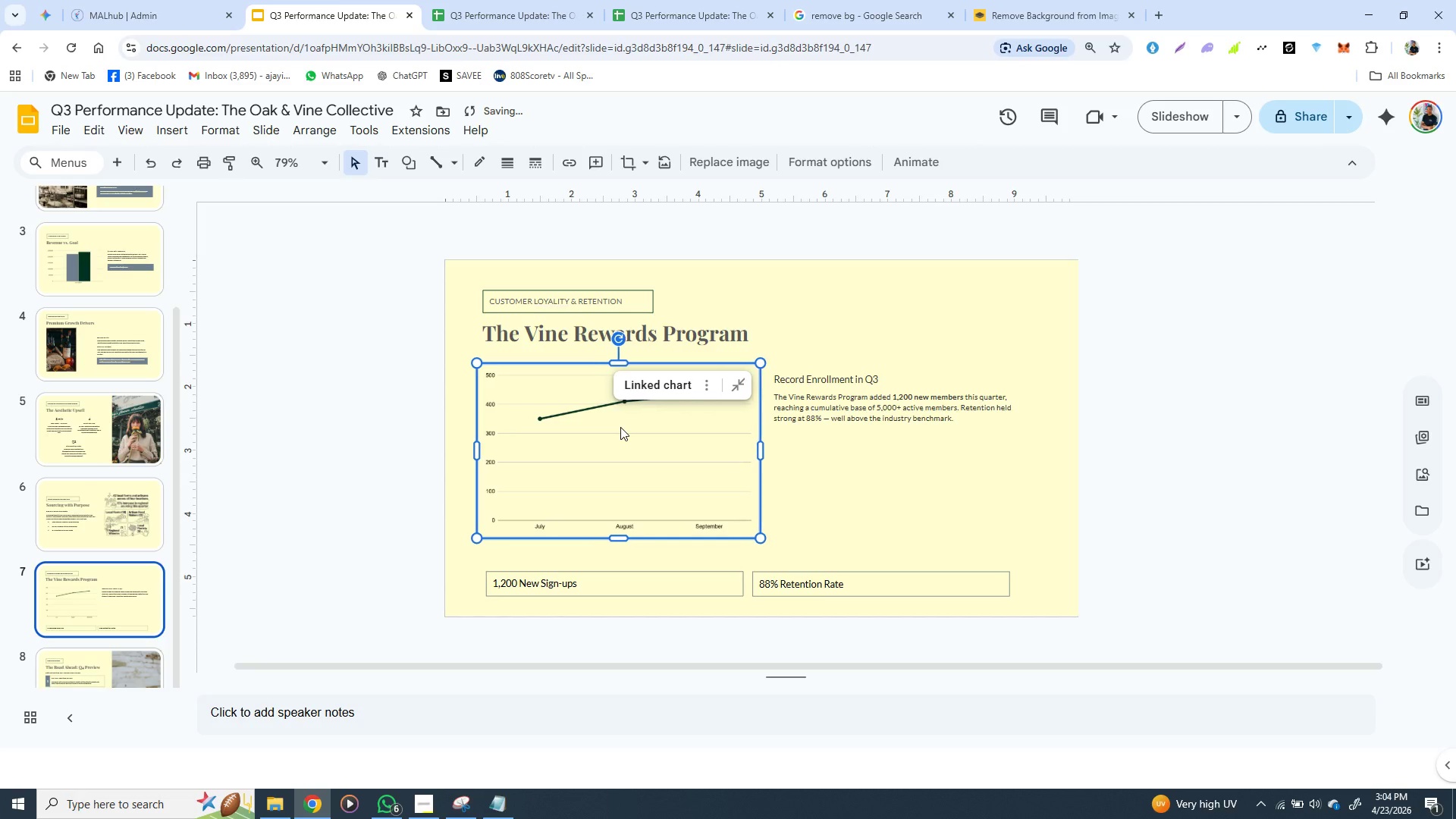 
key(ArrowRight)
 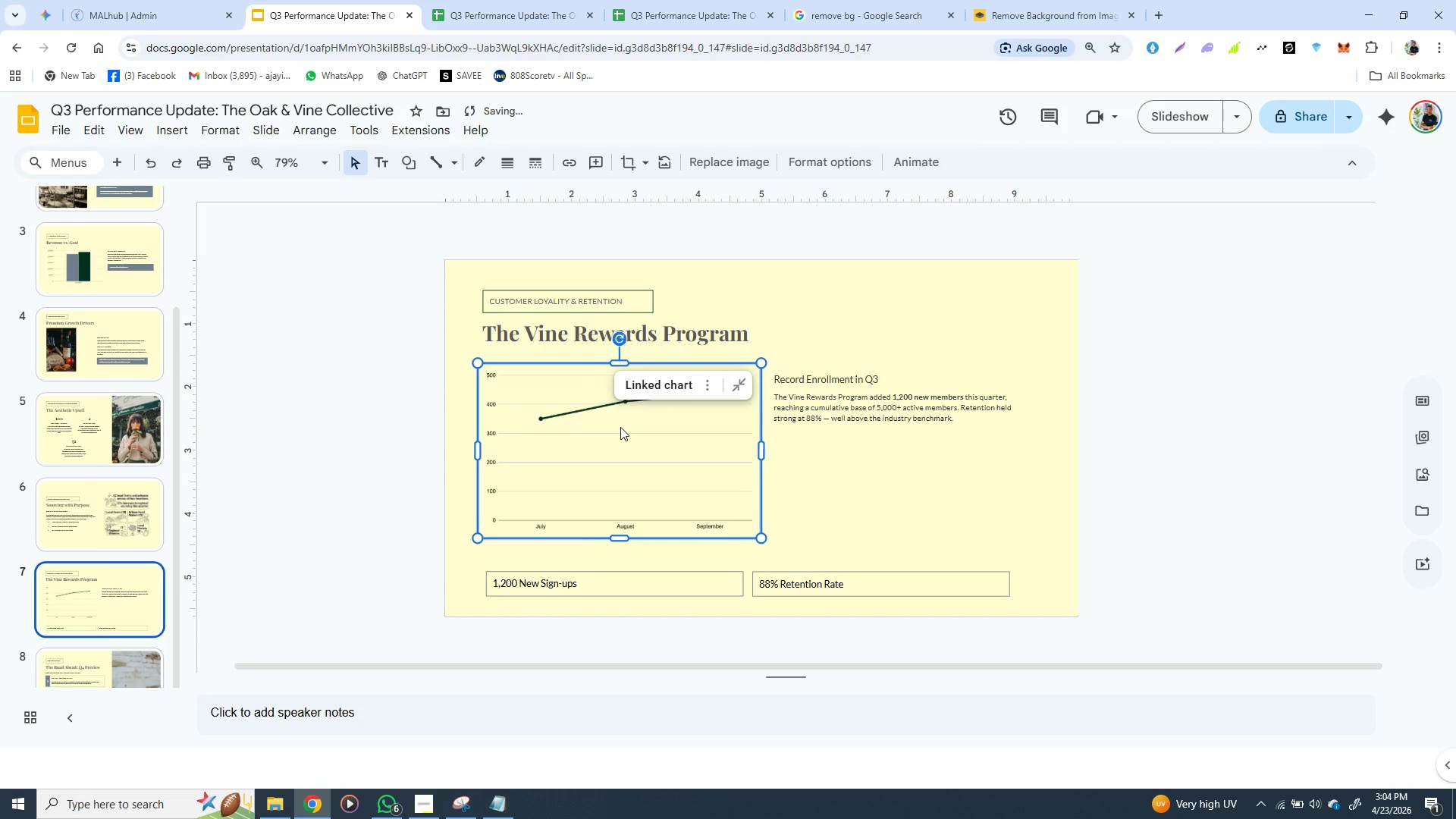 
key(ArrowRight)
 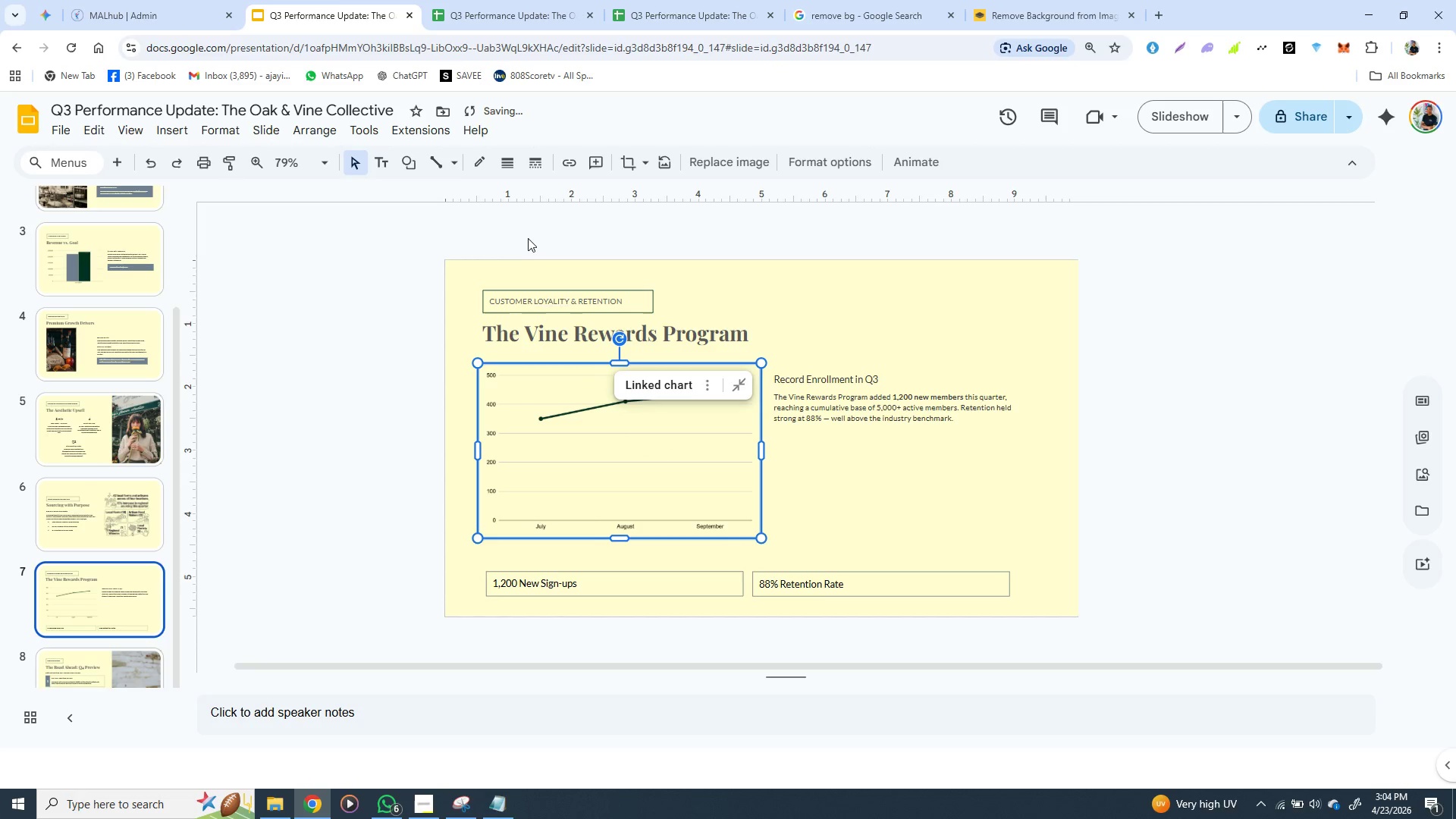 
left_click([535, 197])
 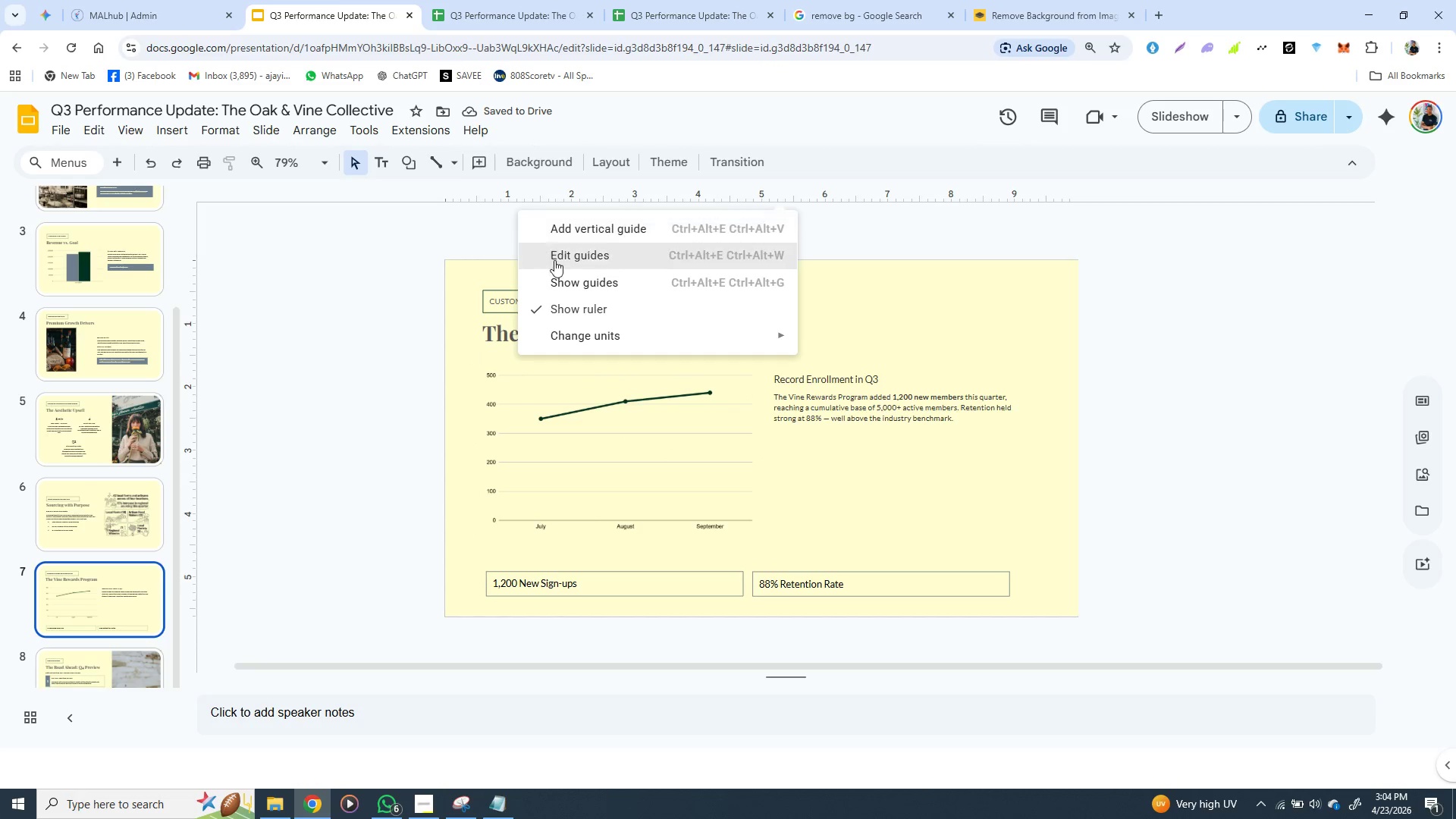 
left_click([572, 280])
 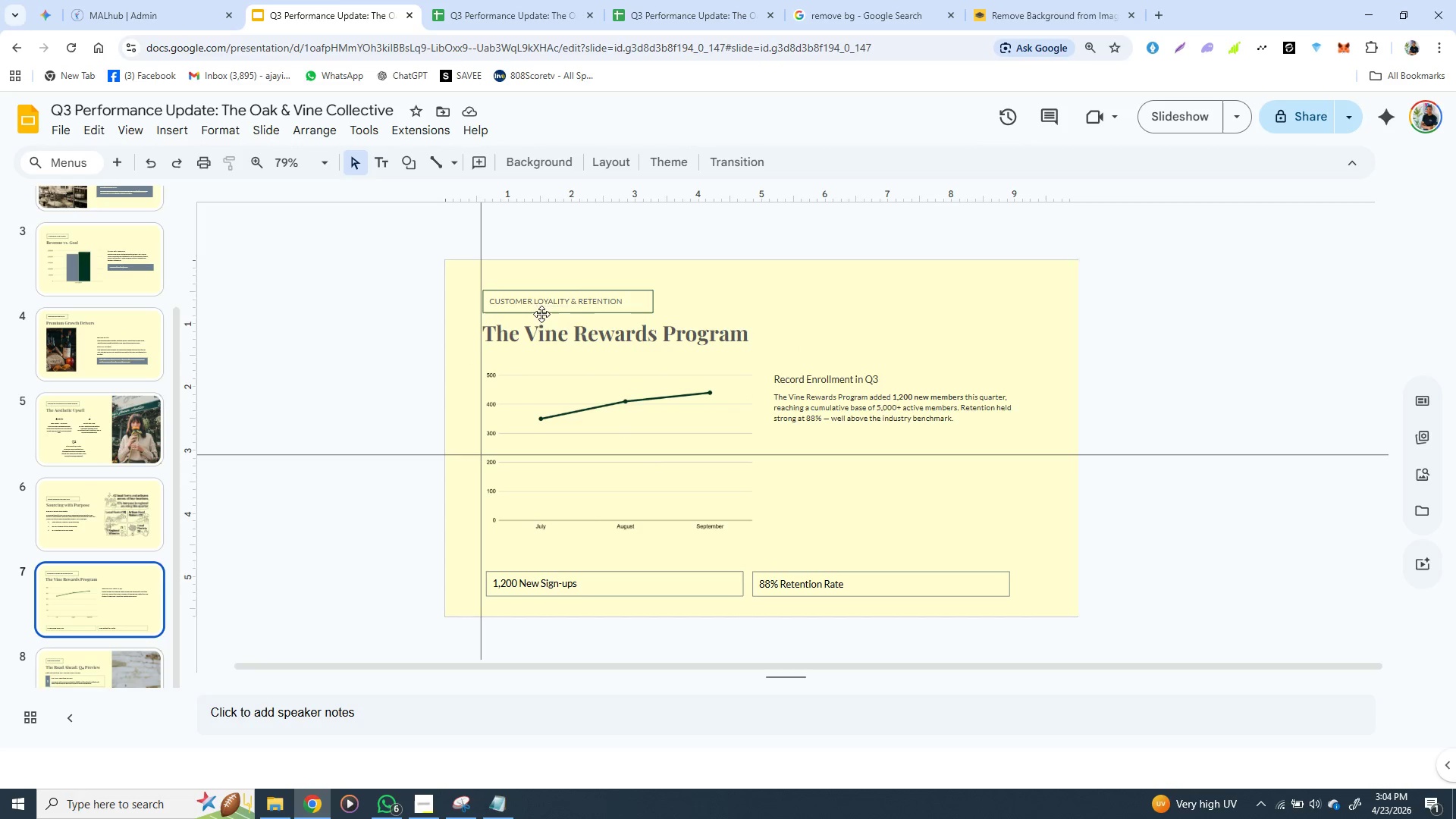 
left_click([535, 406])
 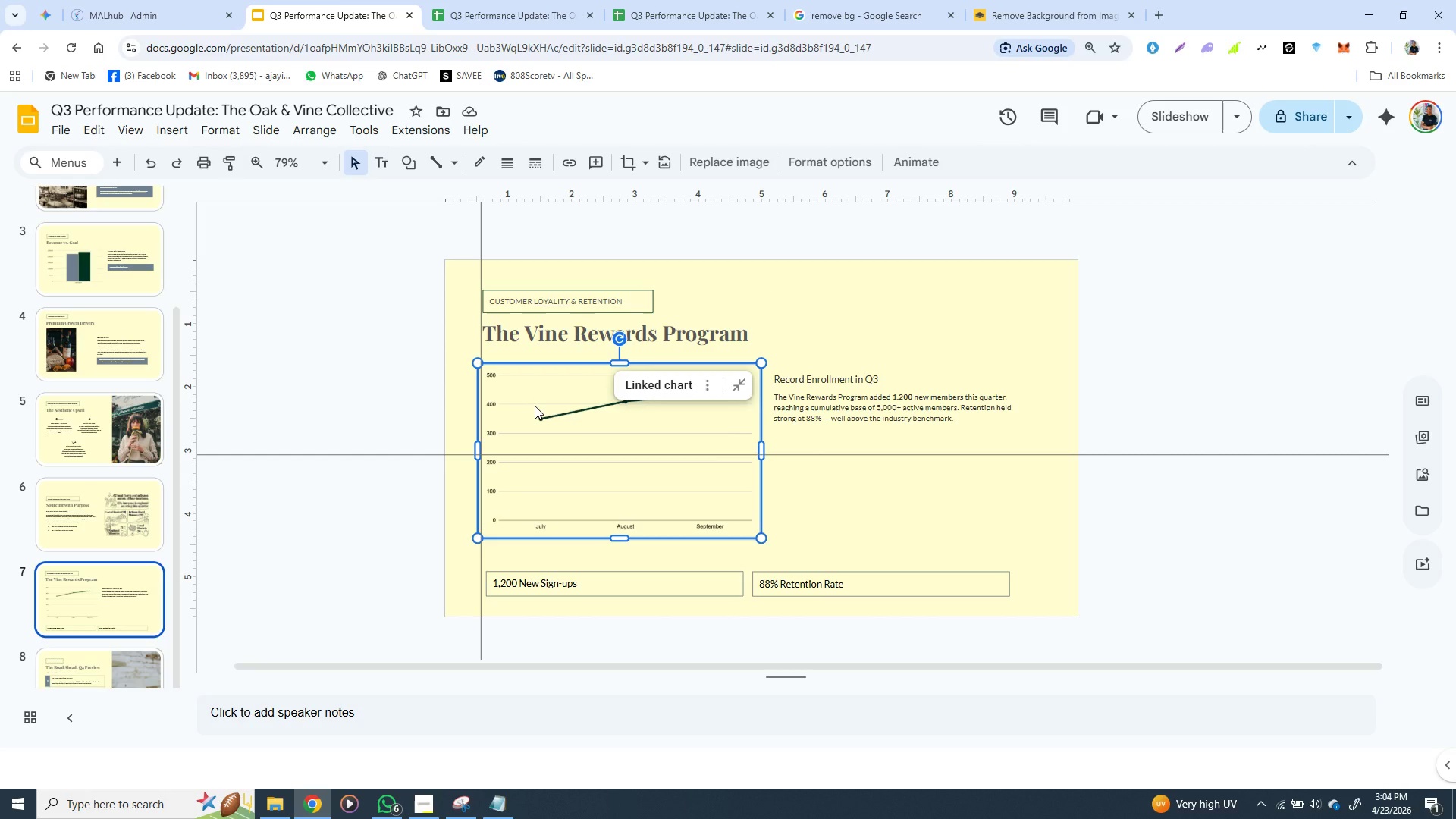 
key(ArrowRight)
 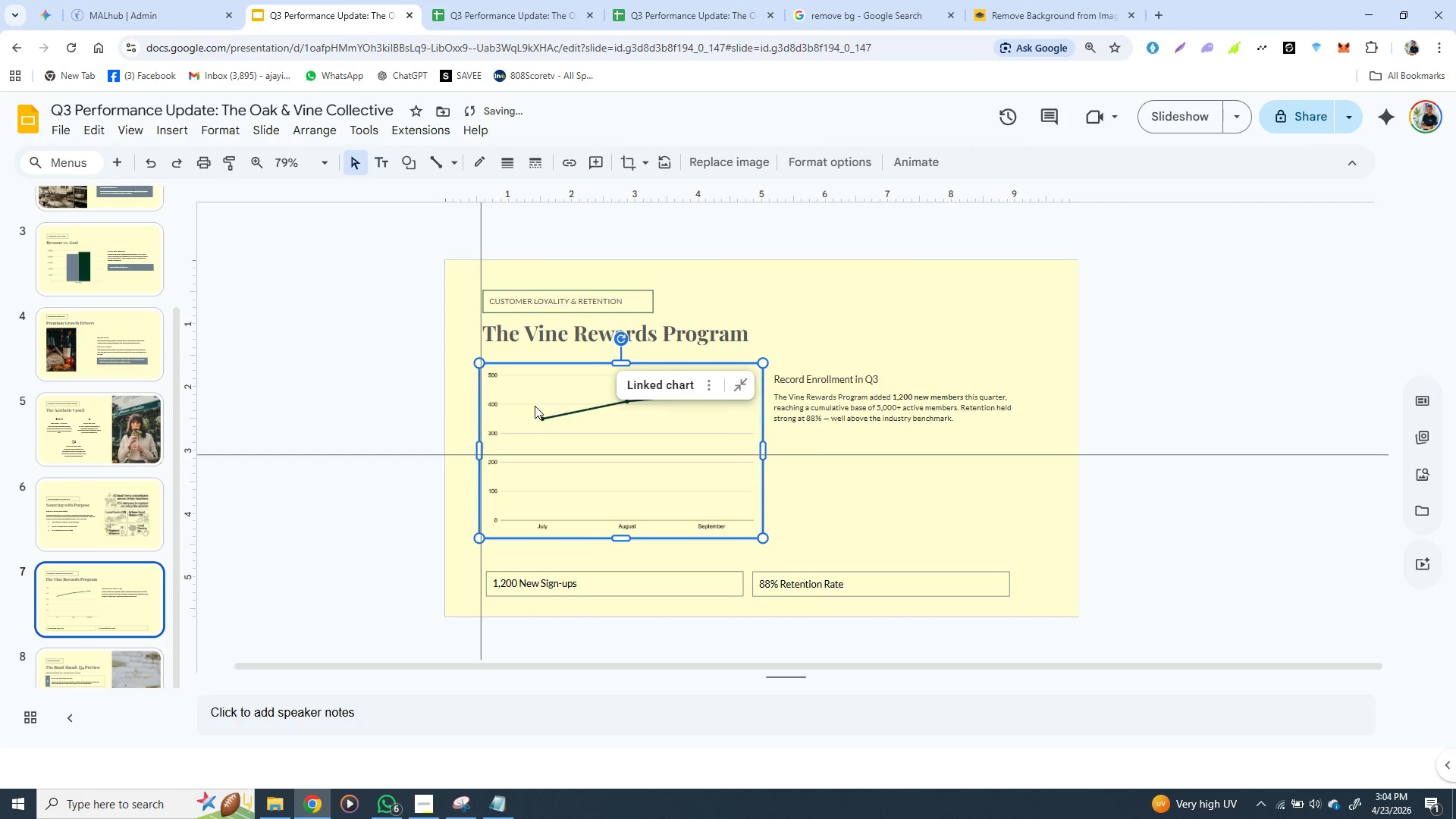 
key(ArrowRight)
 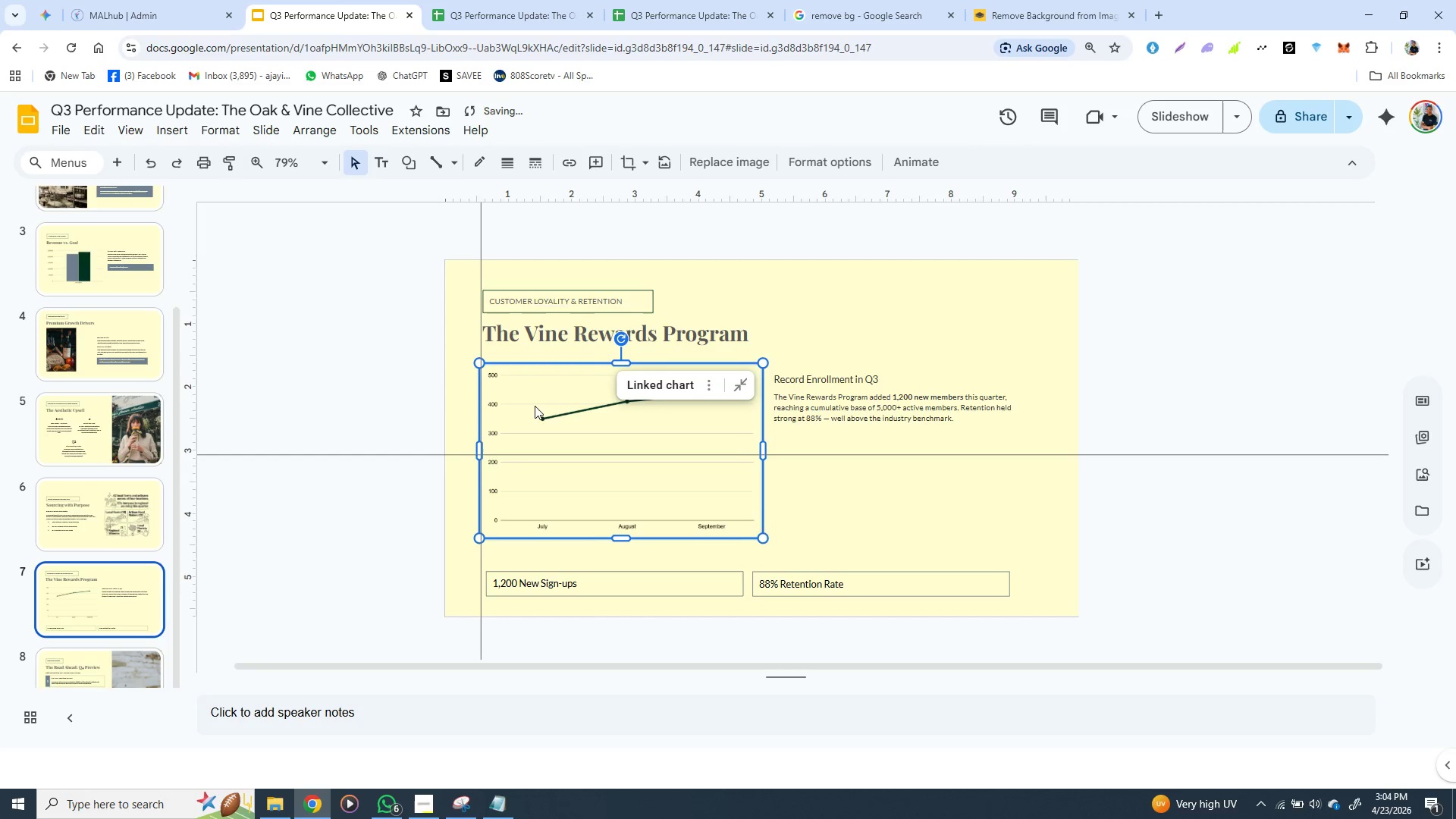 
key(ArrowRight)
 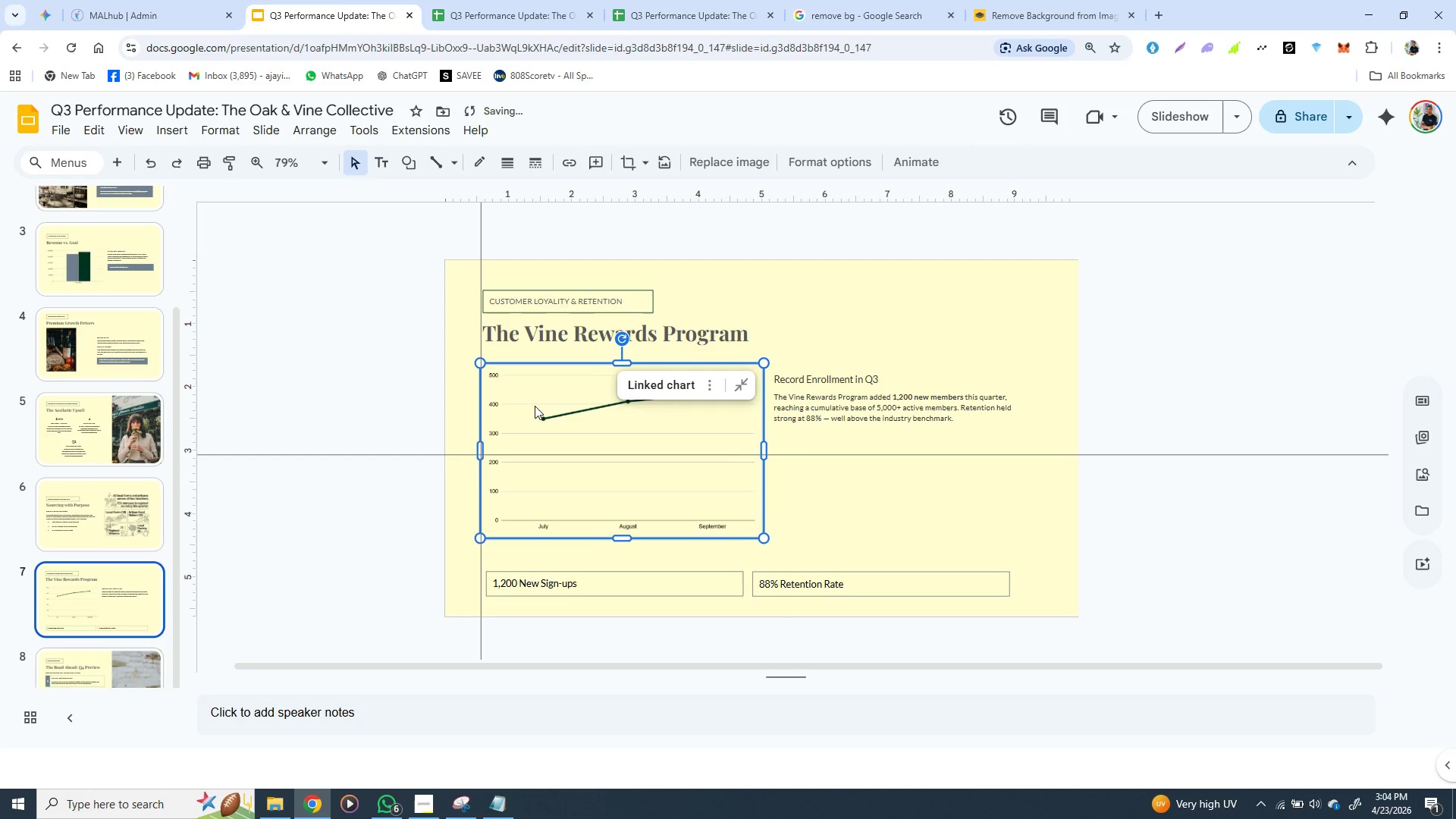 
key(ArrowRight)
 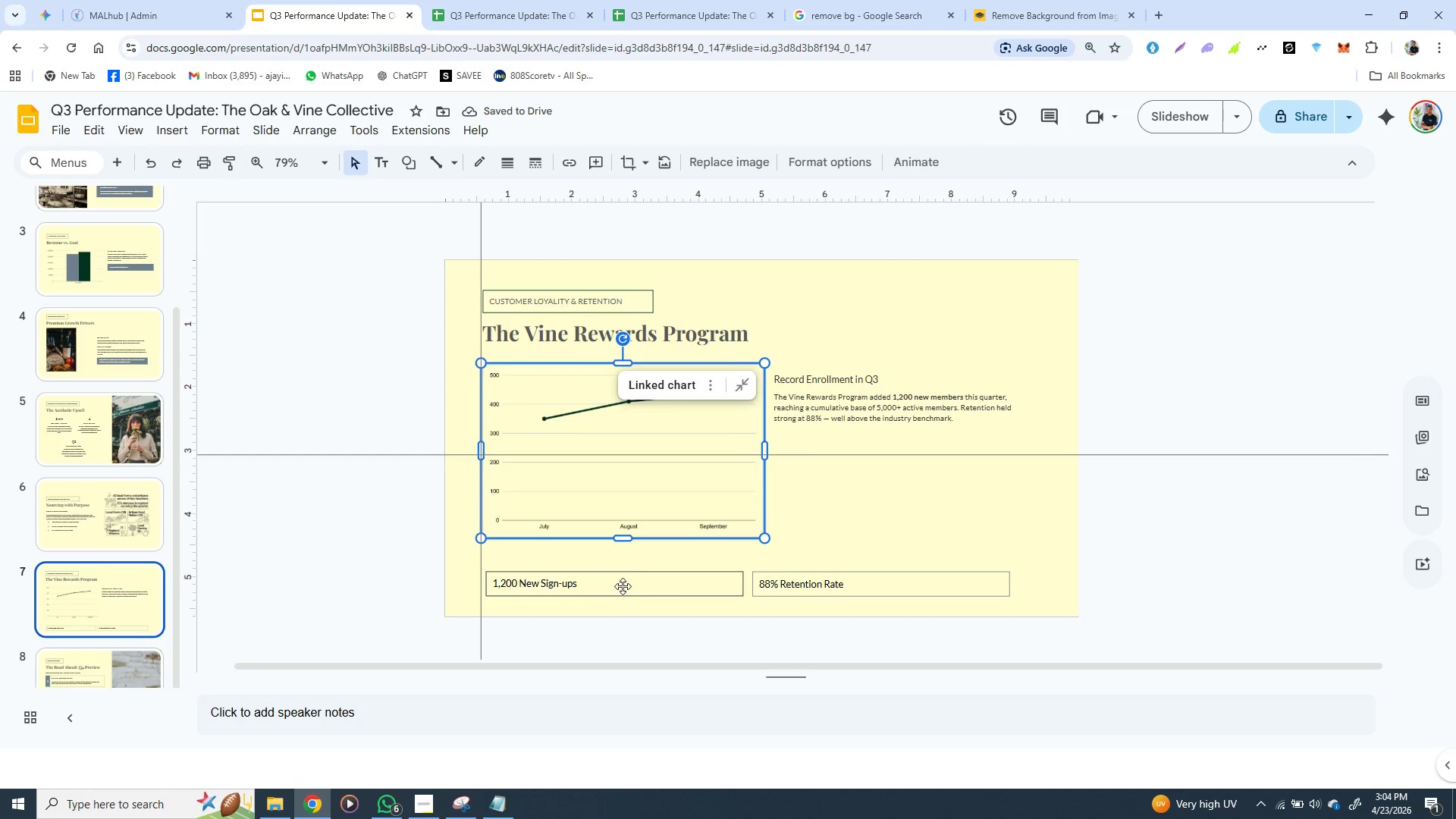 
left_click([613, 578])
 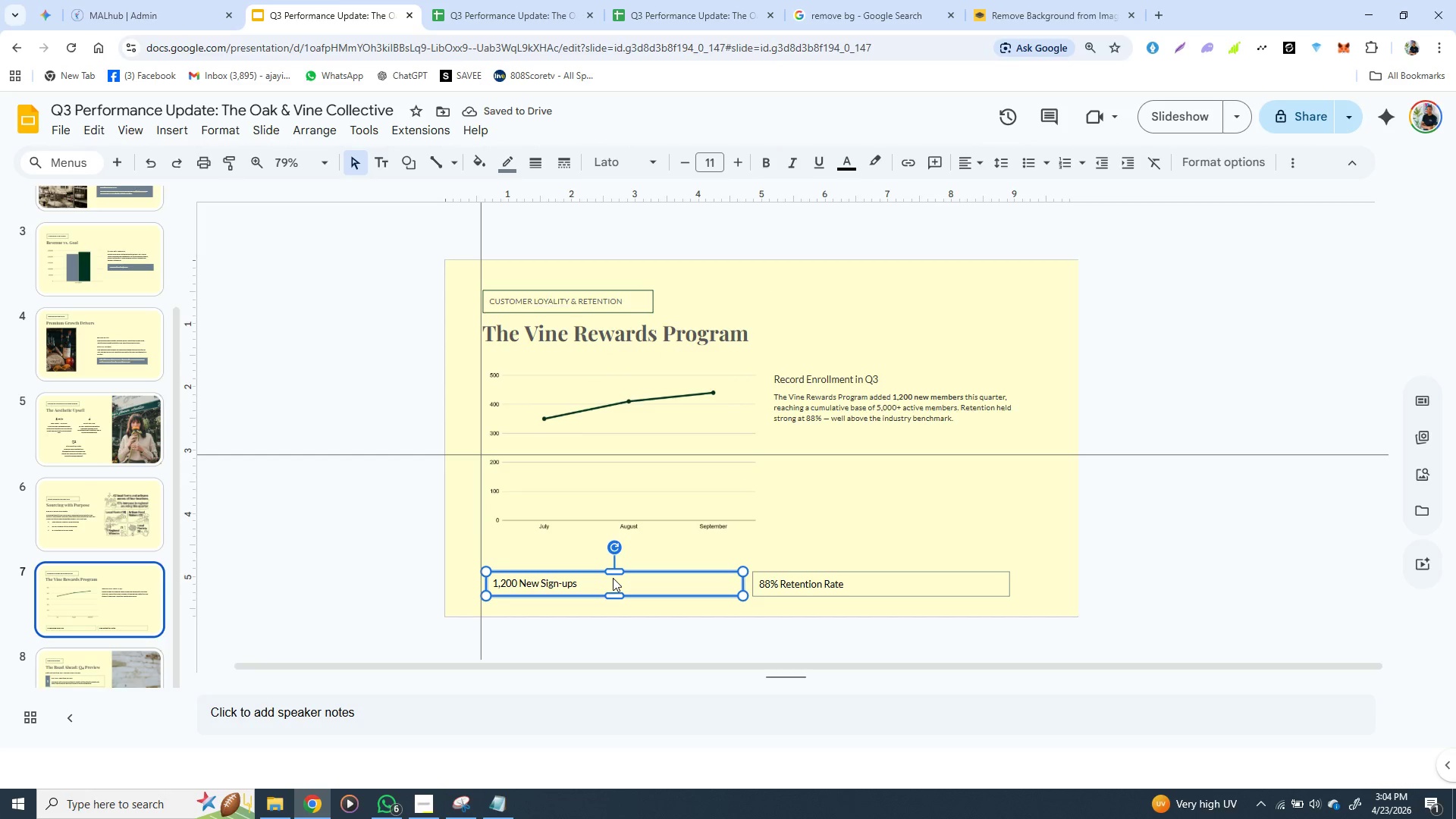 
key(ArrowLeft)
 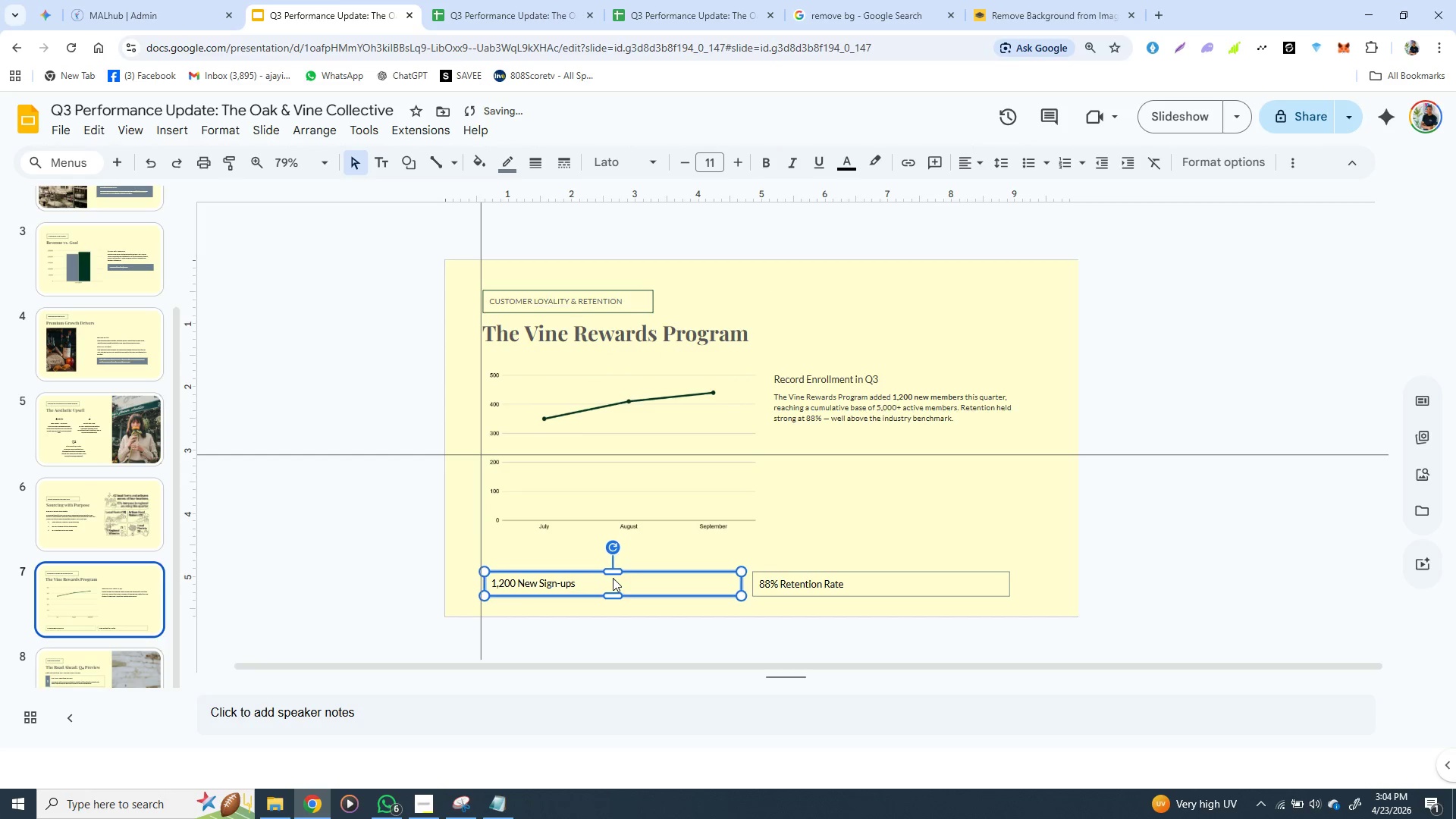 
key(ArrowLeft)
 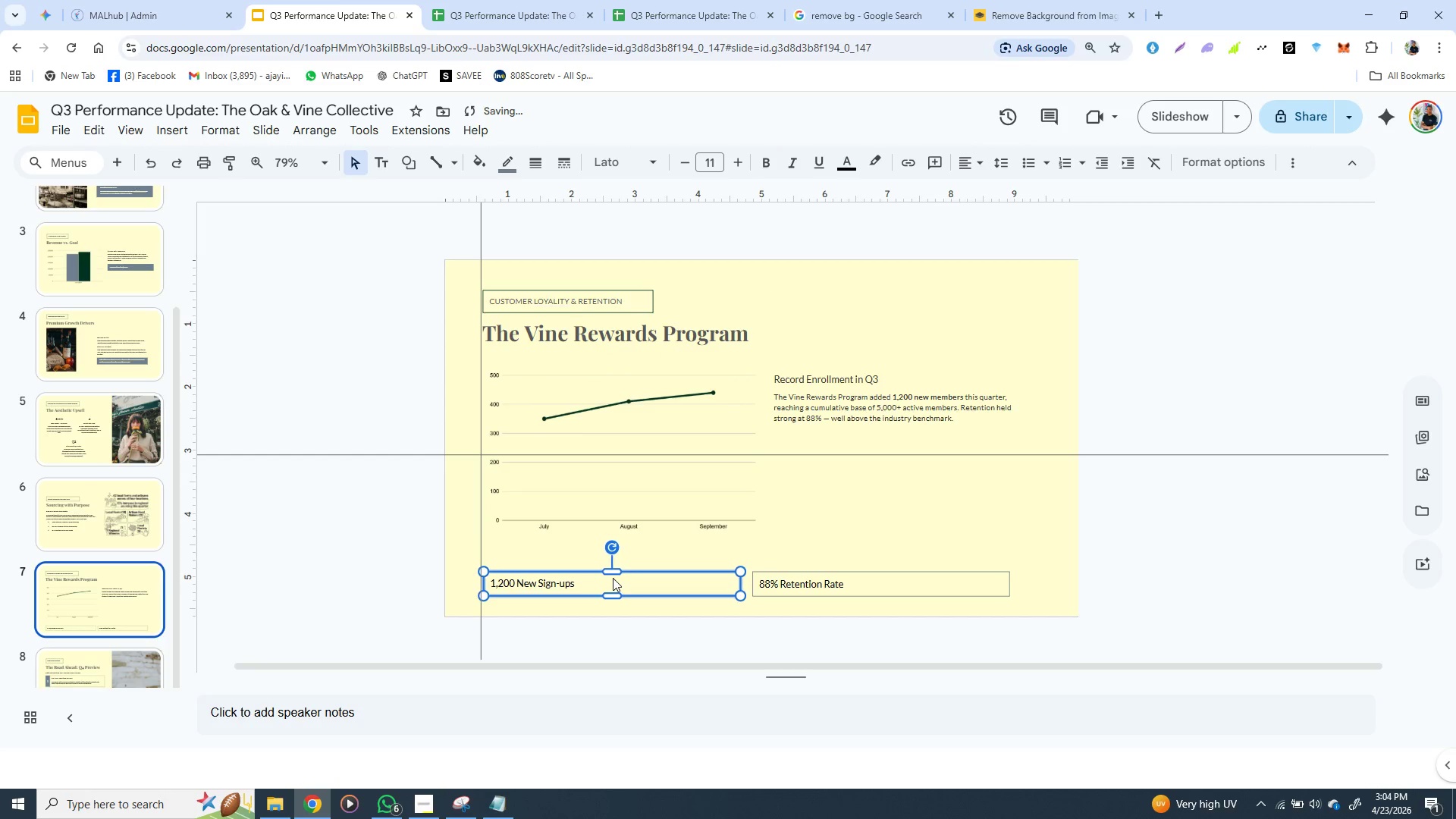 
key(ArrowLeft)
 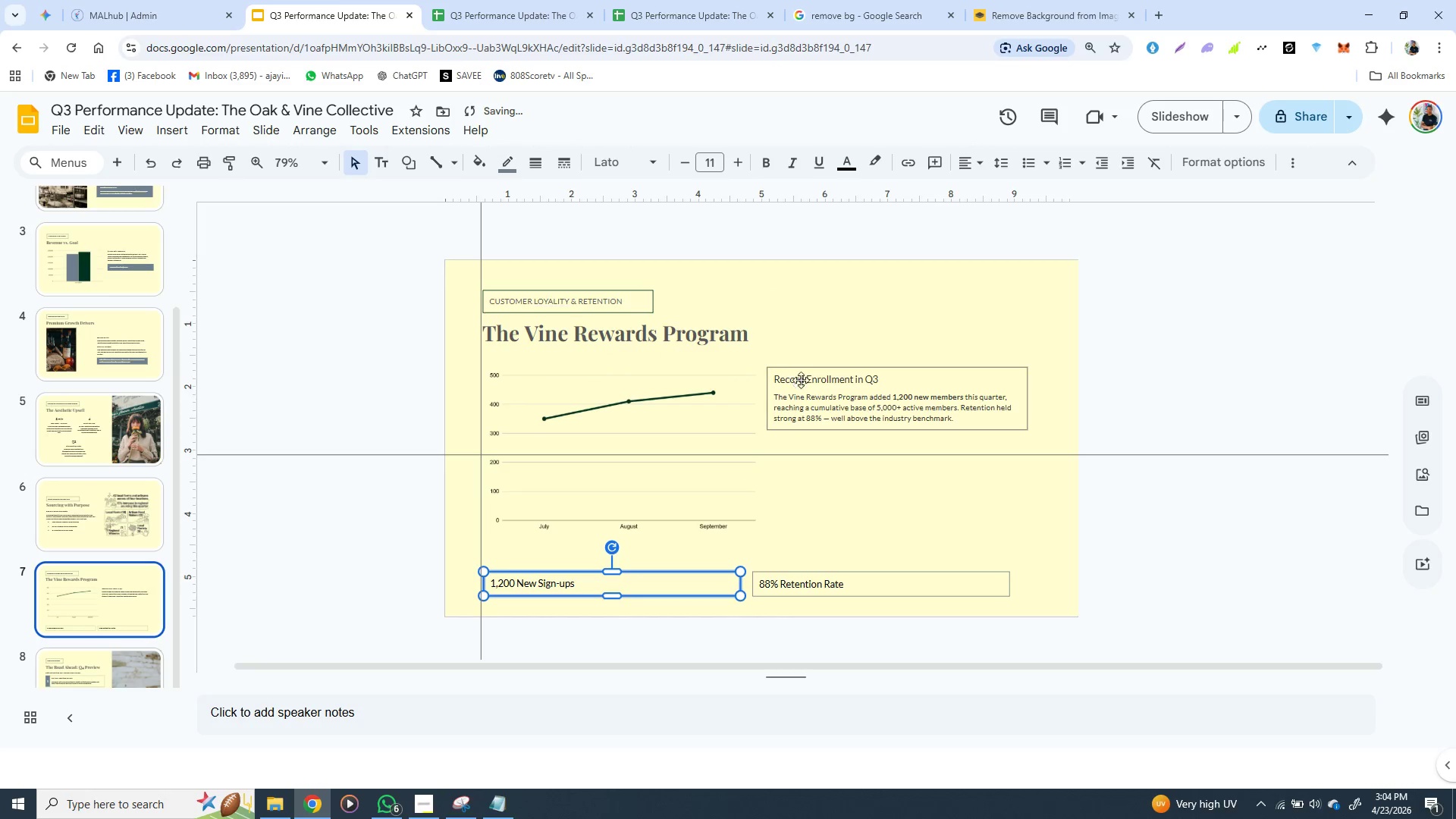 
left_click([801, 369])
 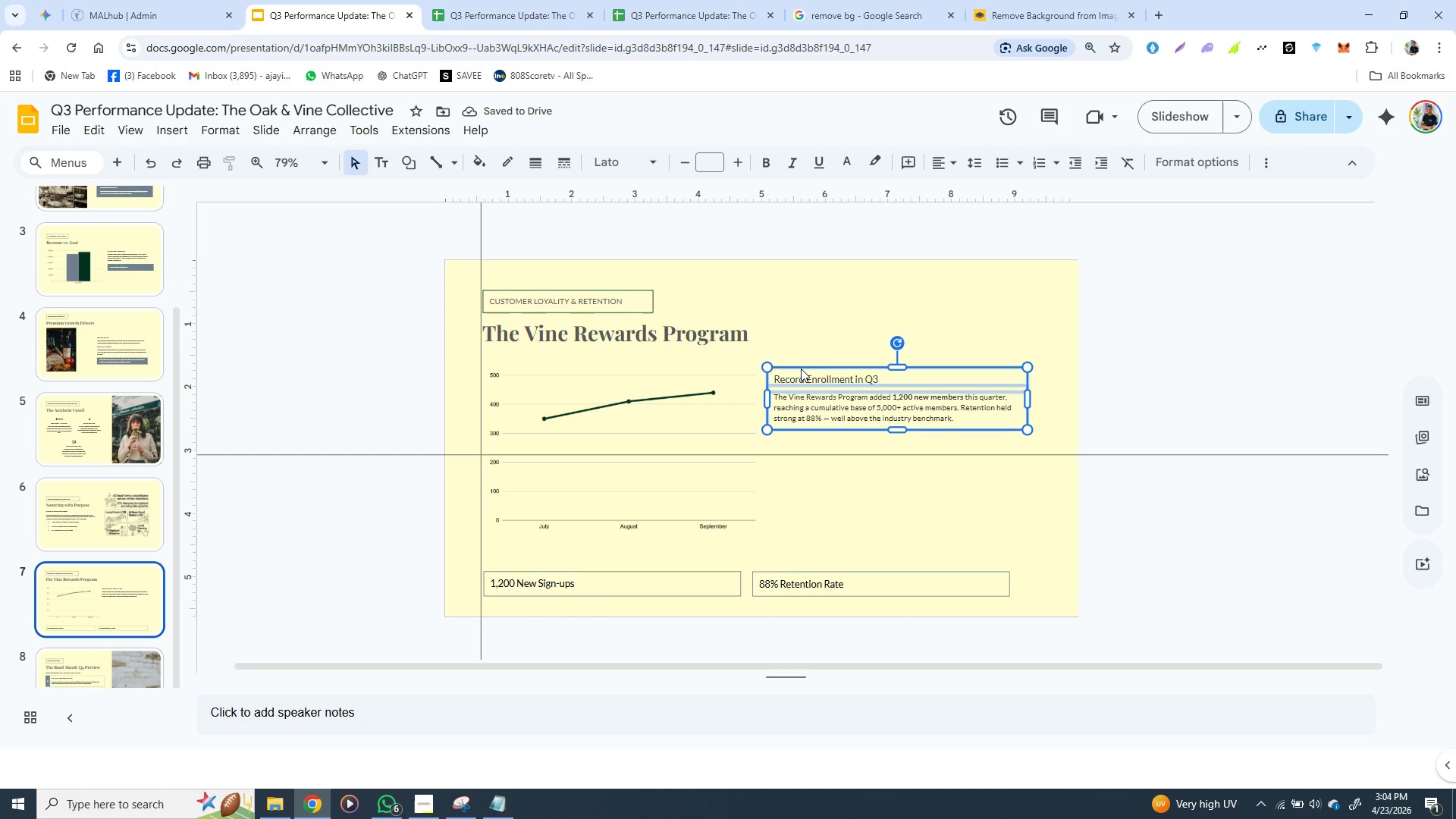 
hold_key(key=ArrowRight, duration=0.45)
 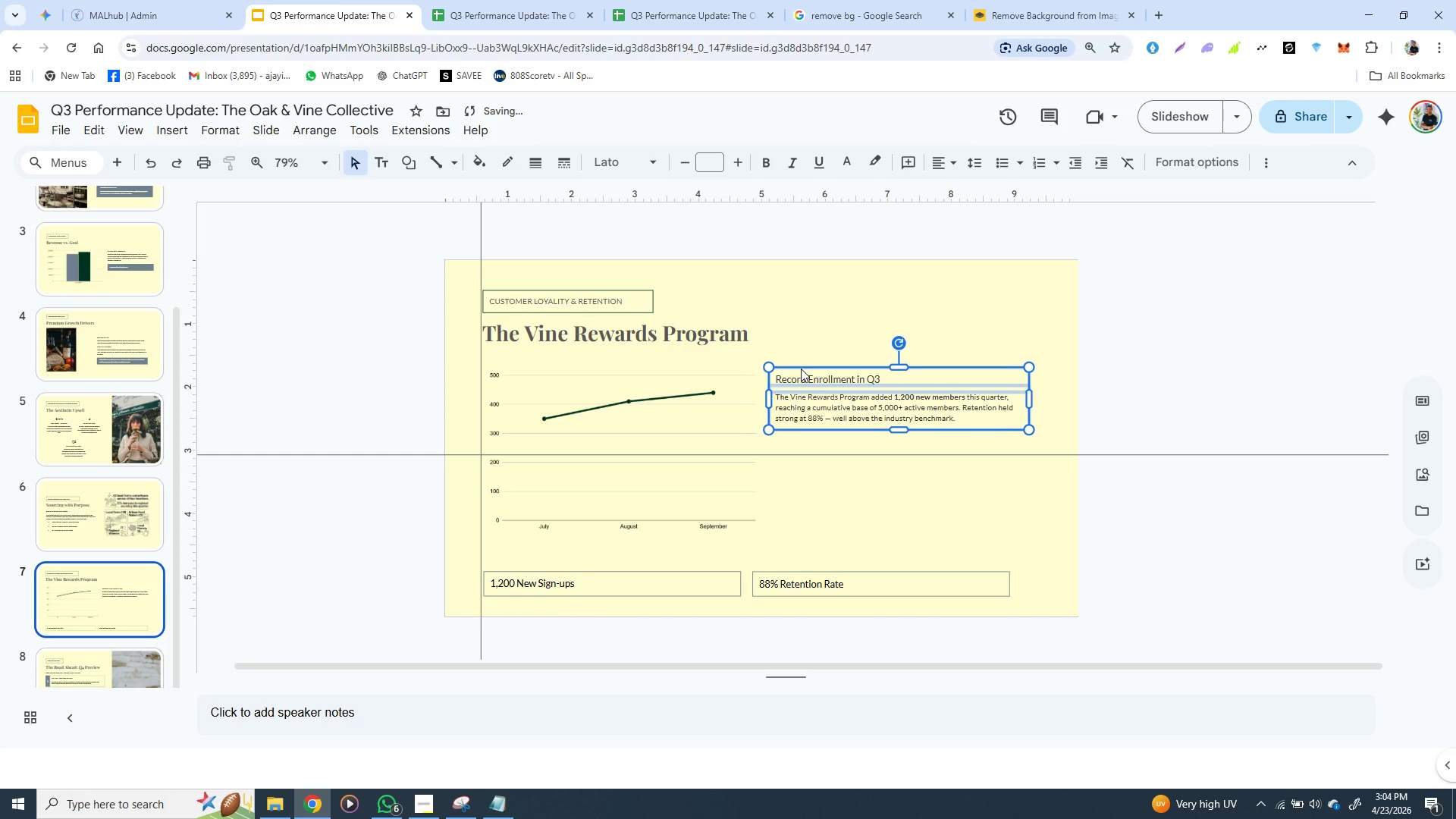 
key(ArrowRight)
 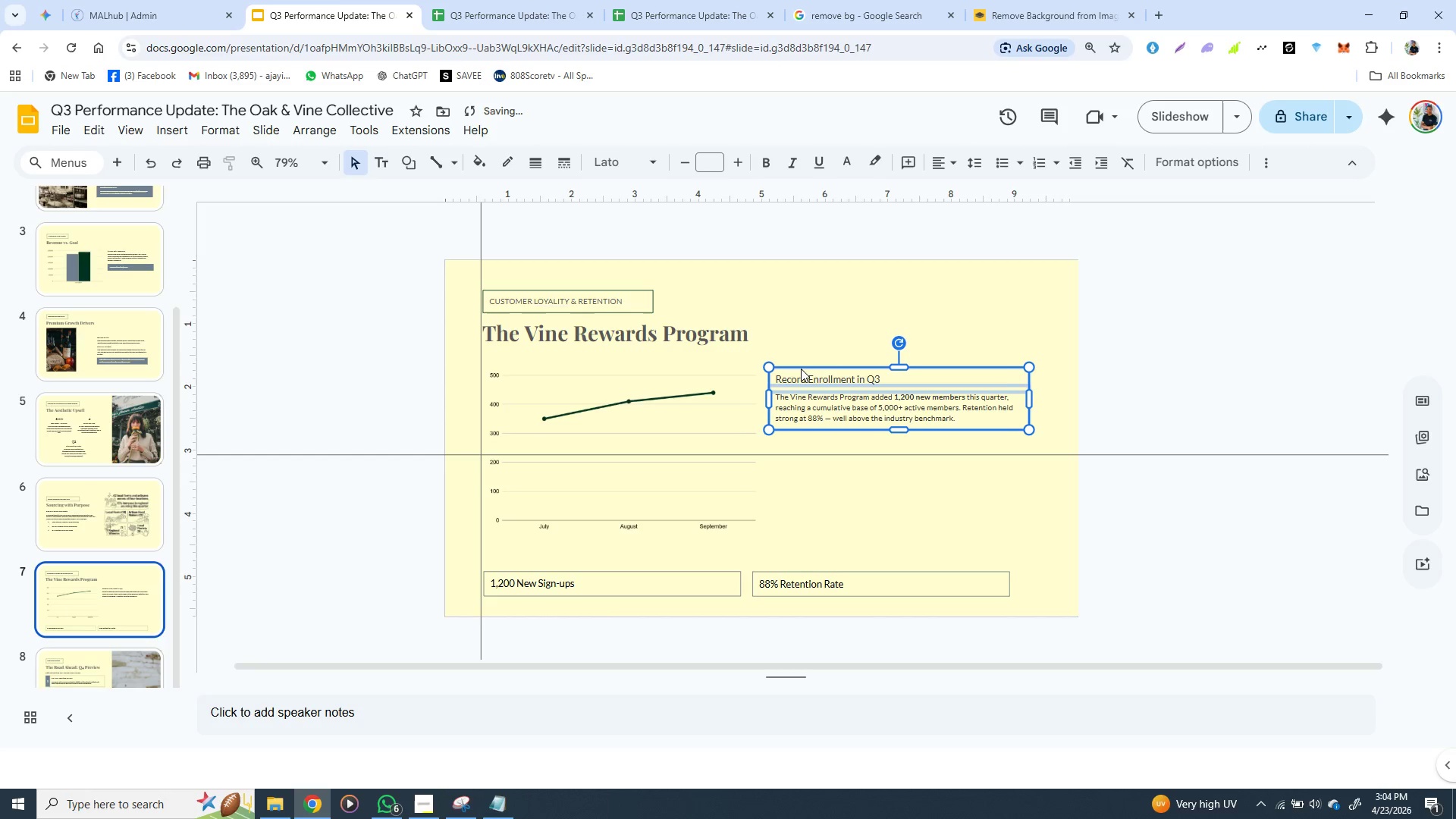 
hold_key(key=ArrowRight, duration=0.89)
 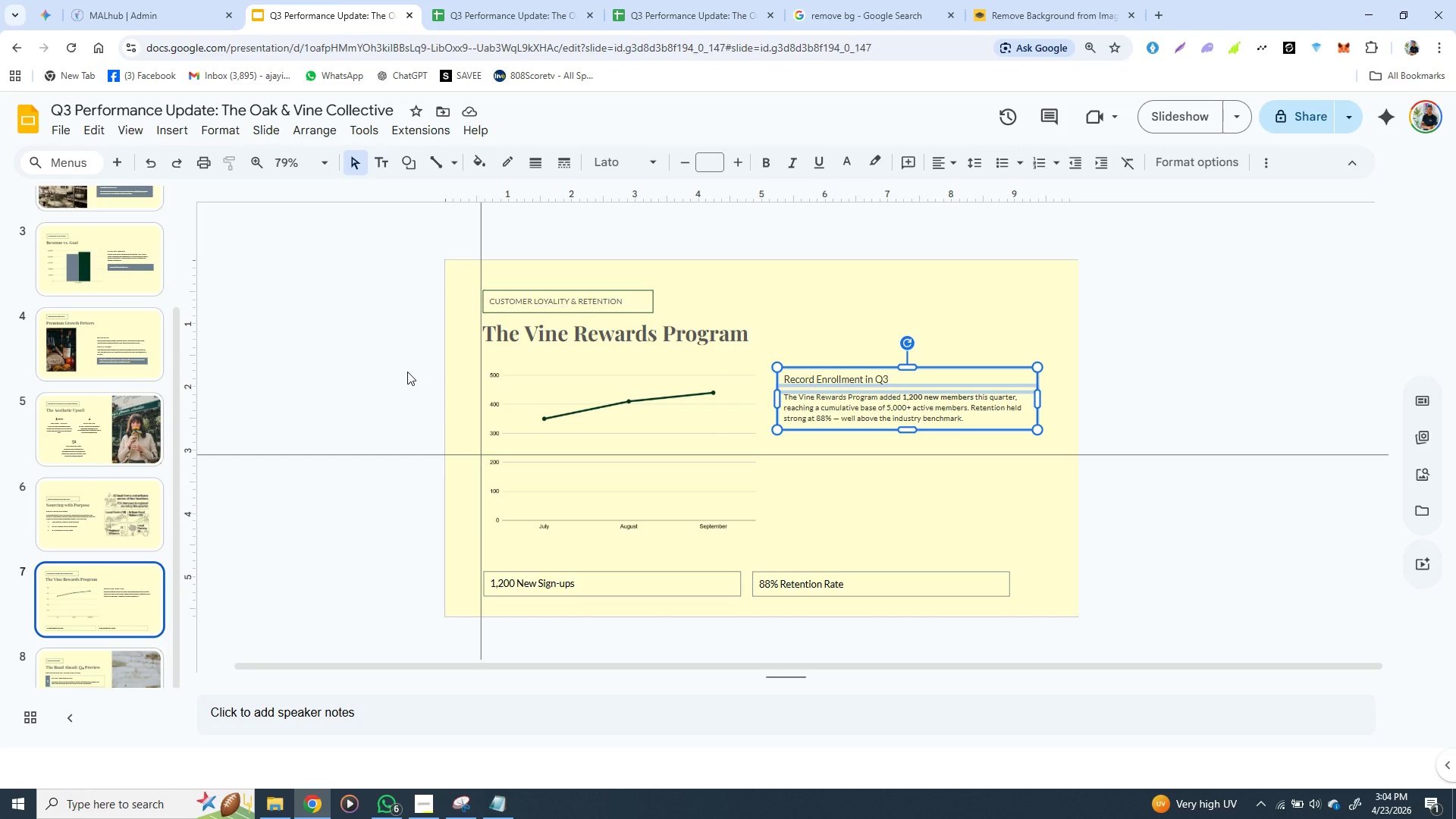 
wait(26.14)
 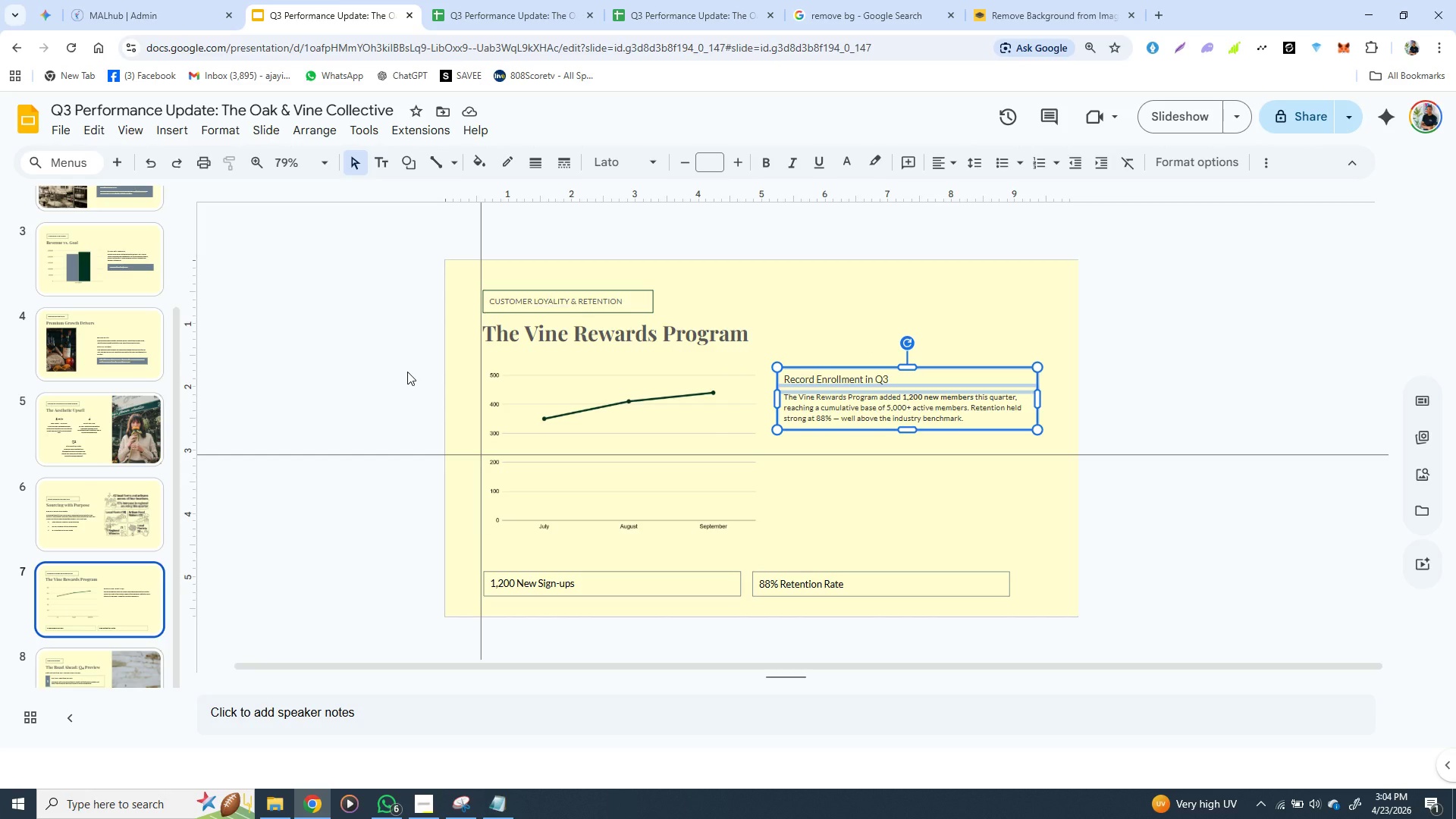 
left_click([343, 366])
 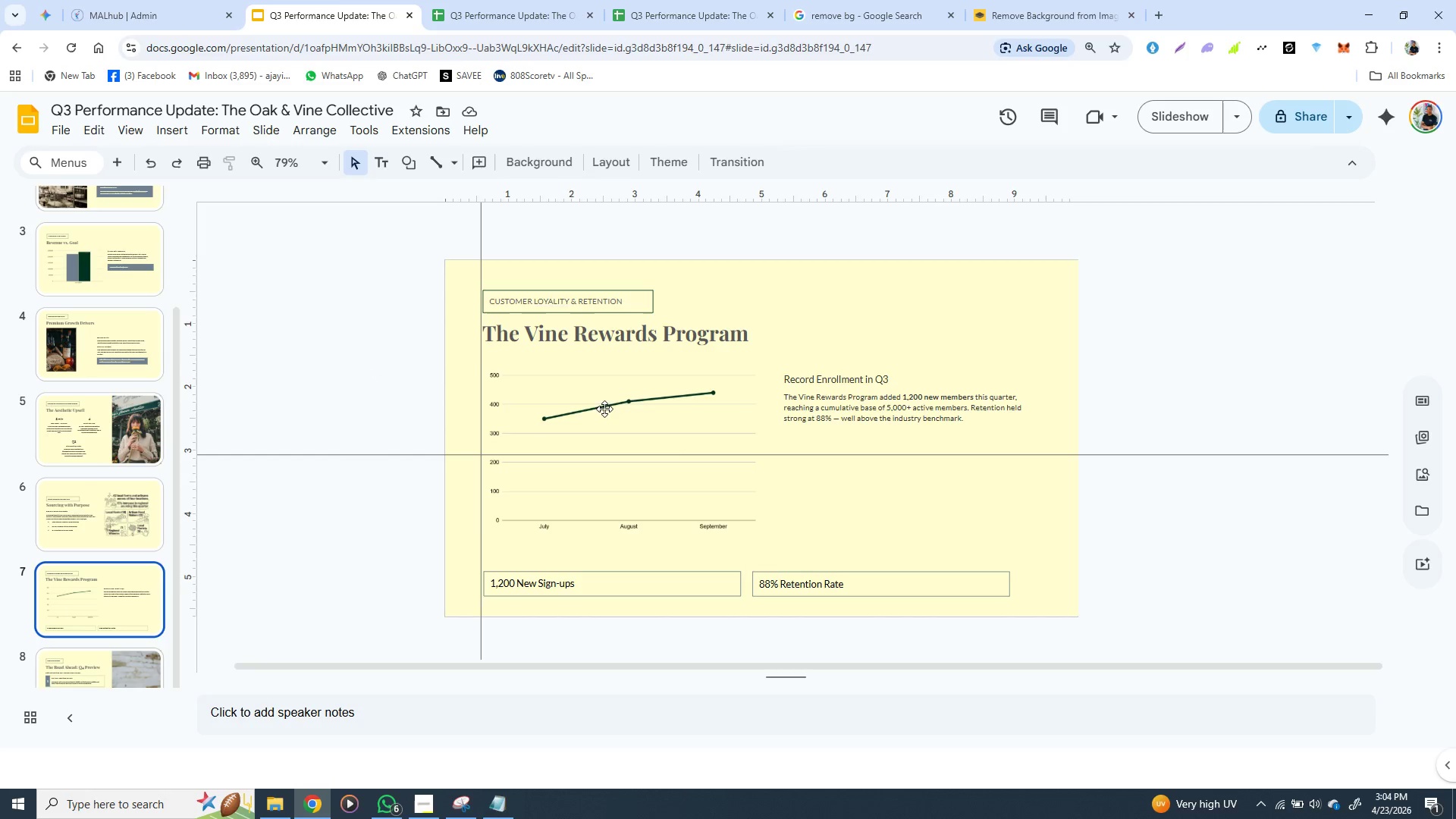 
wait(7.33)
 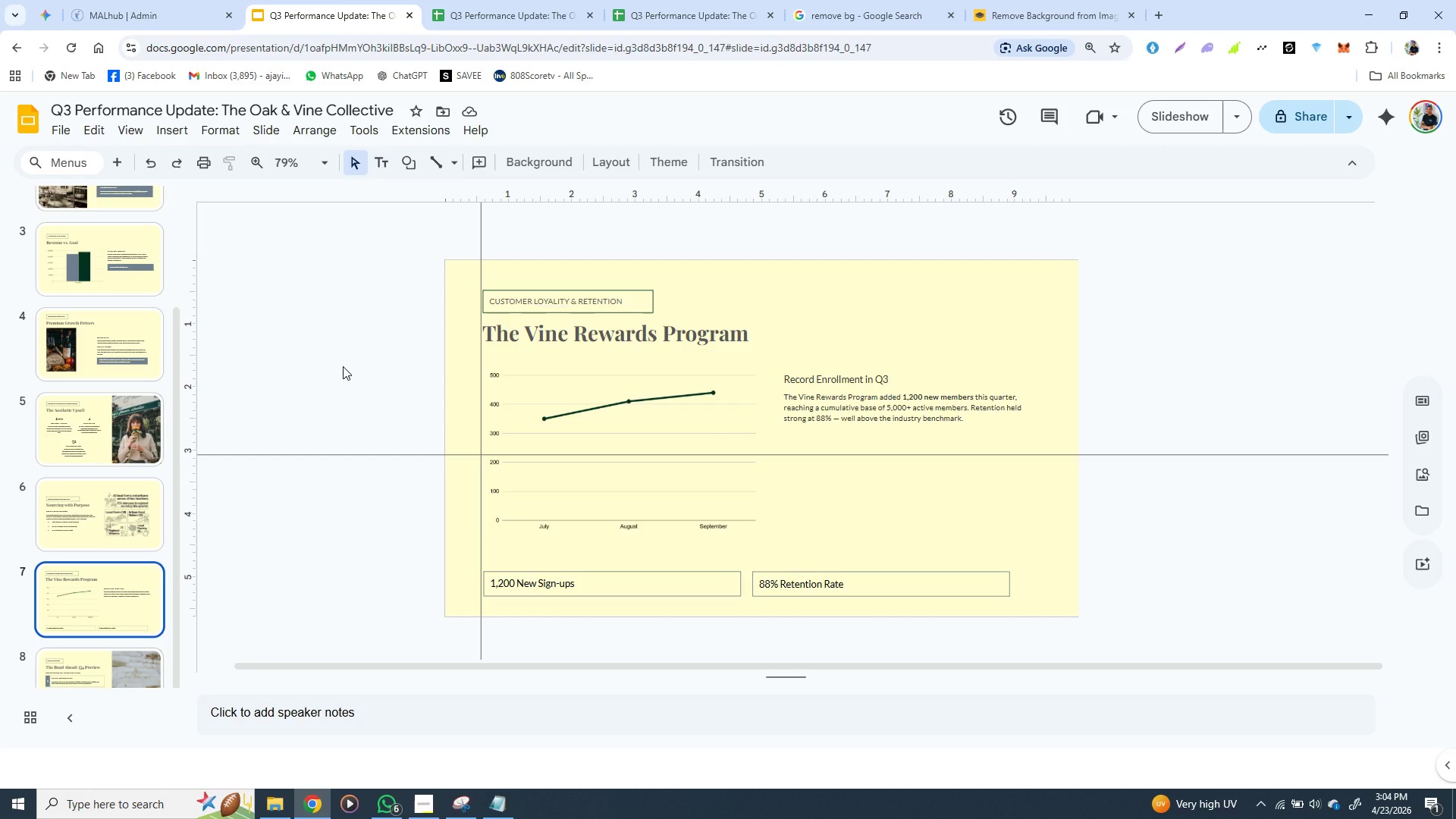 
left_click([830, 366])
 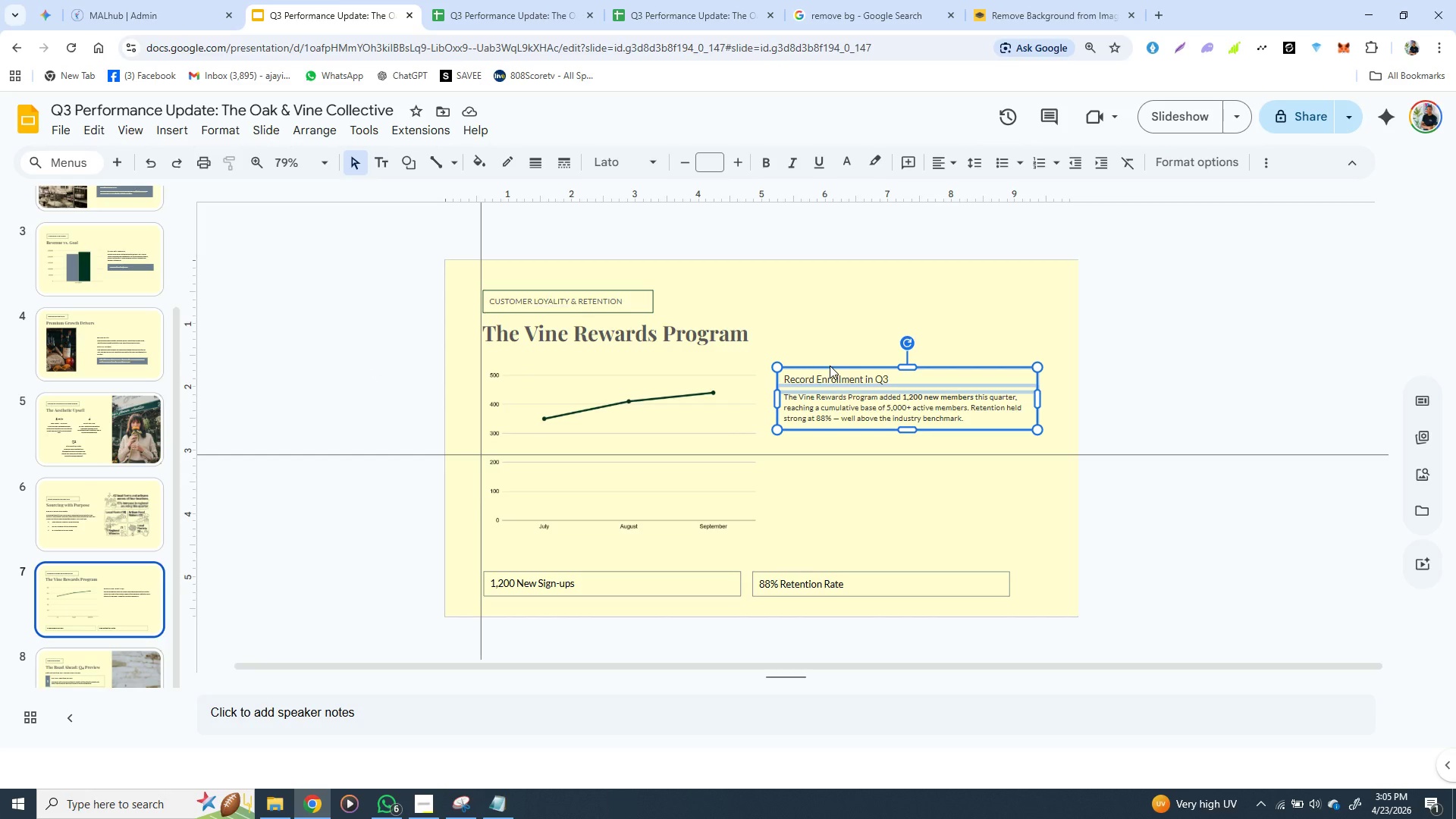 
hold_key(key=ArrowUp, duration=0.91)
 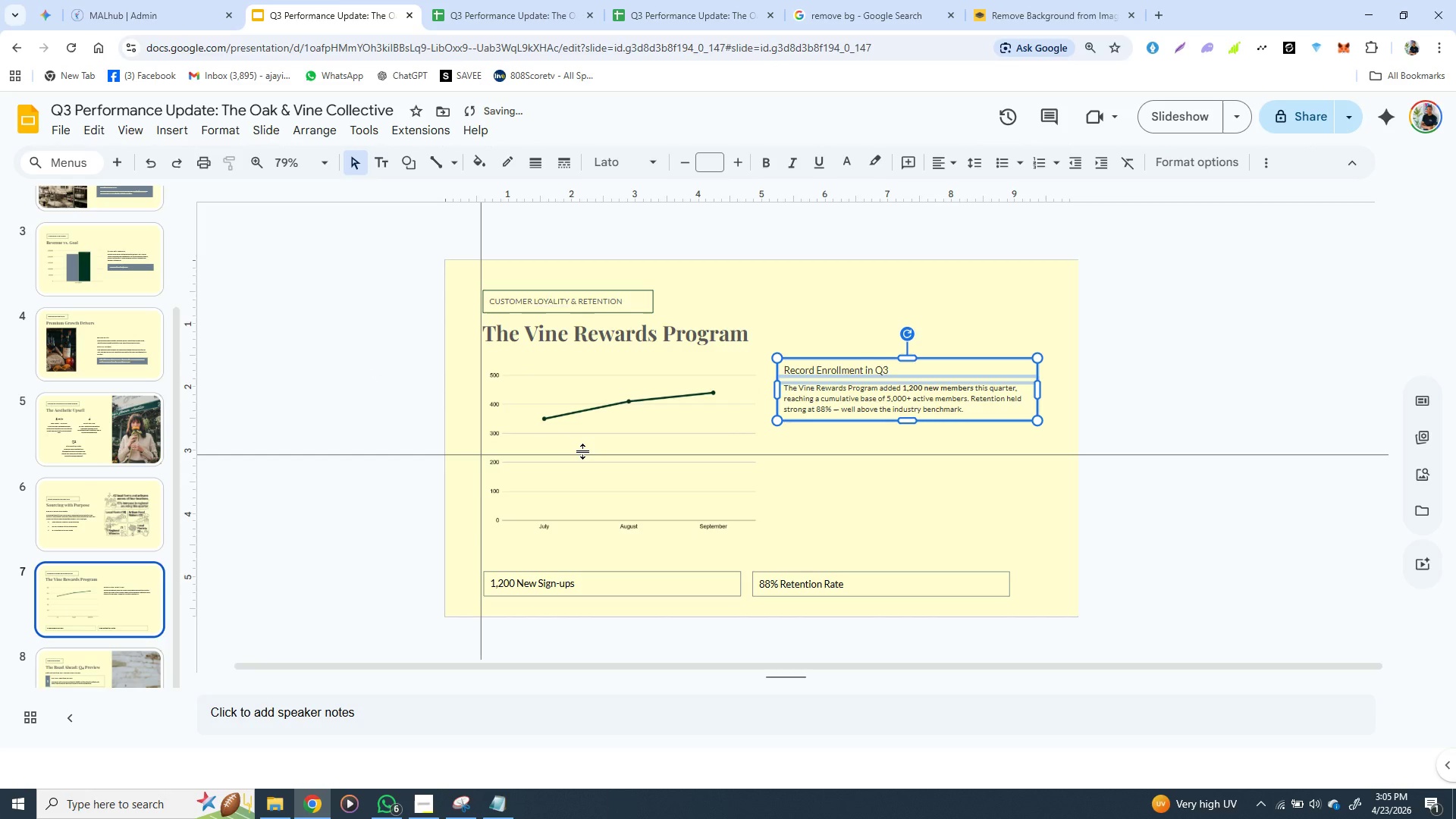 
left_click_drag(start_coordinate=[583, 451], to_coordinate=[584, 351])
 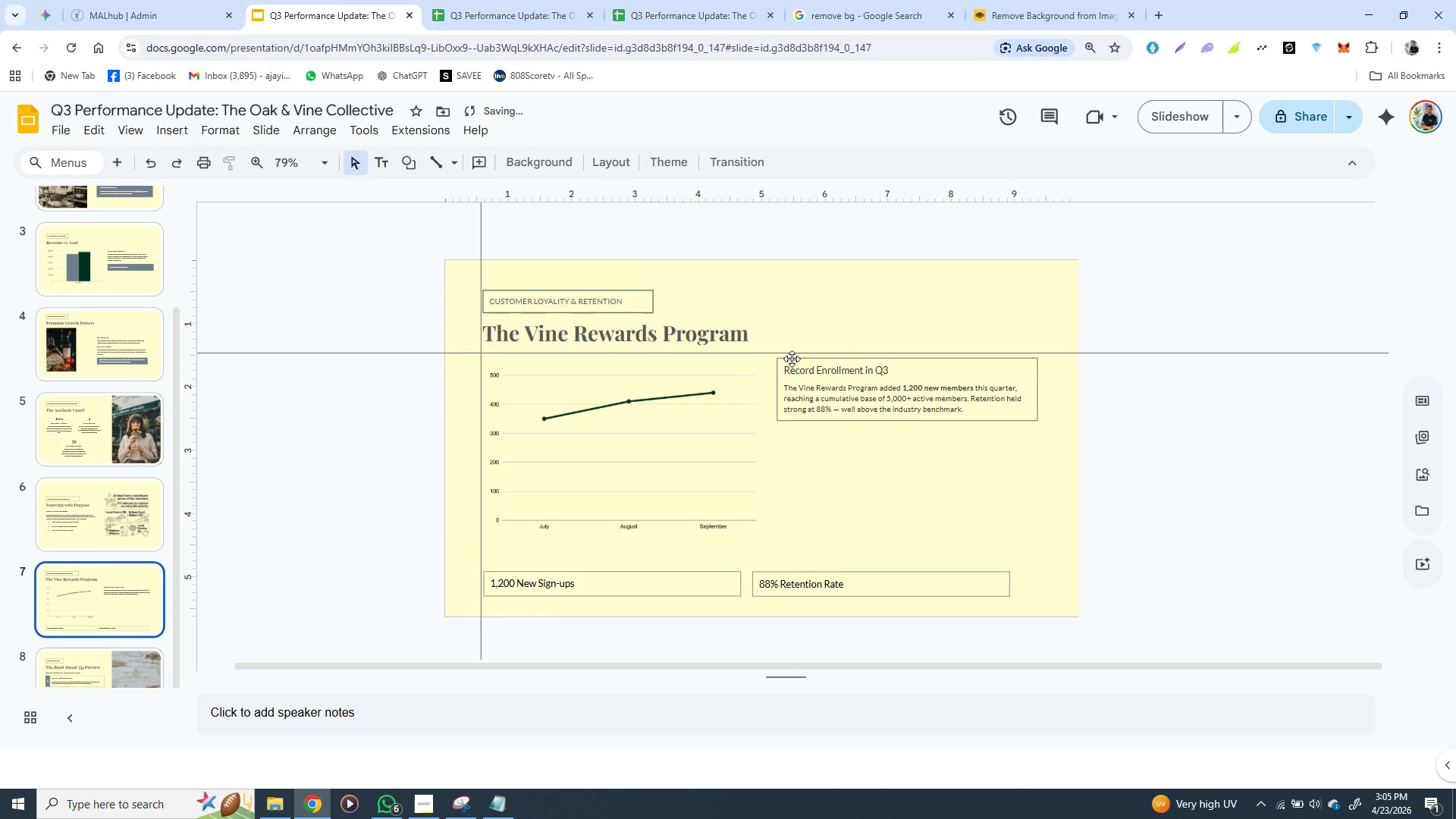 
left_click([800, 359])
 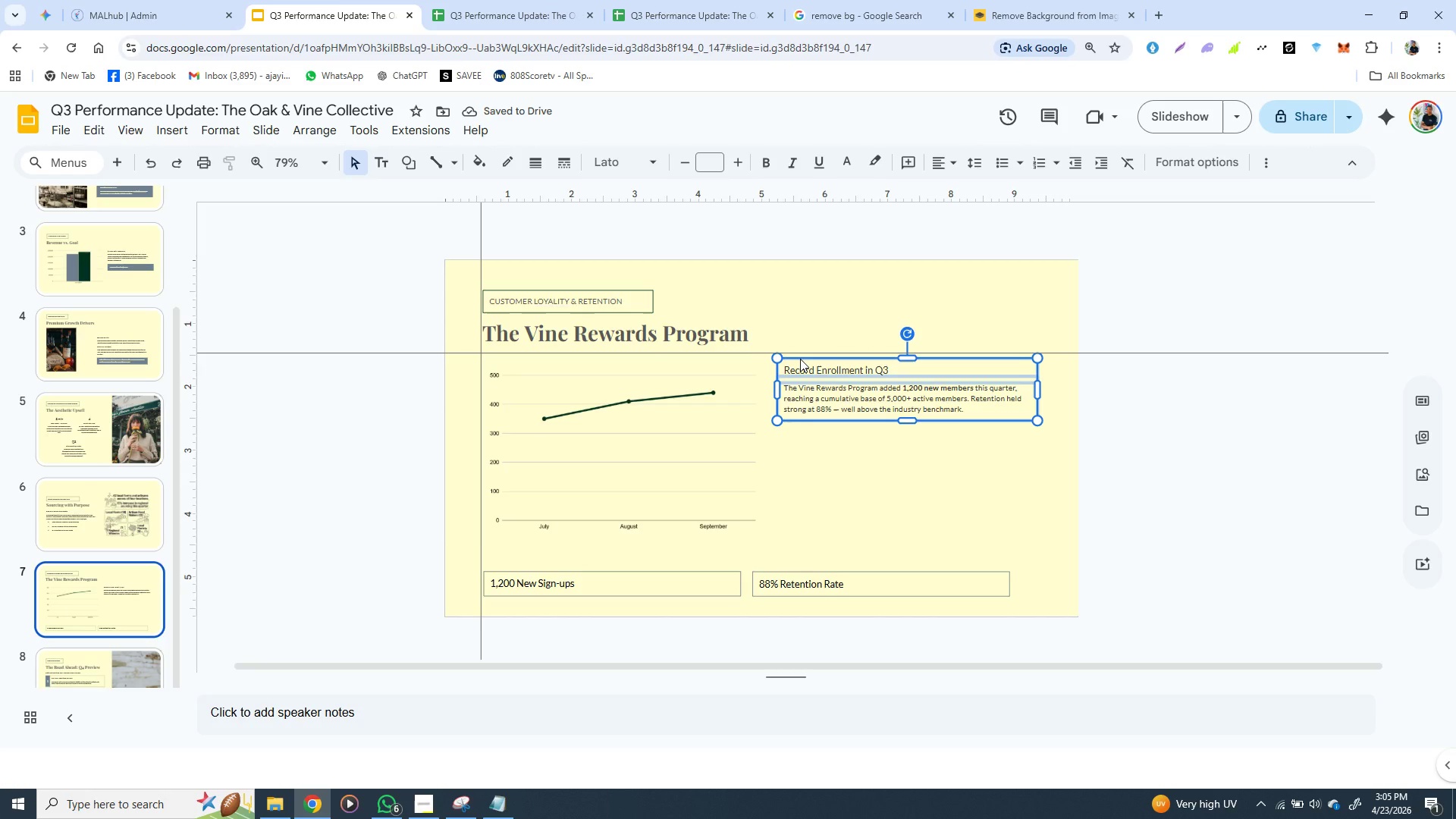 
hold_key(key=ArrowRight, duration=0.91)
 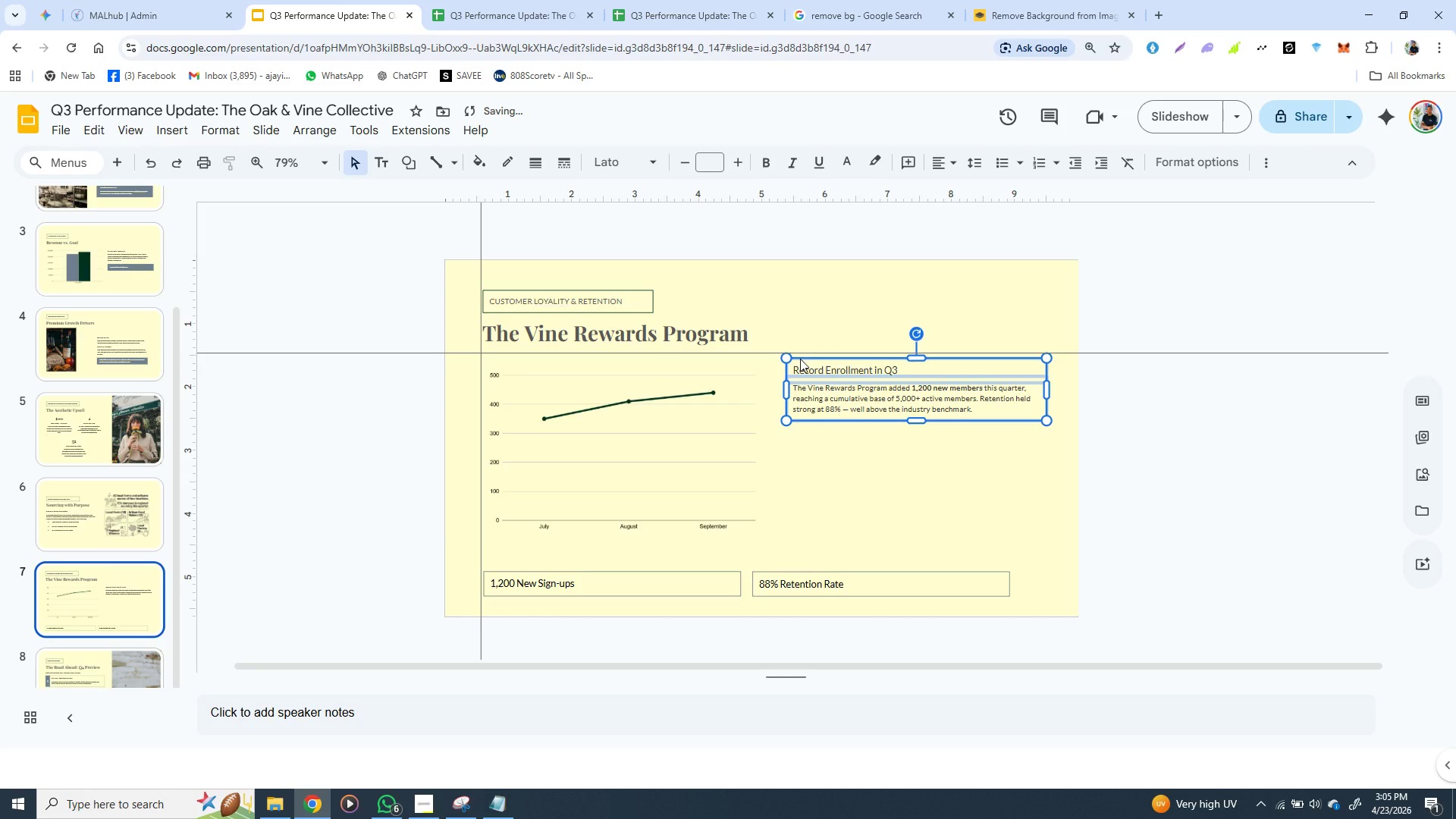 
key(ArrowRight)
 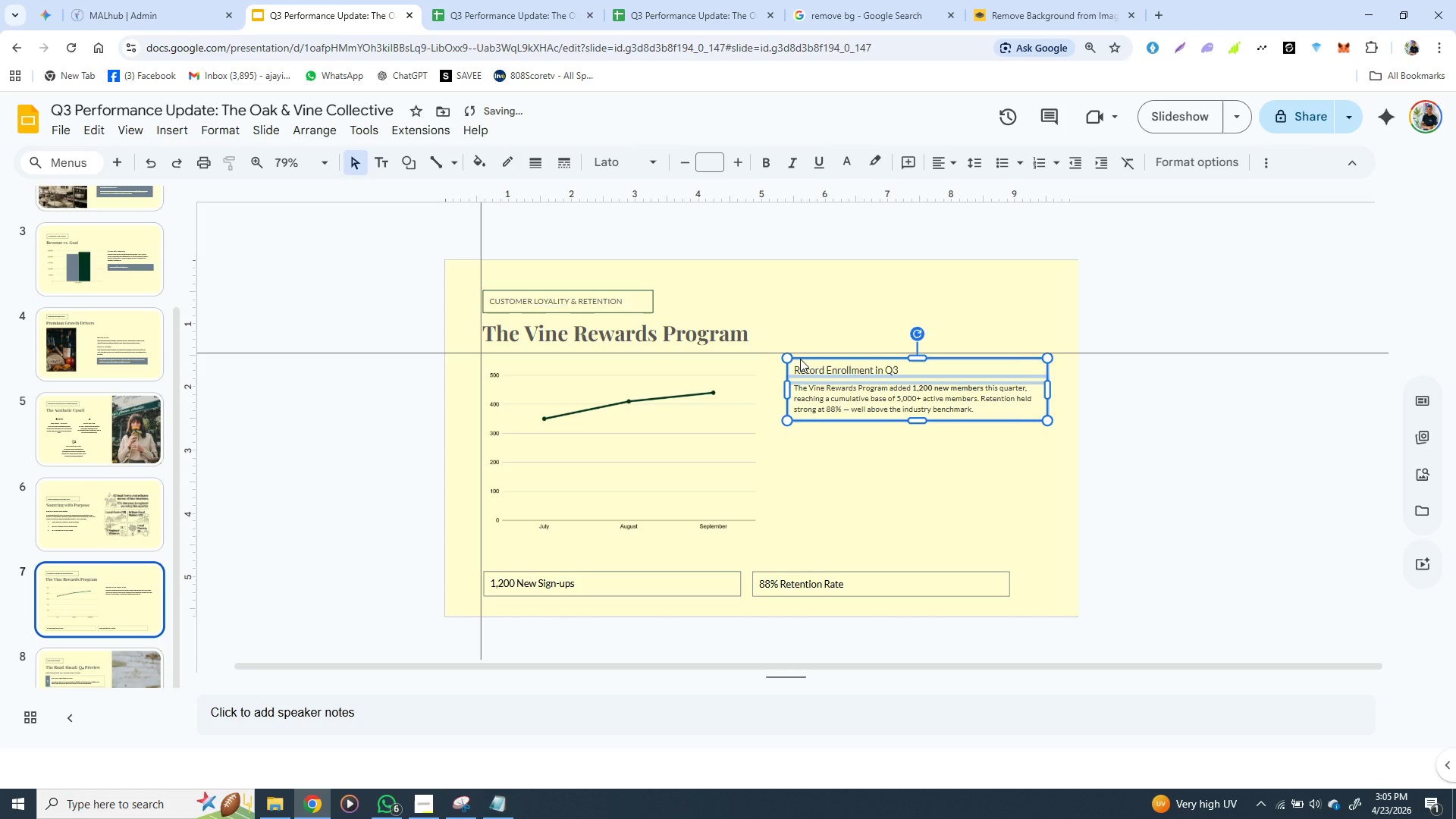 
key(ArrowRight)
 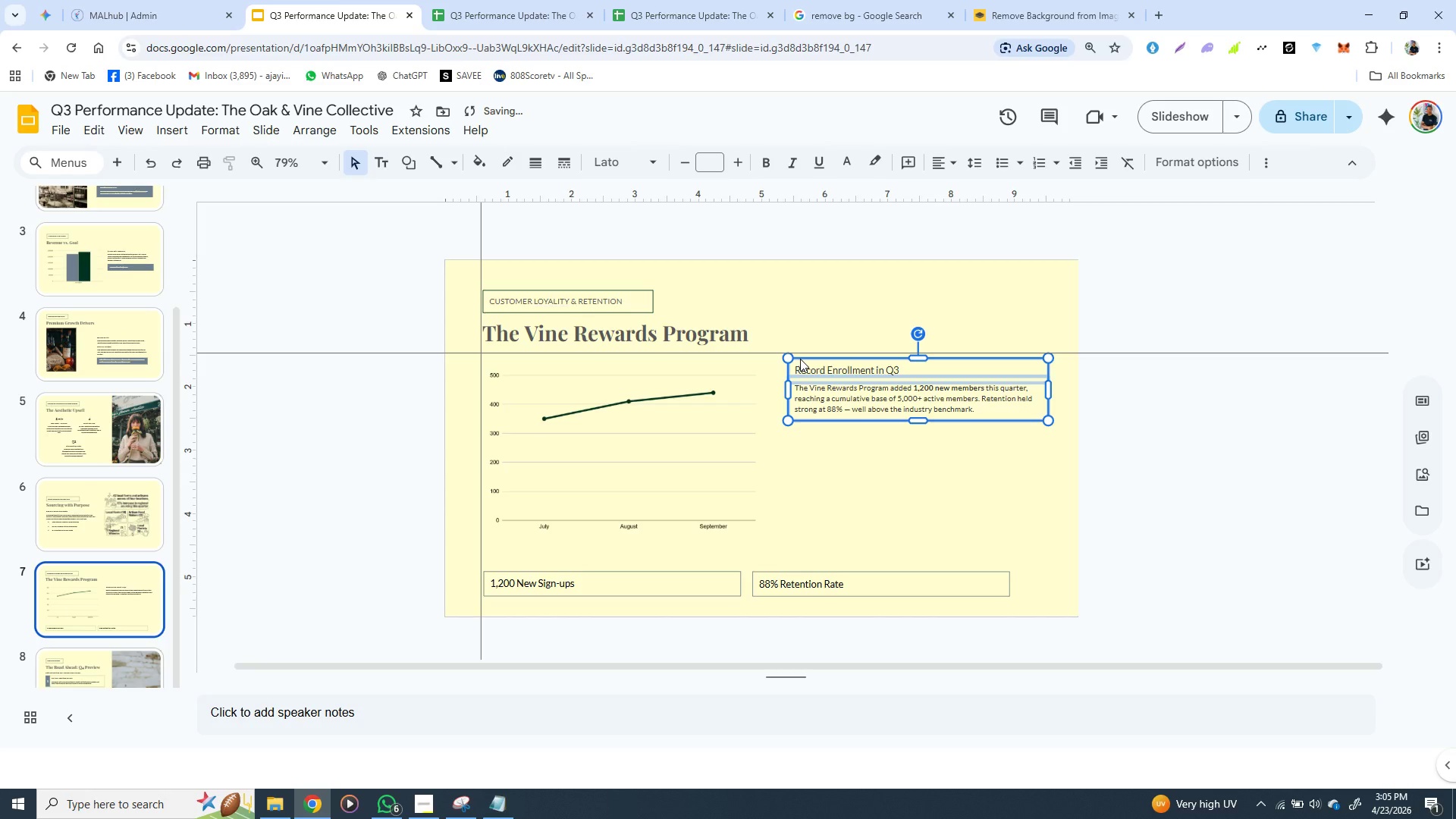 
key(ArrowLeft)
 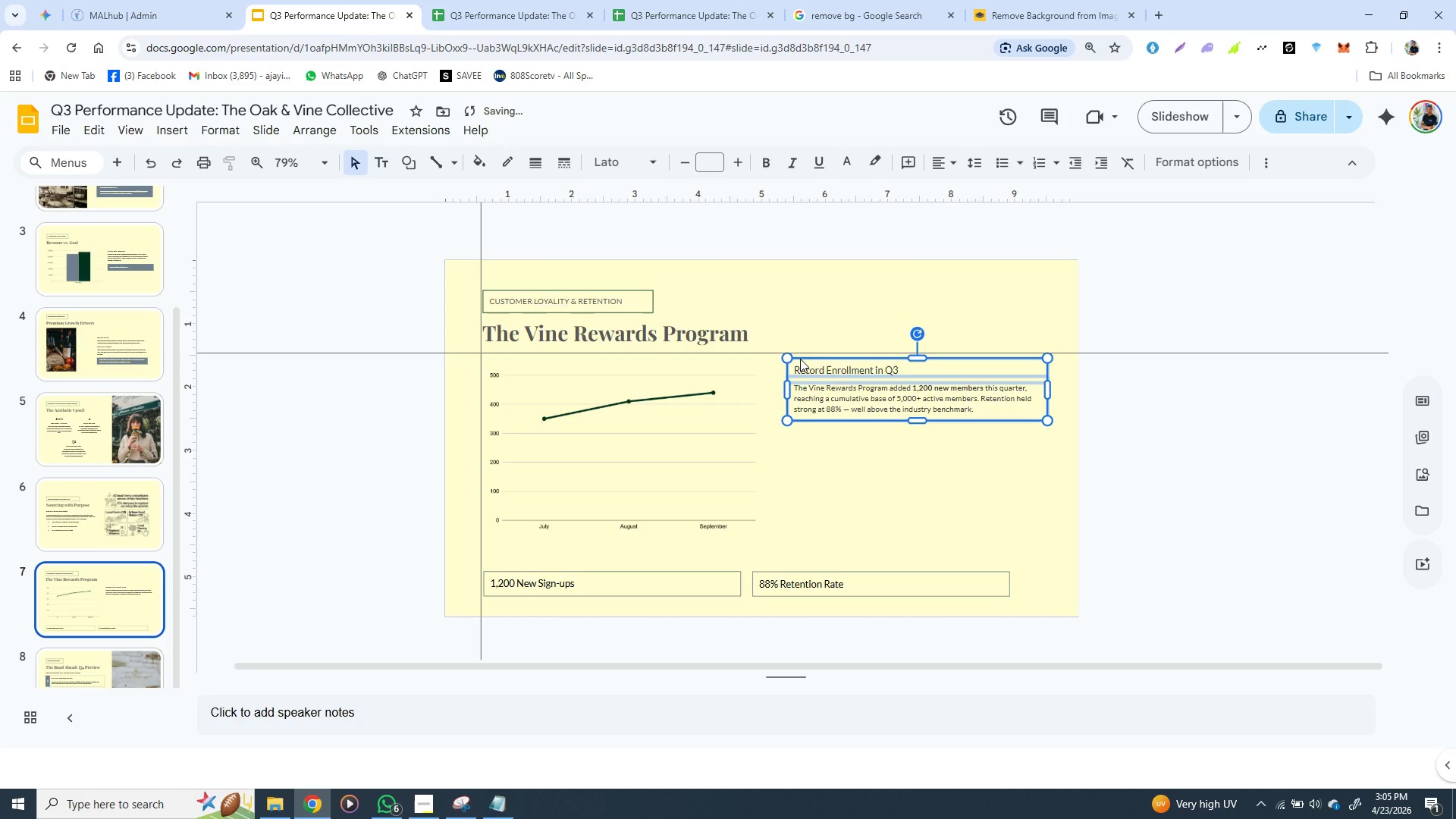 
hold_key(key=ArrowDown, duration=0.59)
 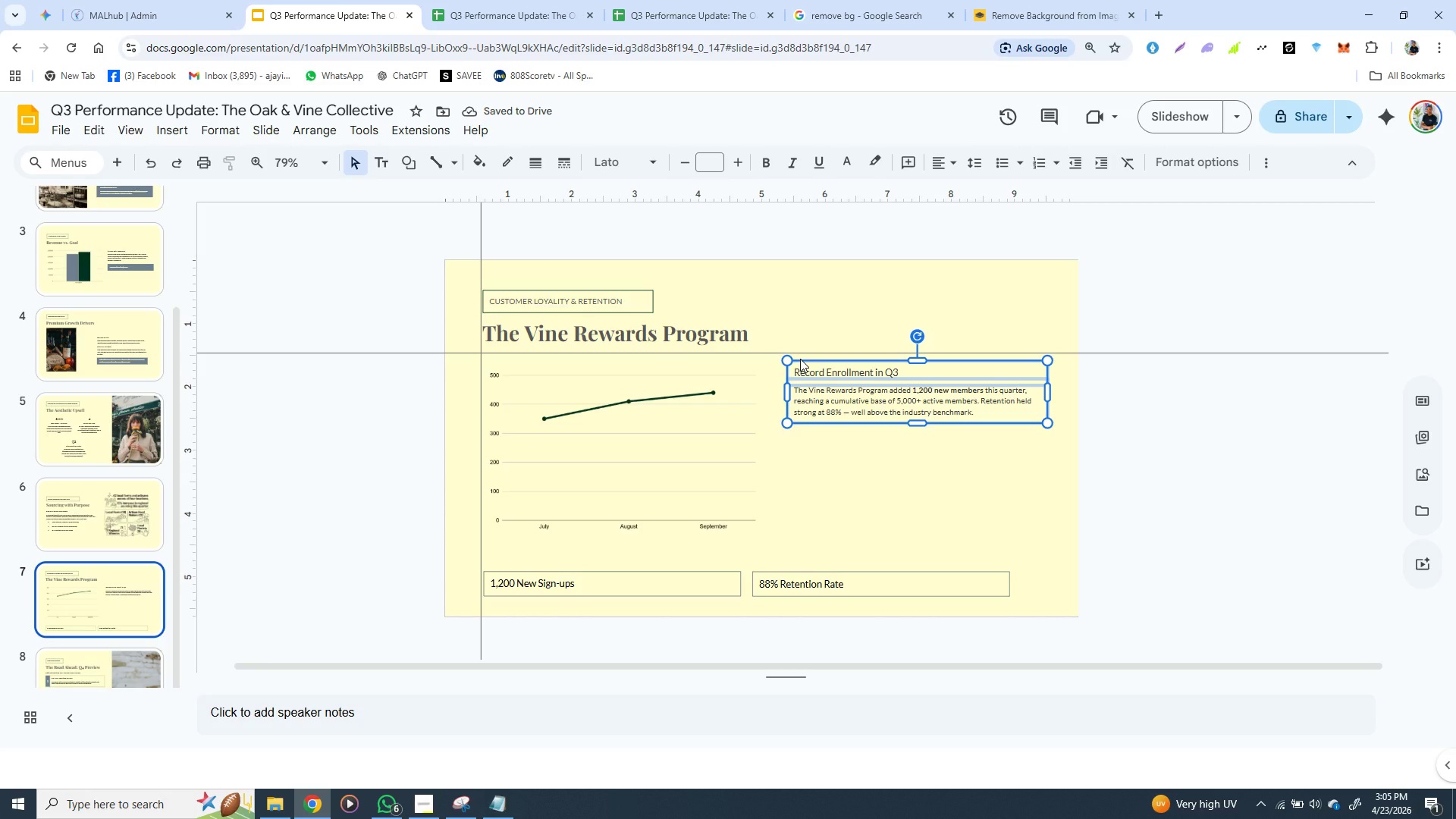 
key(ArrowUp)
 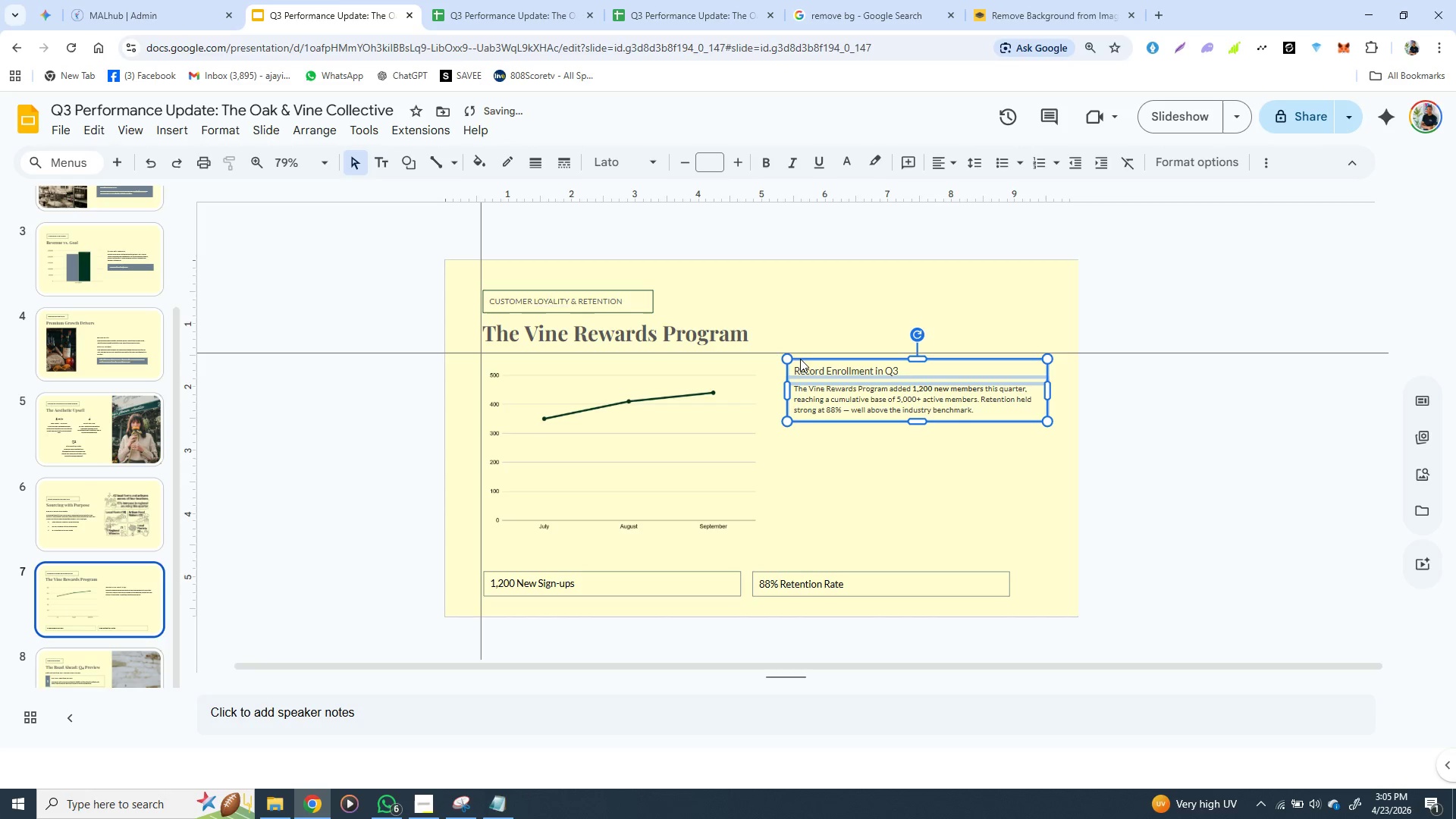 
key(ArrowUp)
 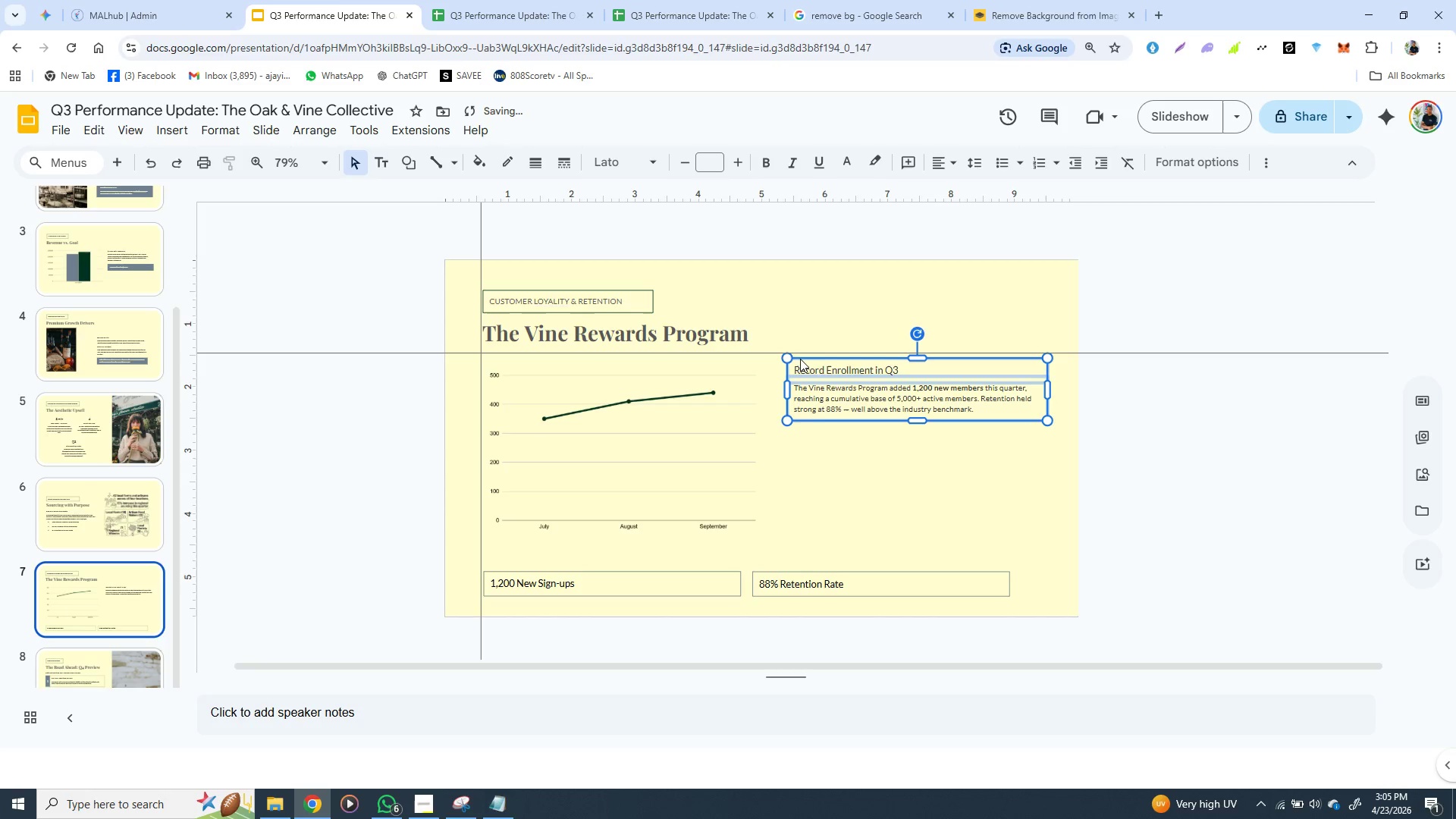 
key(ArrowUp)
 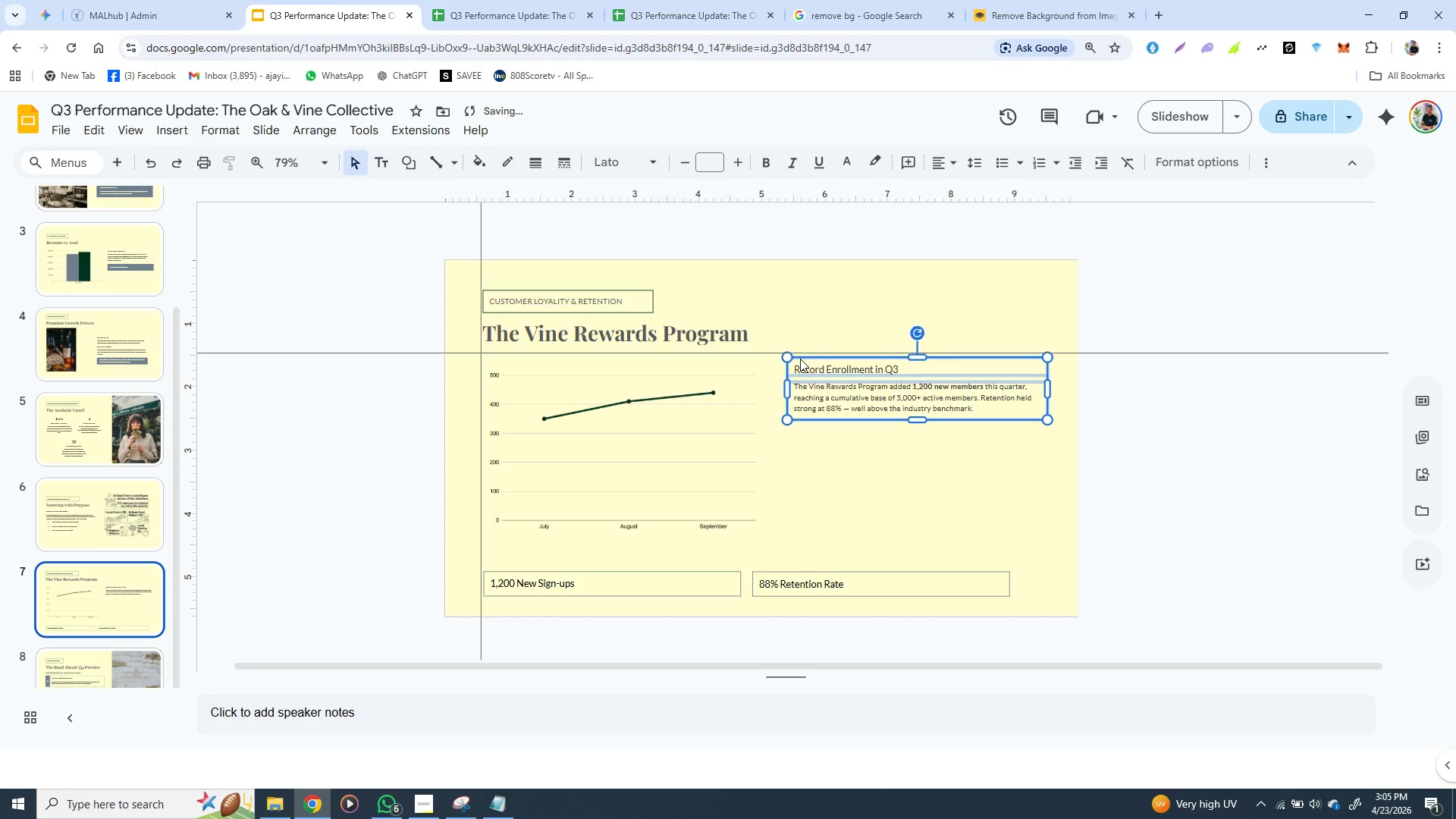 
hold_key(key=ArrowUp, duration=0.64)
 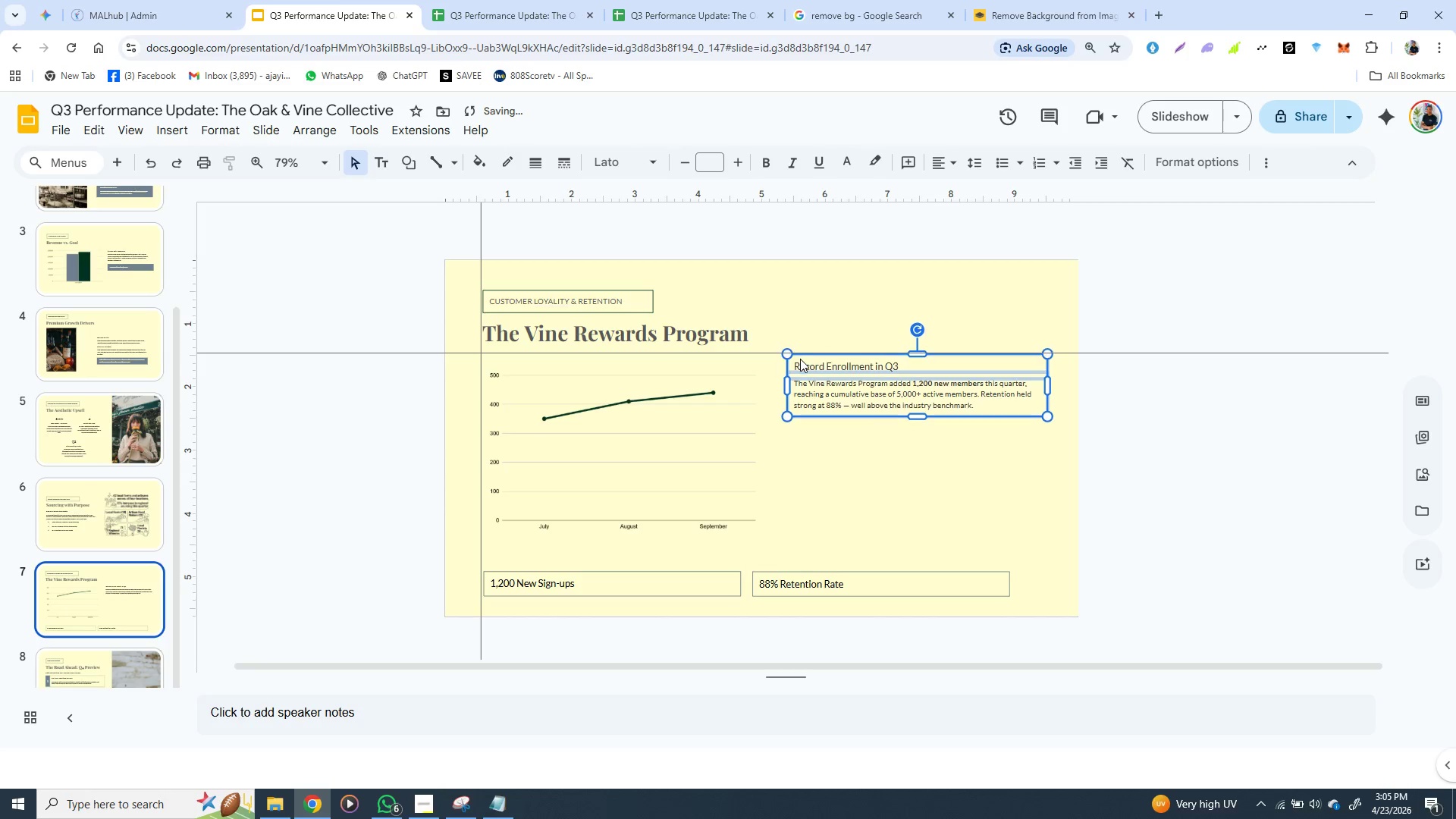 
key(ArrowUp)
 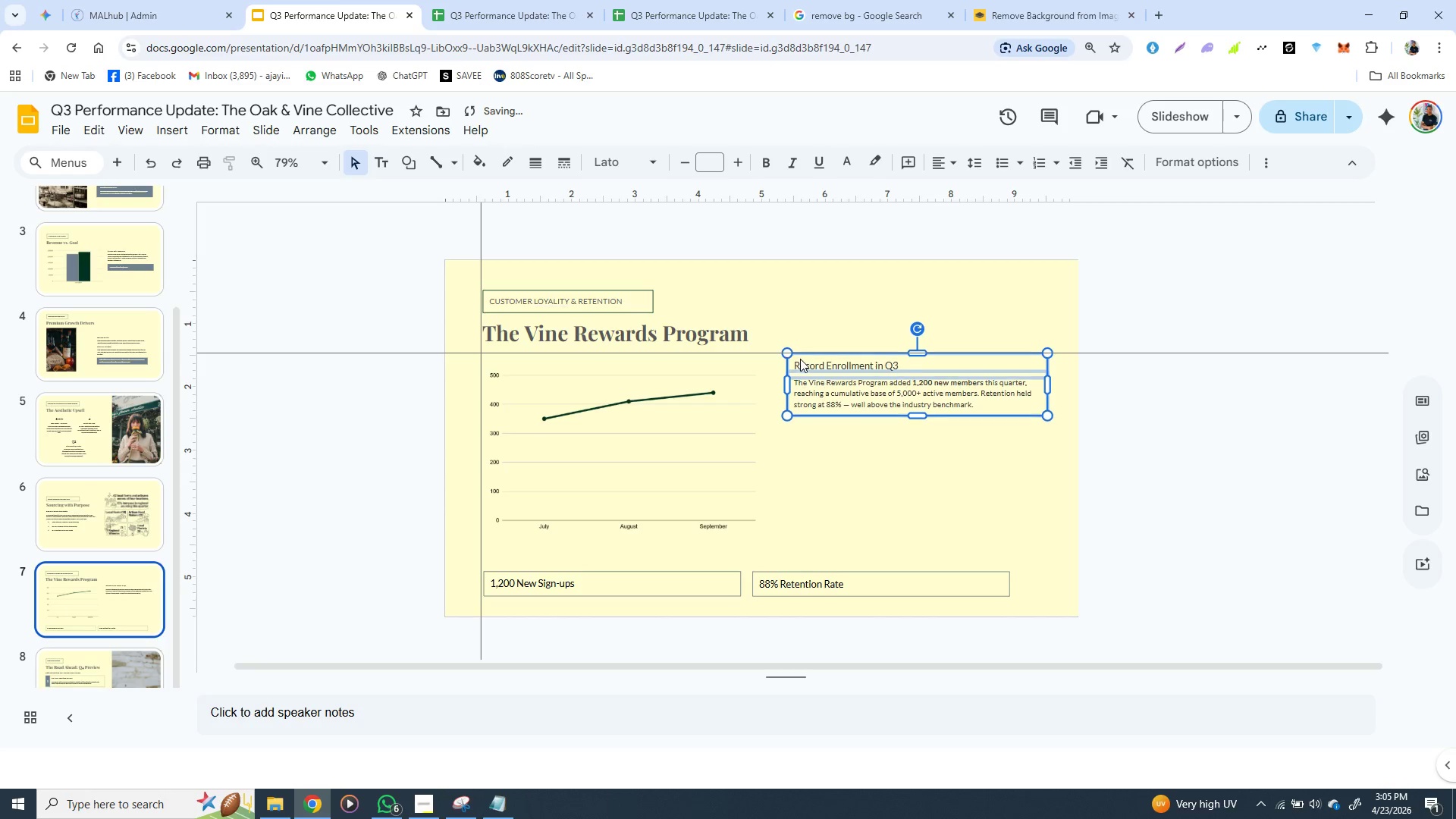 
key(ArrowUp)
 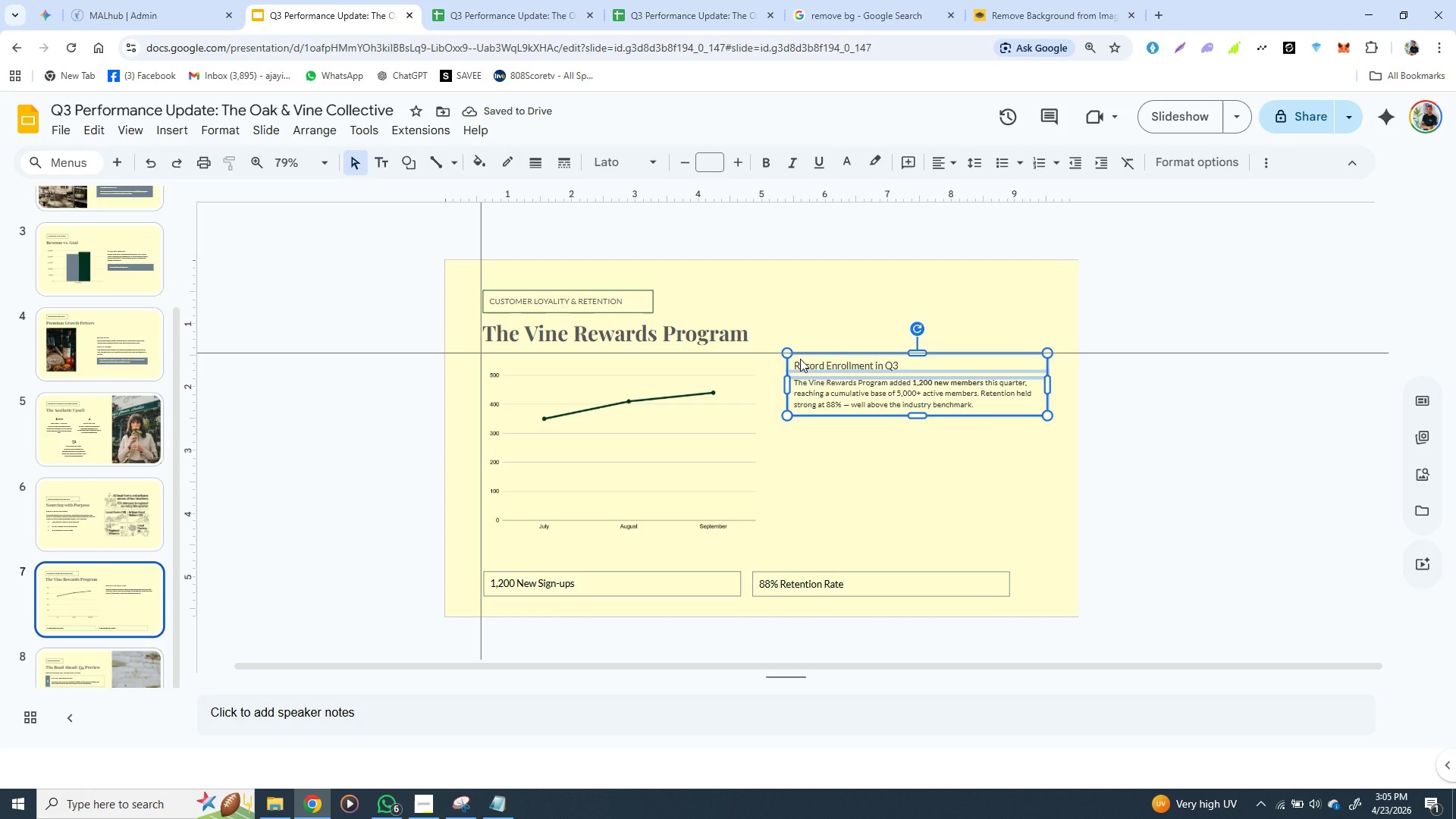 
wait(5.38)
 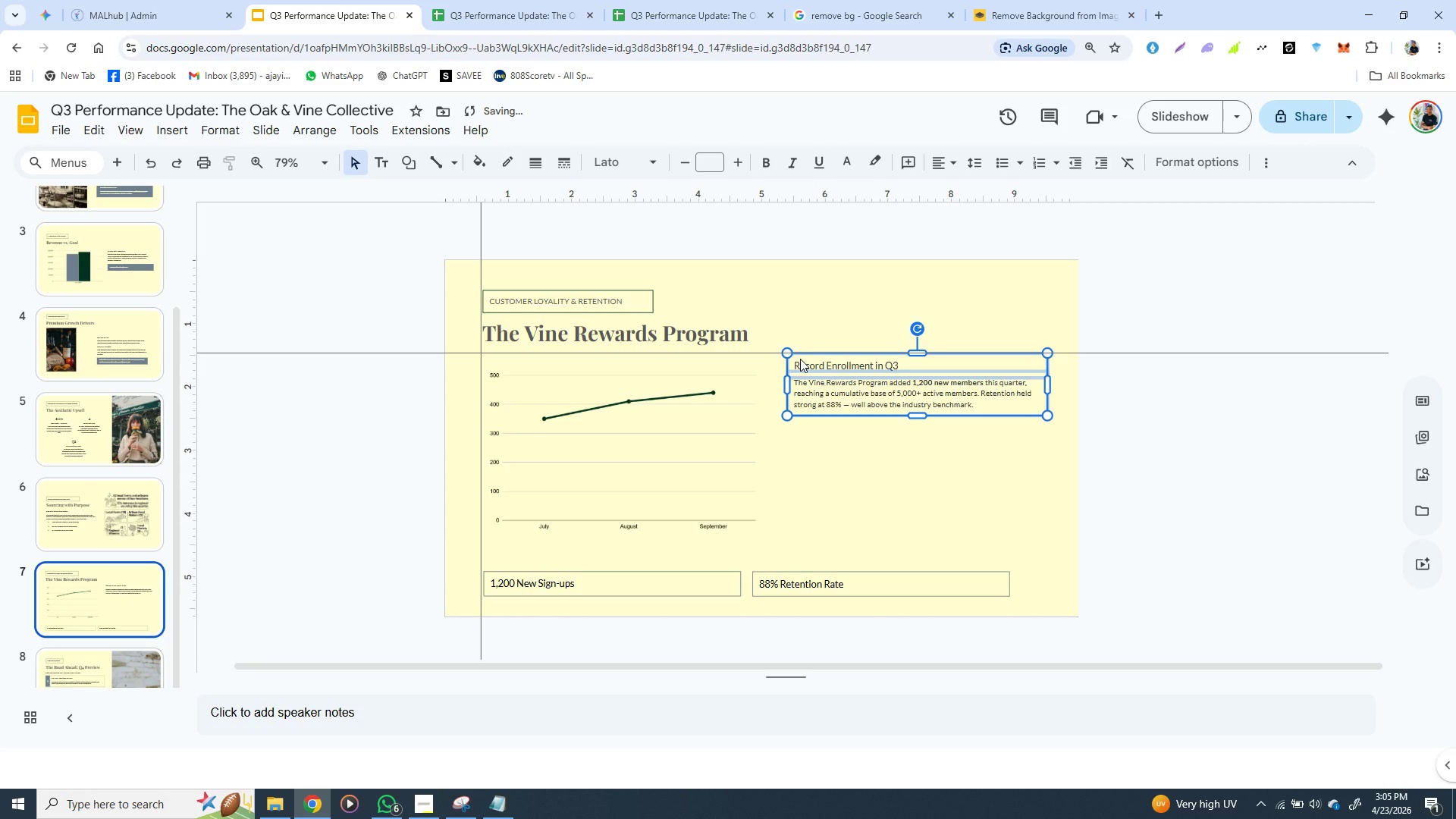 
left_click([863, 447])
 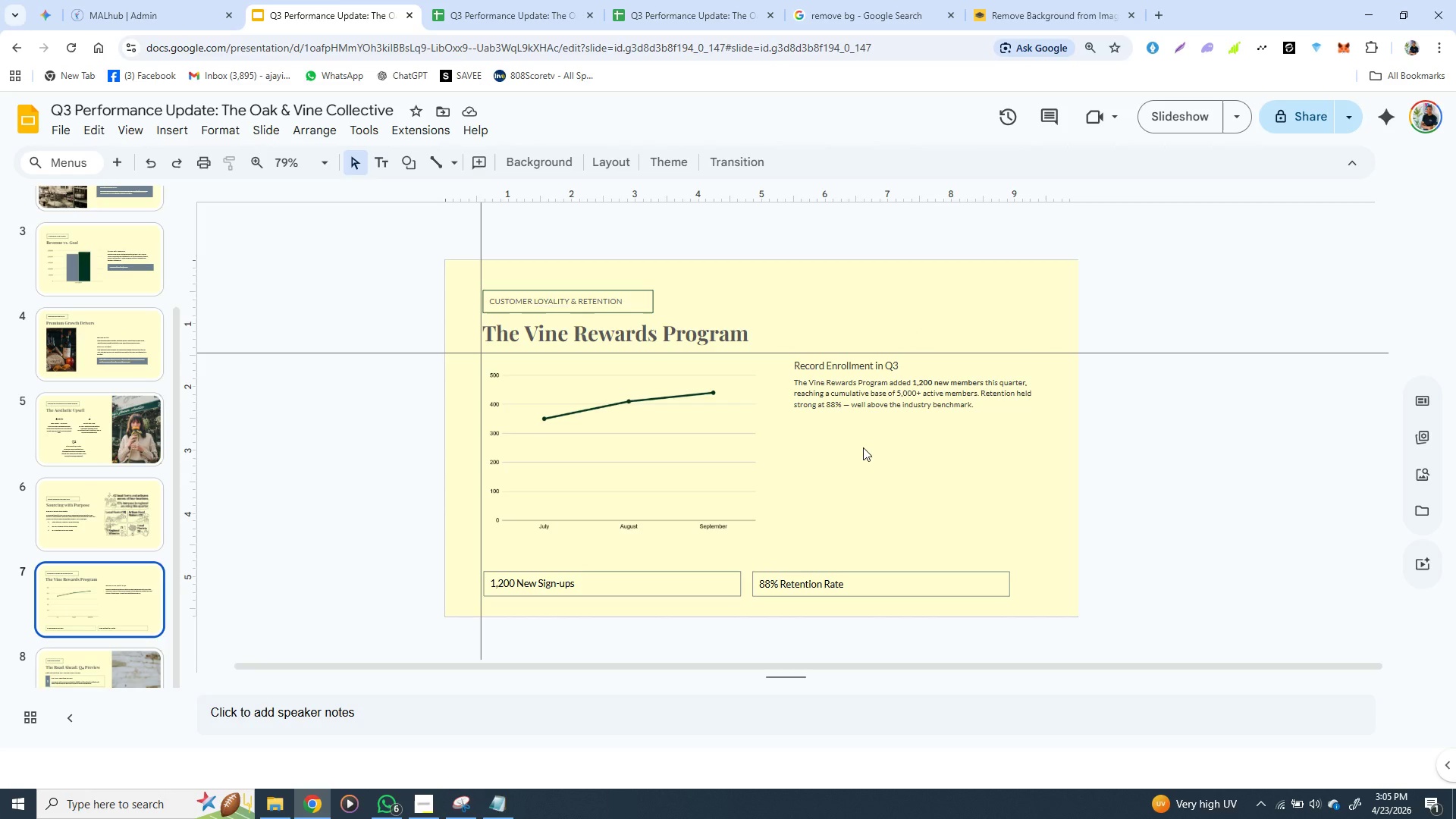 
wait(8.28)
 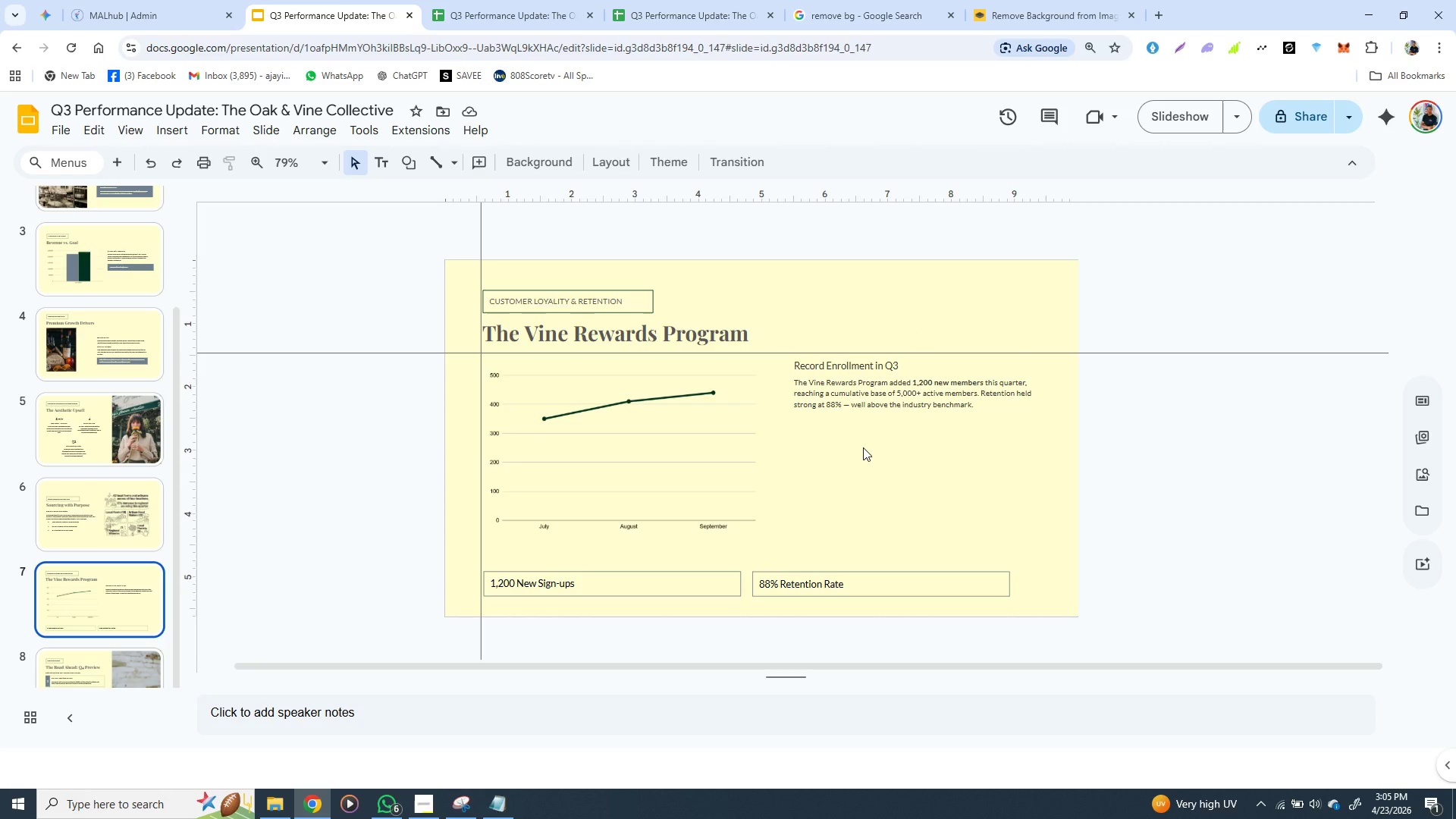 
left_click([892, 356])
 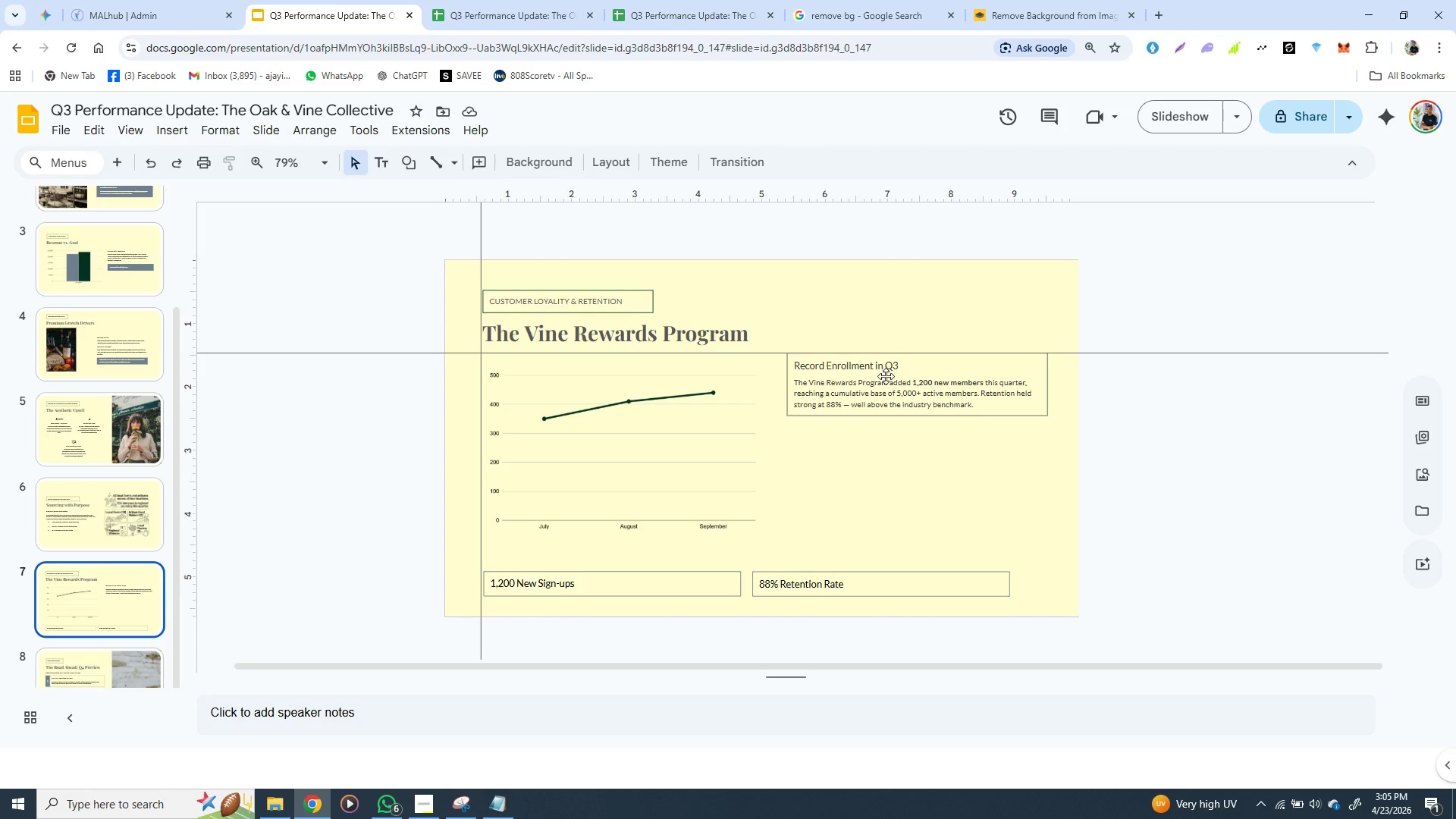 
left_click([886, 376])
 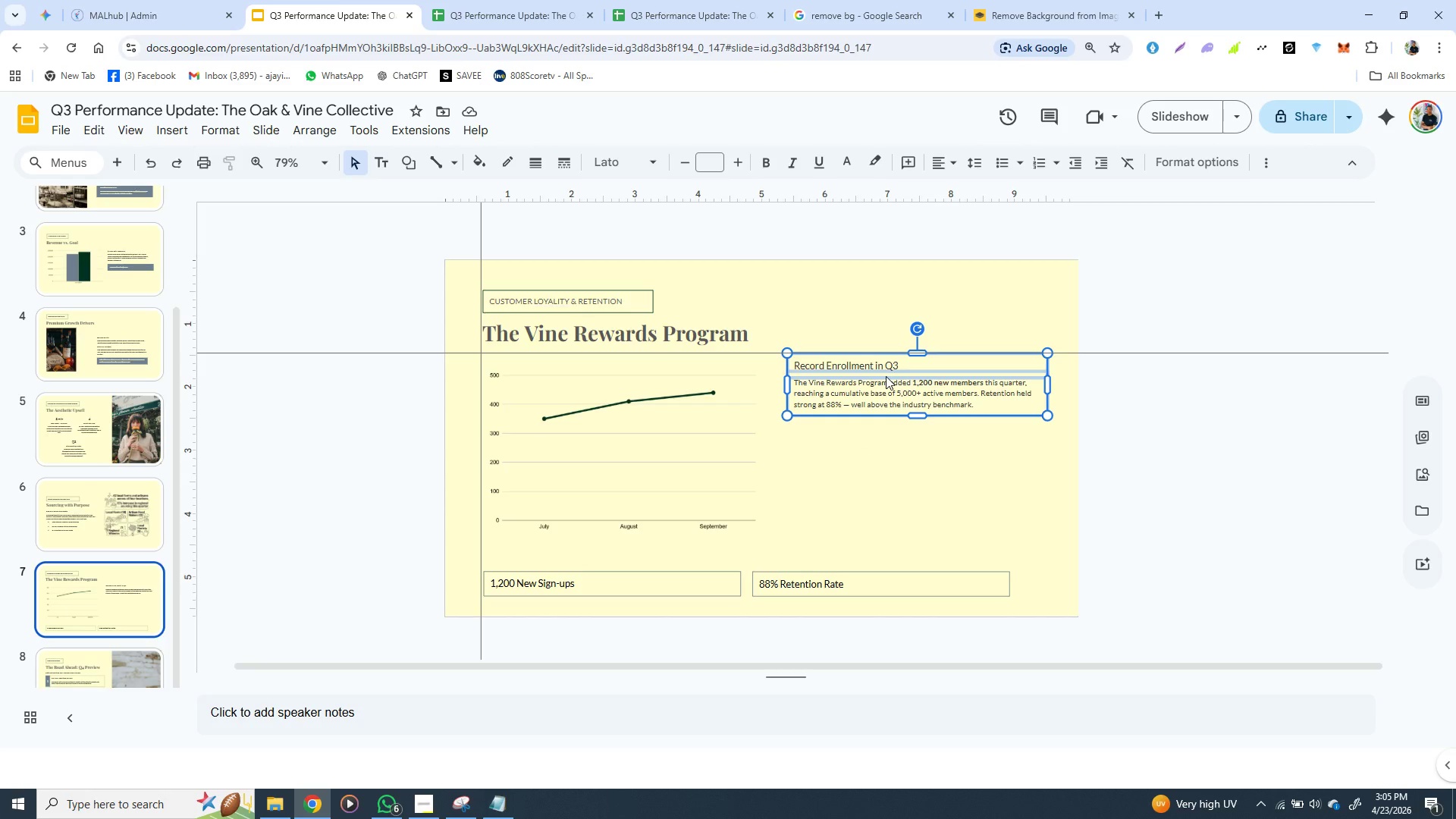 
left_click_drag(start_coordinate=[886, 376], to_coordinate=[893, 441])
 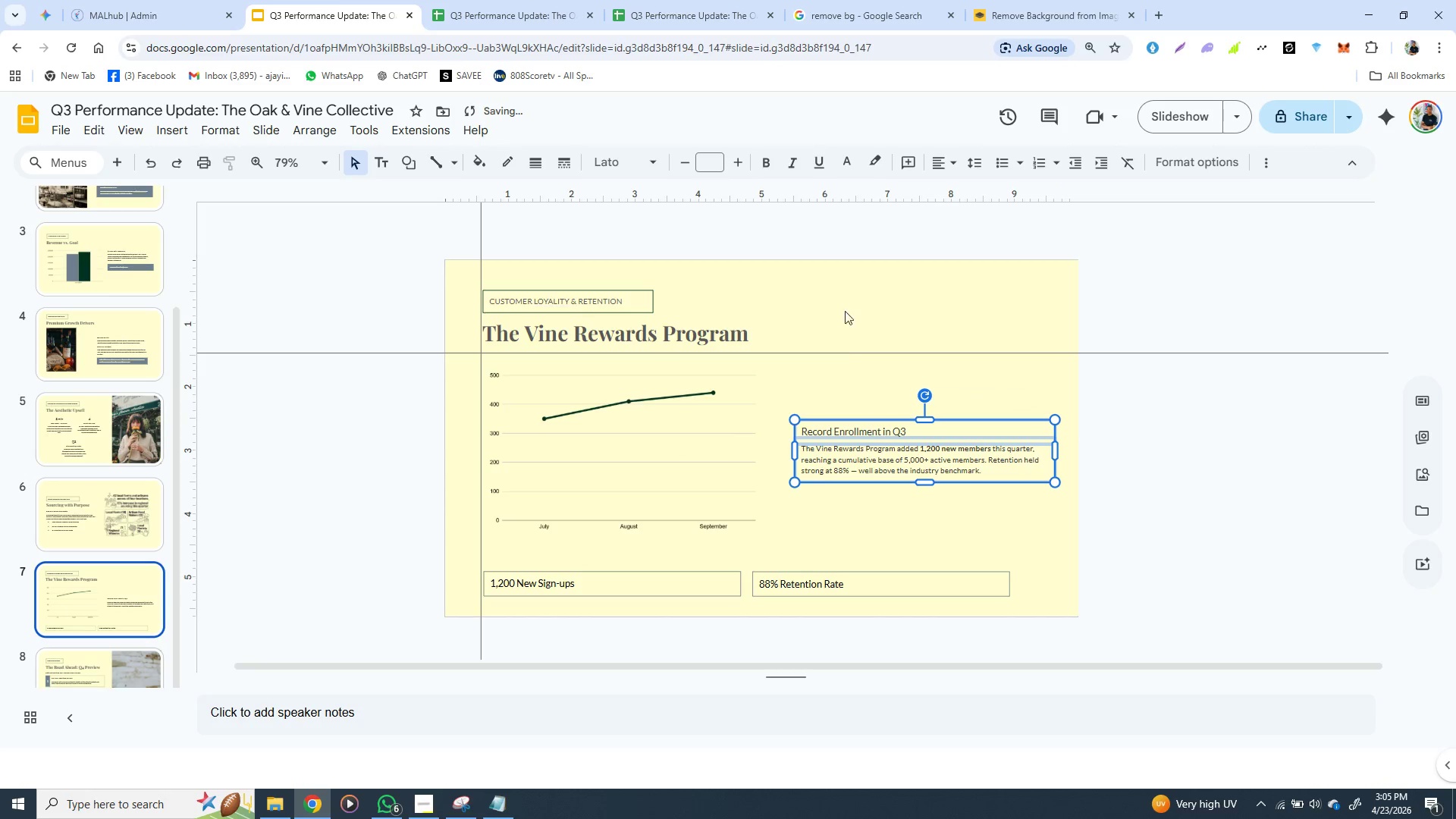 
left_click([862, 285])
 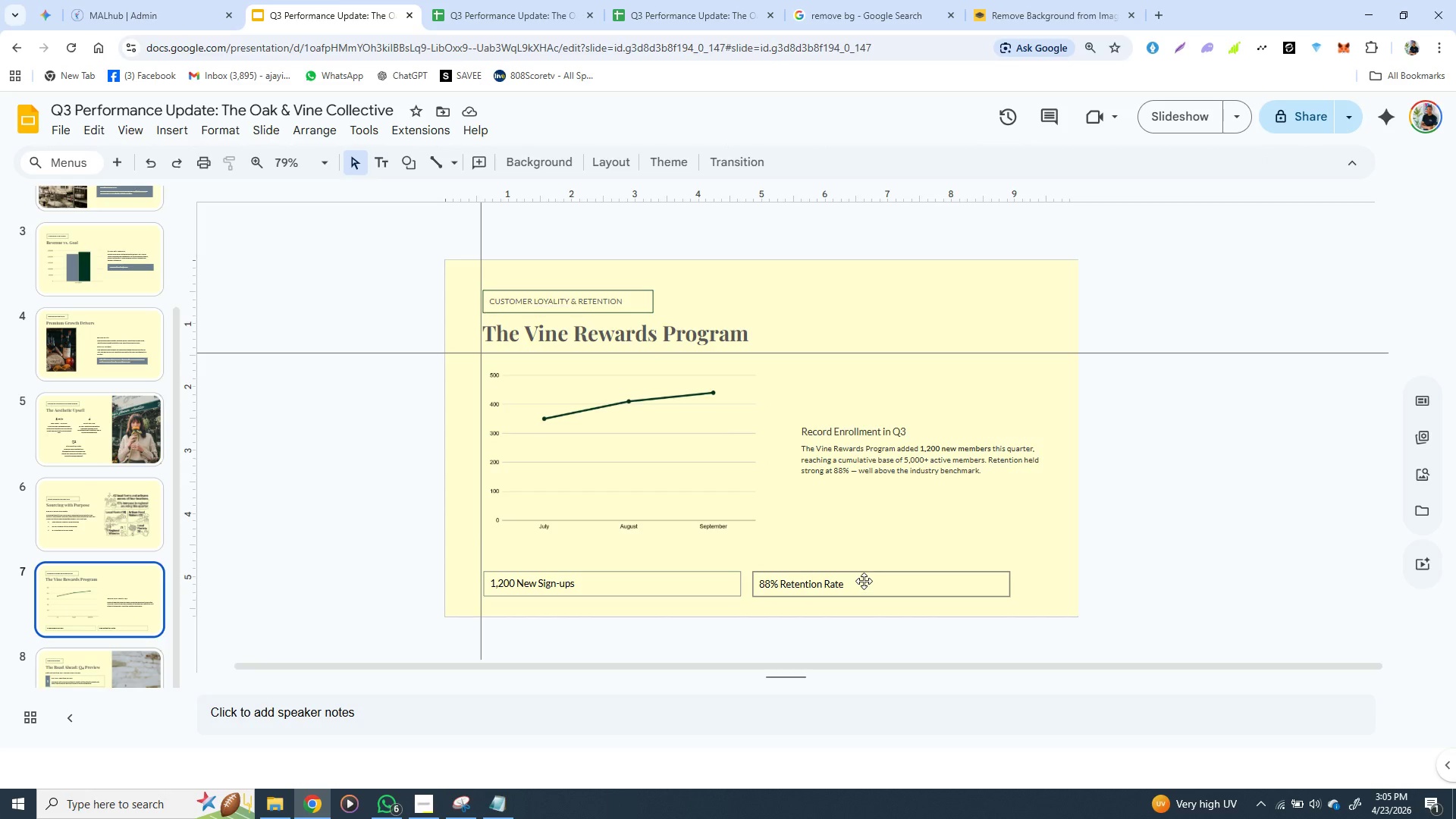 
wait(5.5)
 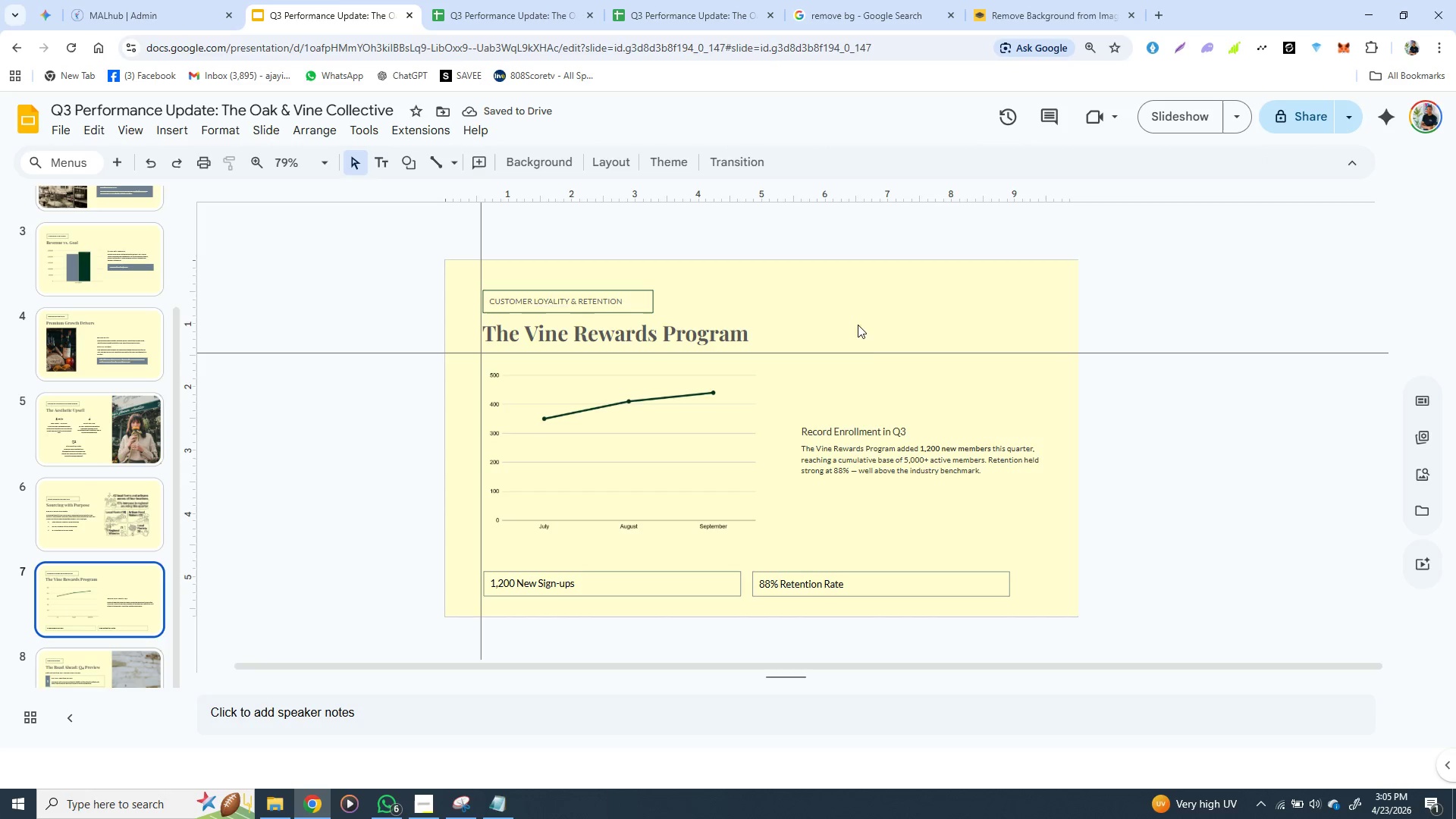 
left_click([866, 576])
 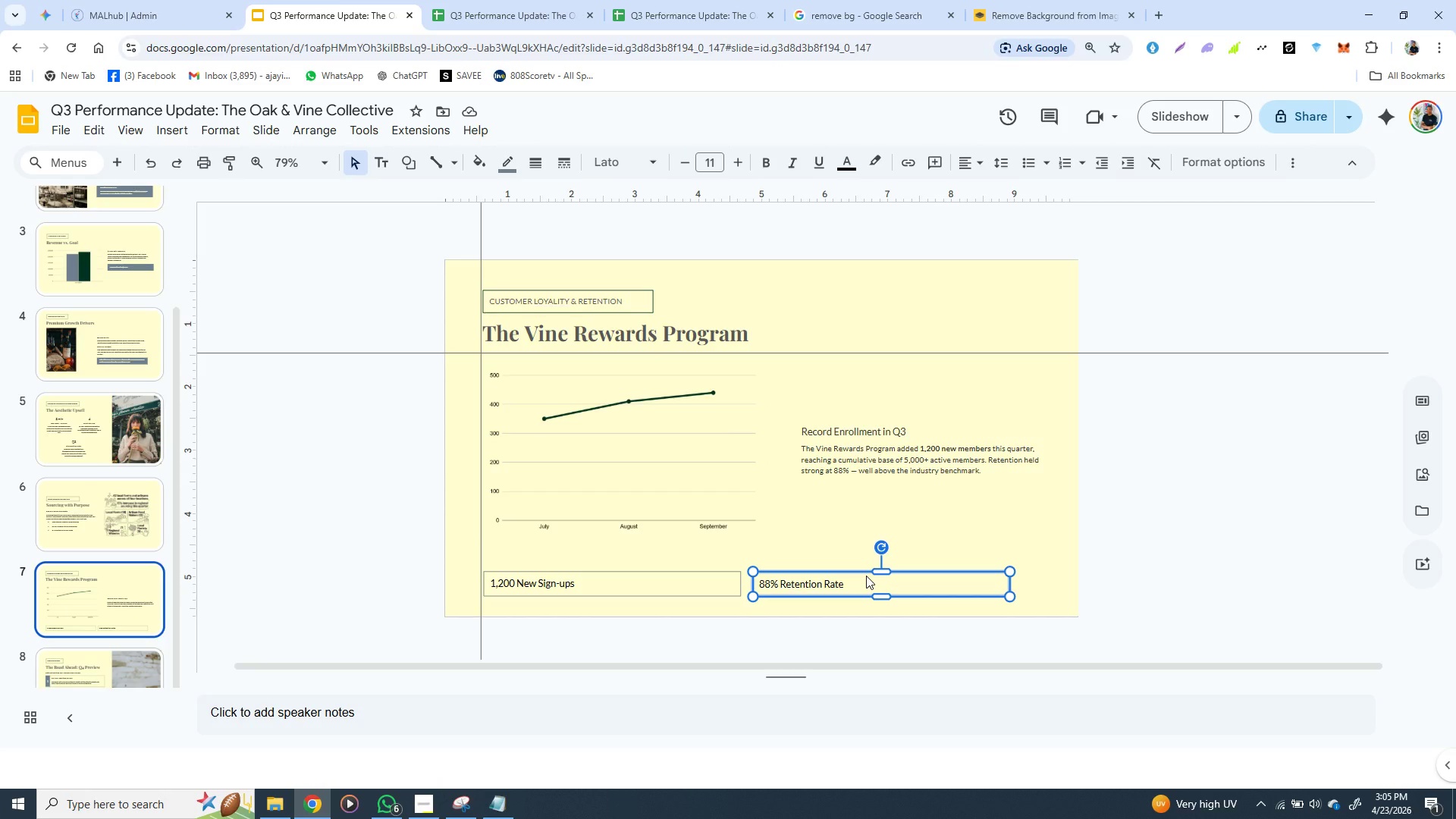 
key(ArrowLeft)
 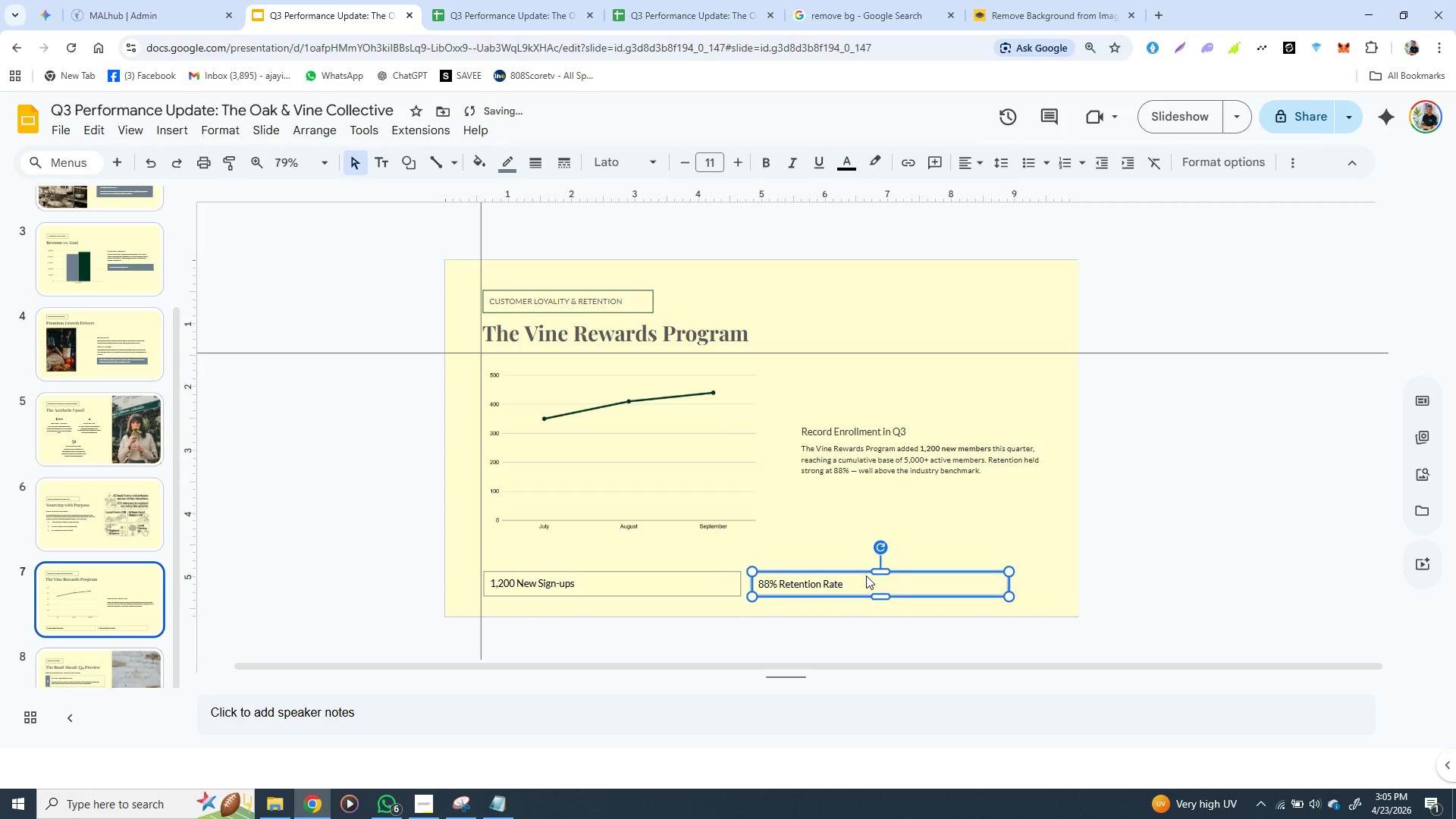 
key(ArrowLeft)
 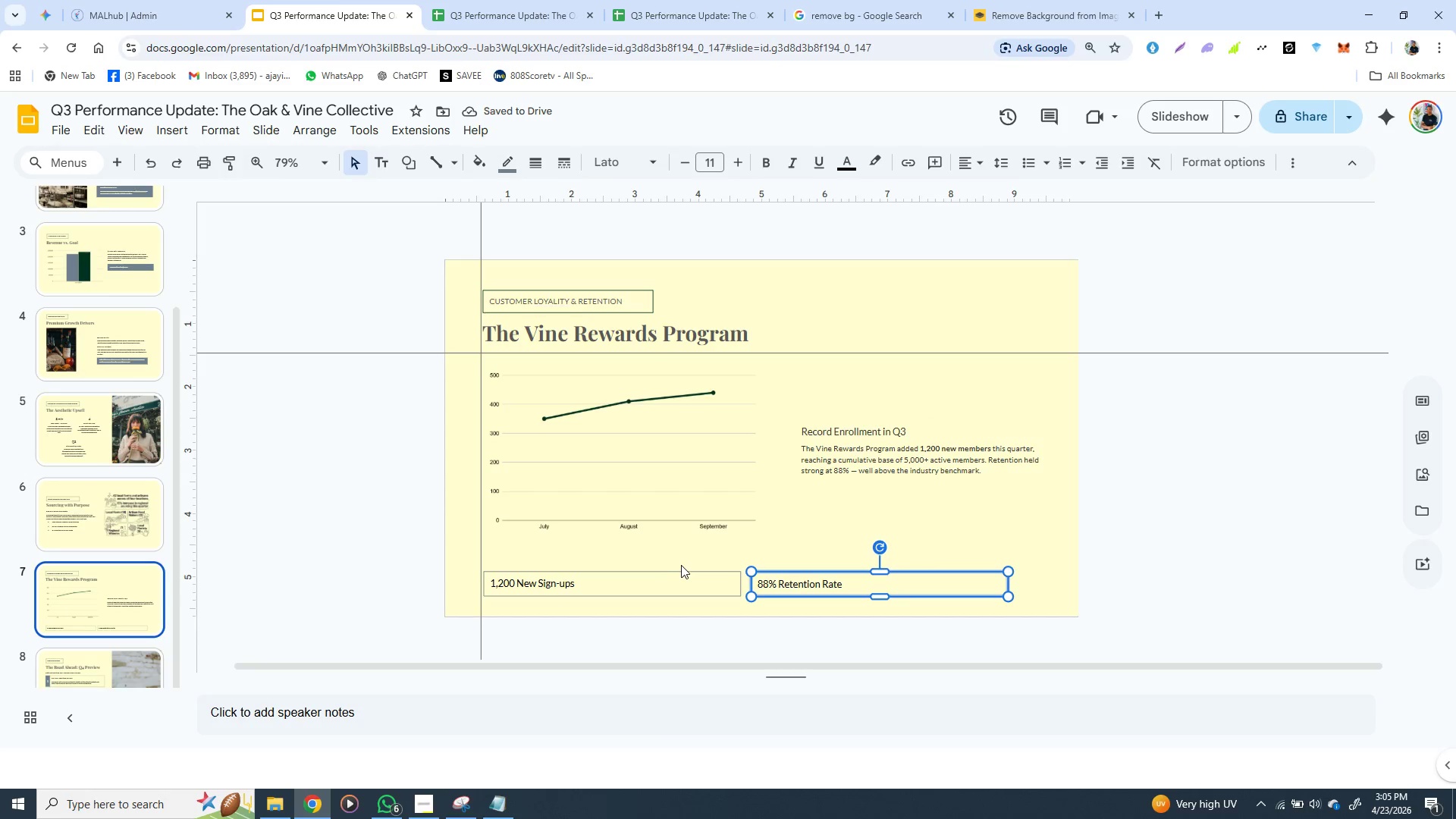 
left_click([676, 570])
 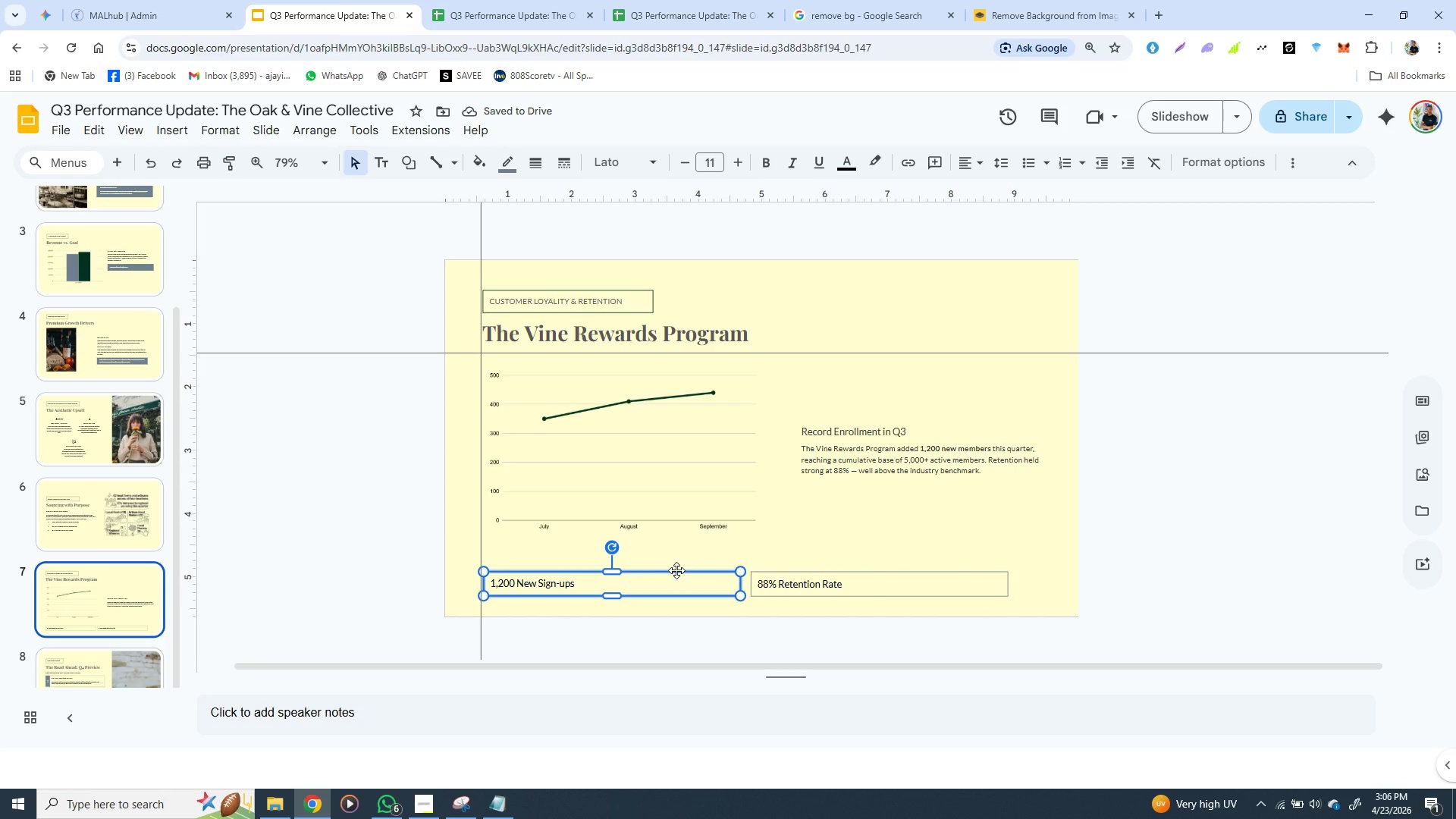 
hold_key(key=ShiftLeft, duration=1.5)
 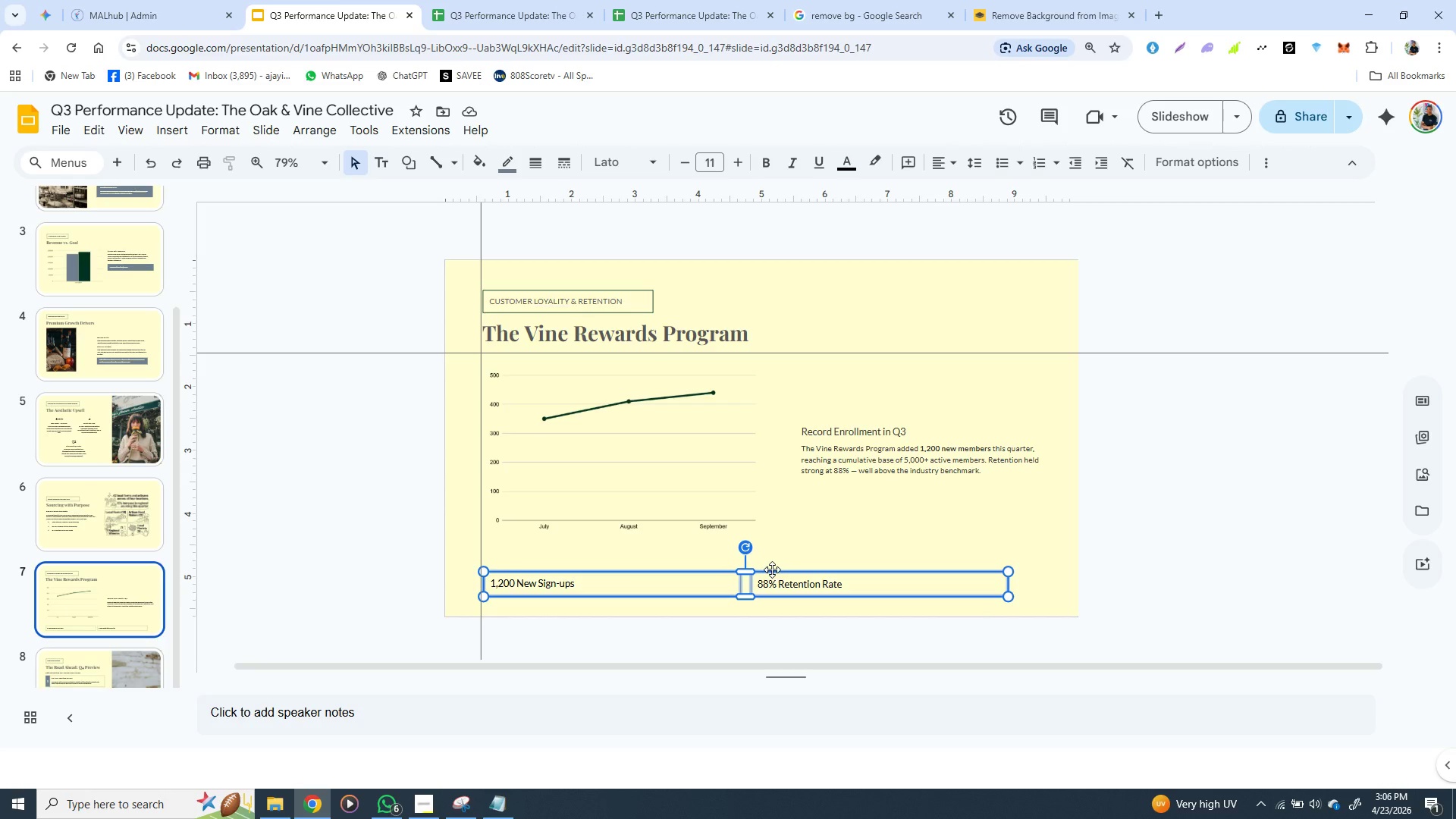 
hold_key(key=ShiftLeft, duration=0.8)
left_click([772, 570])
 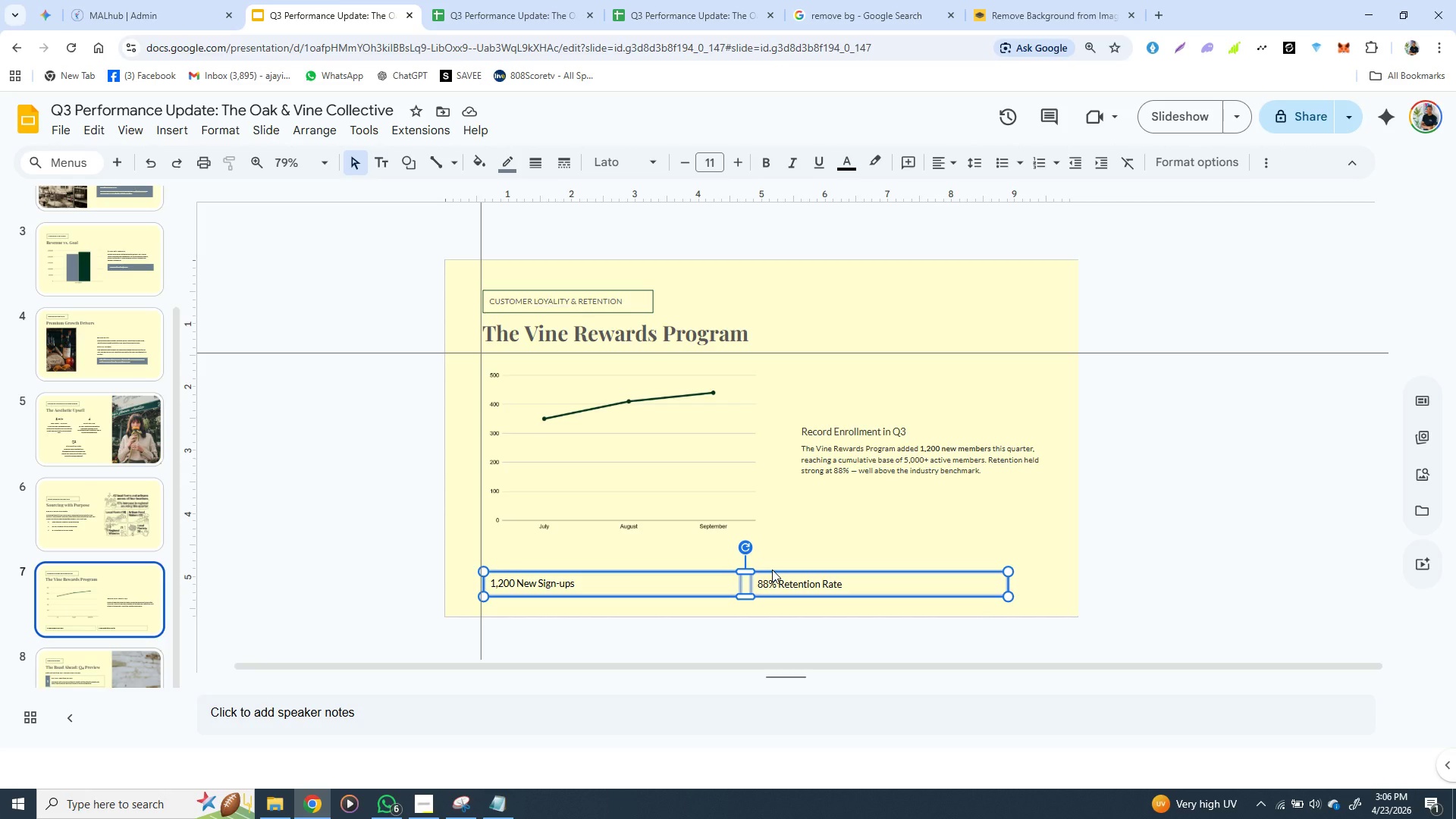 
right_click([772, 570])
 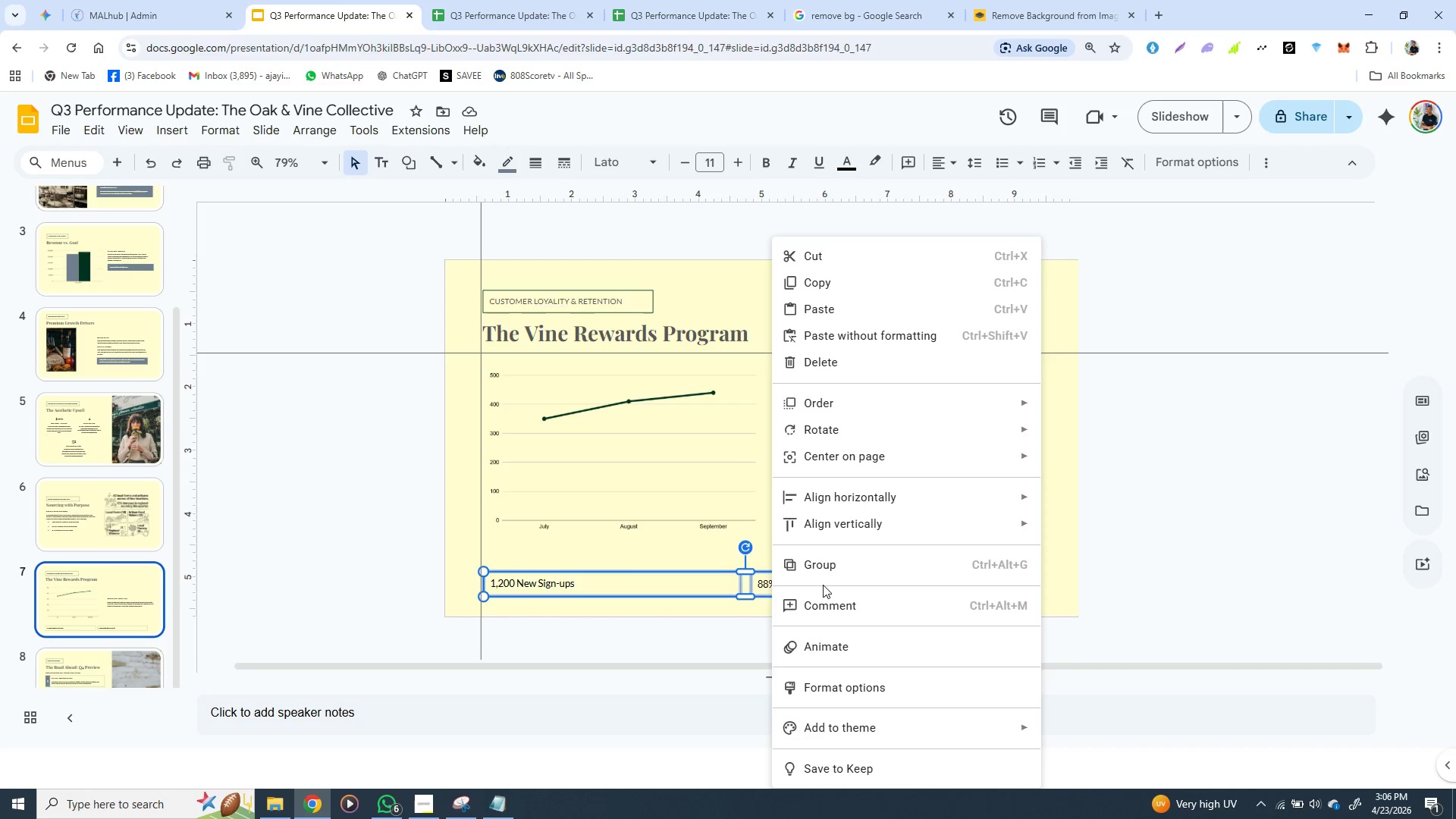 
left_click([833, 565])
 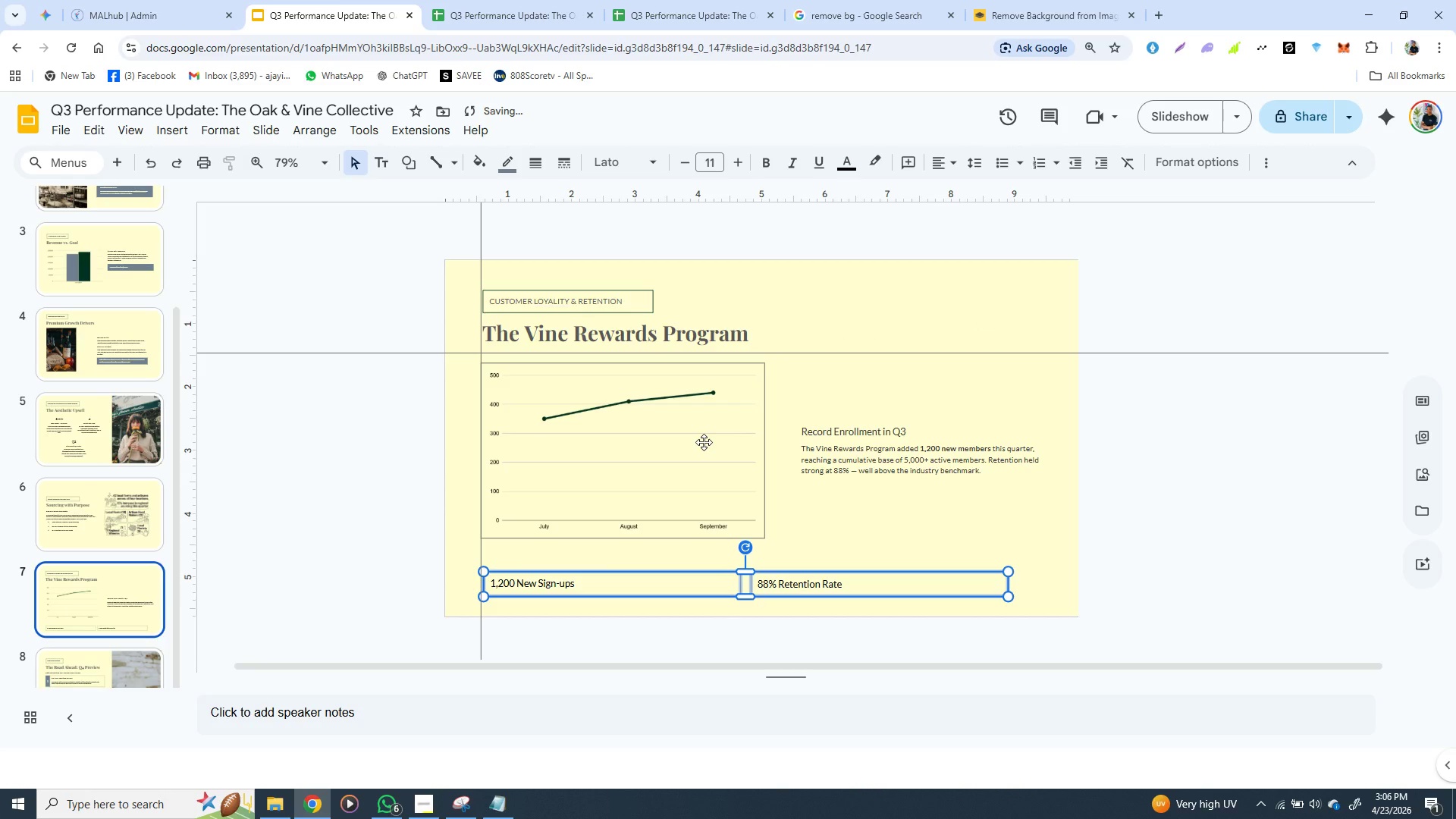 
left_click([704, 442])
 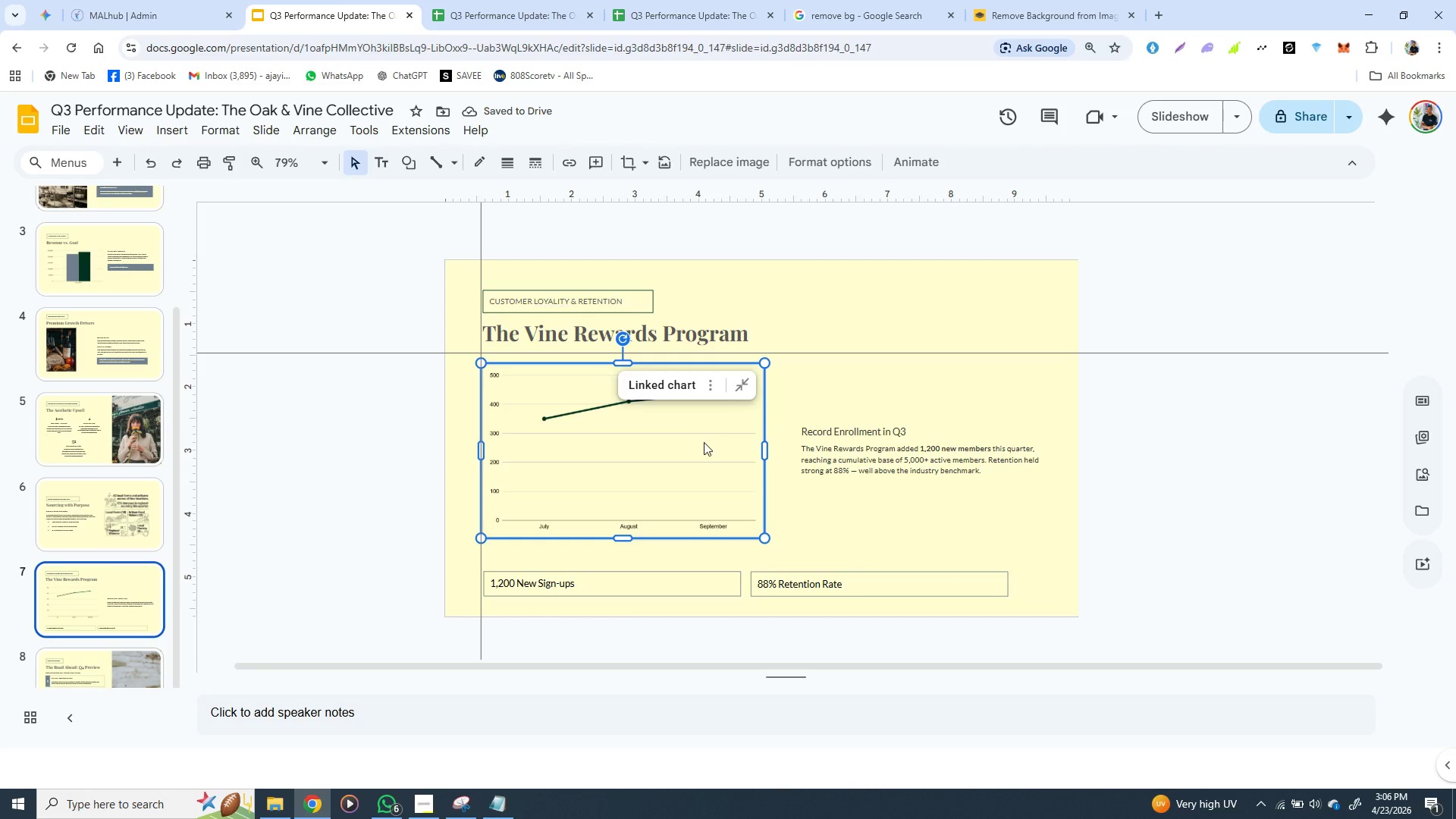 
hold_key(key=ShiftLeft, duration=1.5)
left_click([862, 423])
 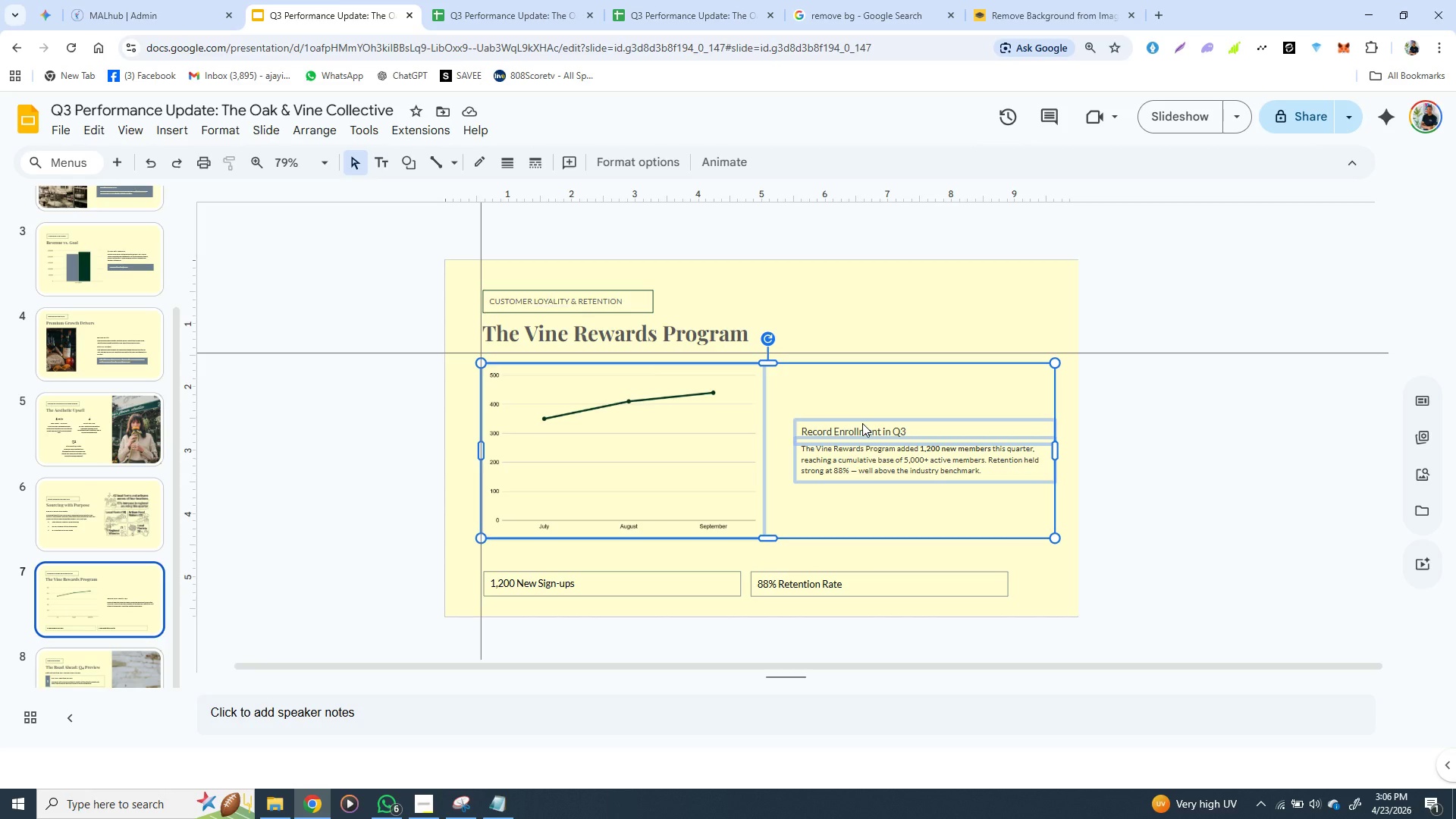 
right_click([862, 423])
 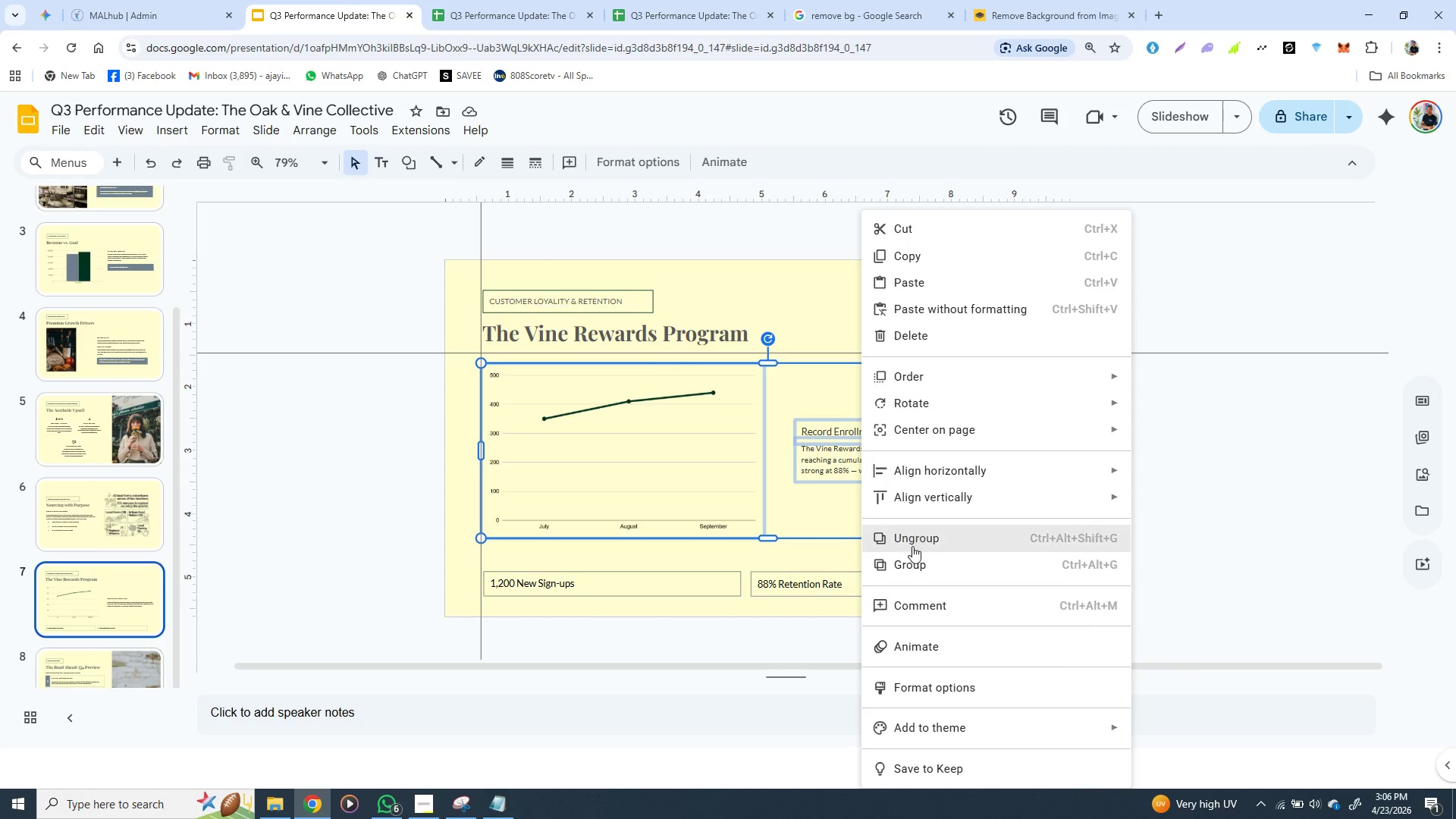 
left_click([912, 559])
 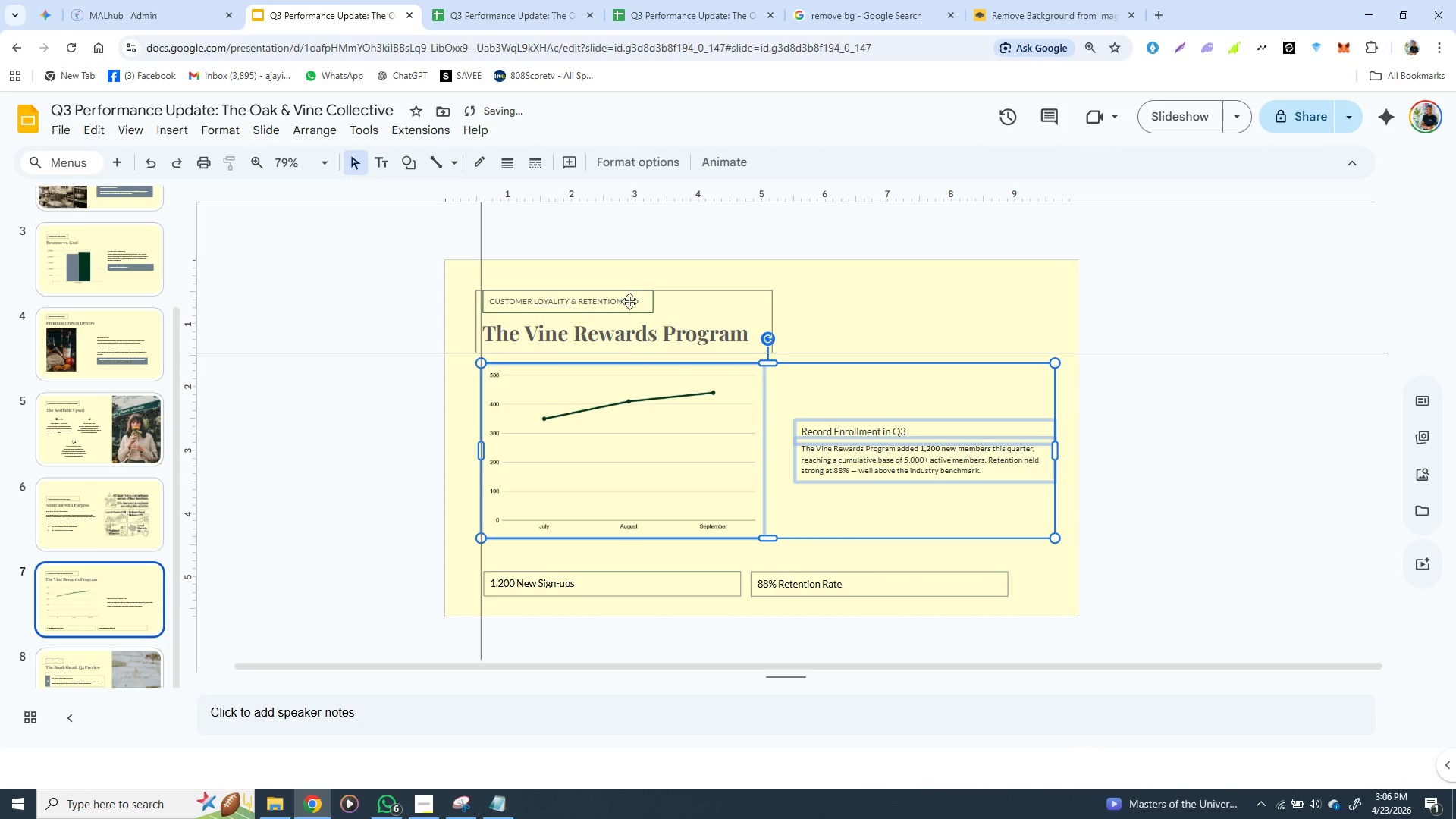 
left_click([629, 296])
 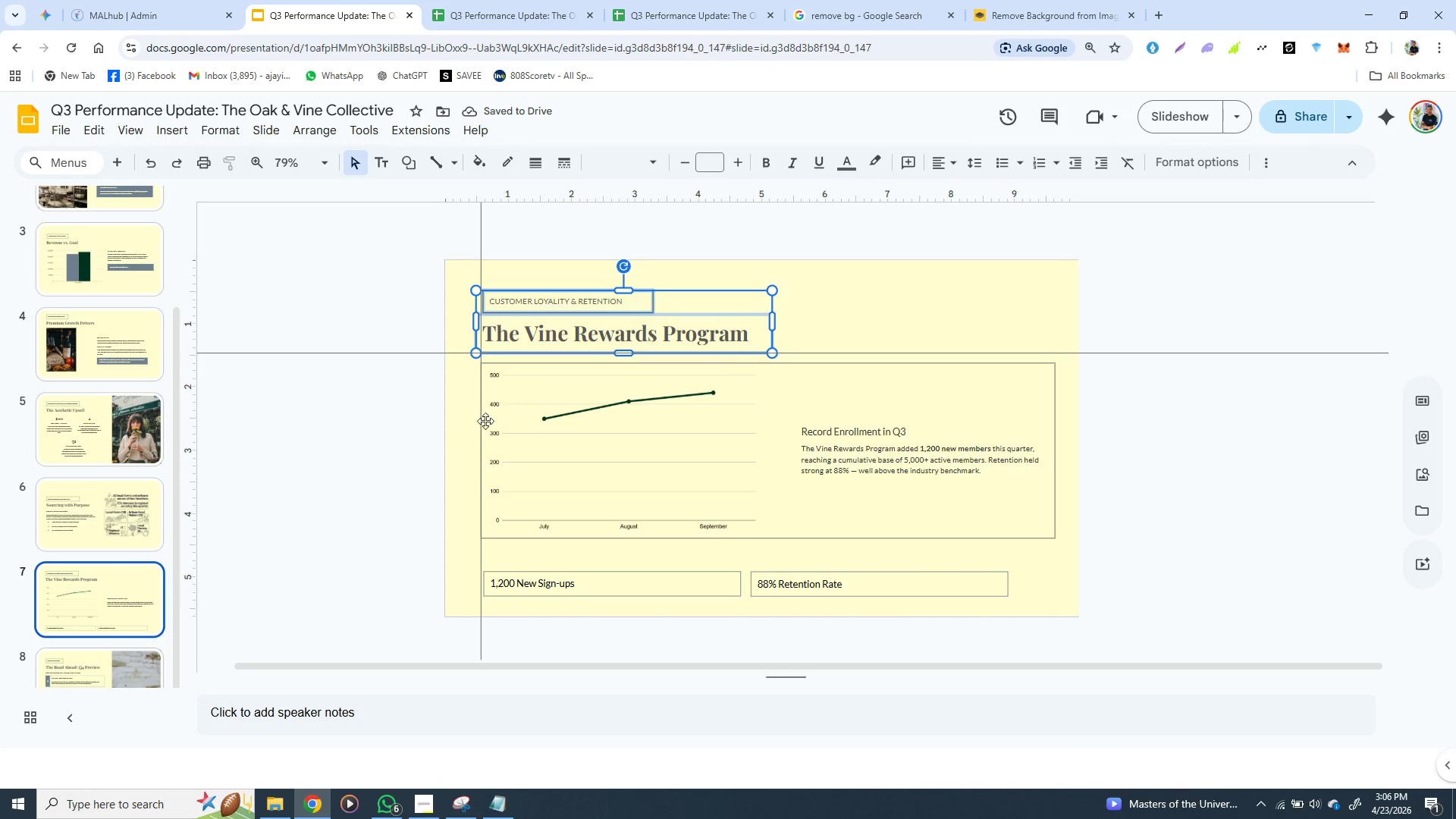 
left_click([442, 425])
 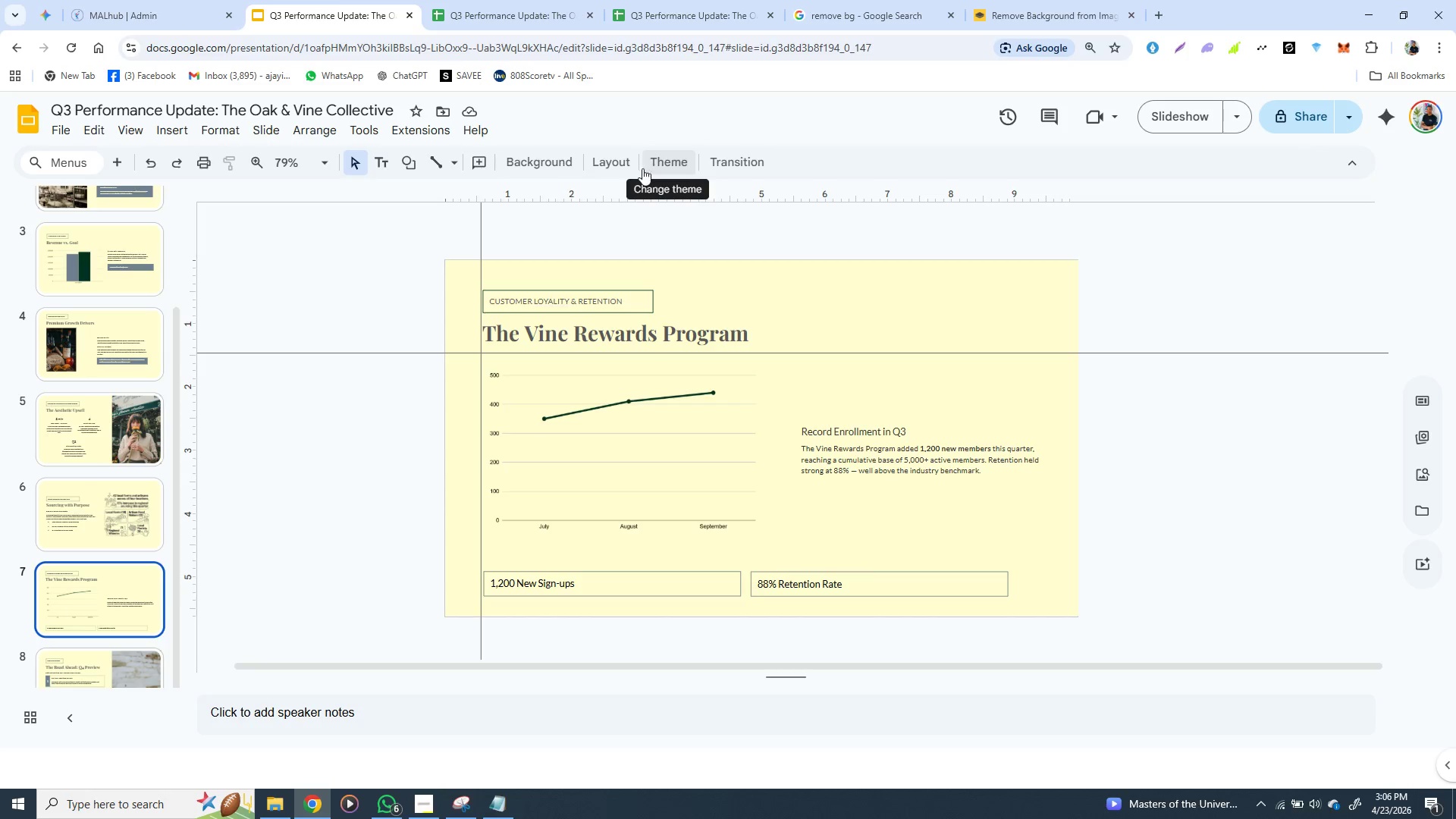 
right_click([626, 190])
 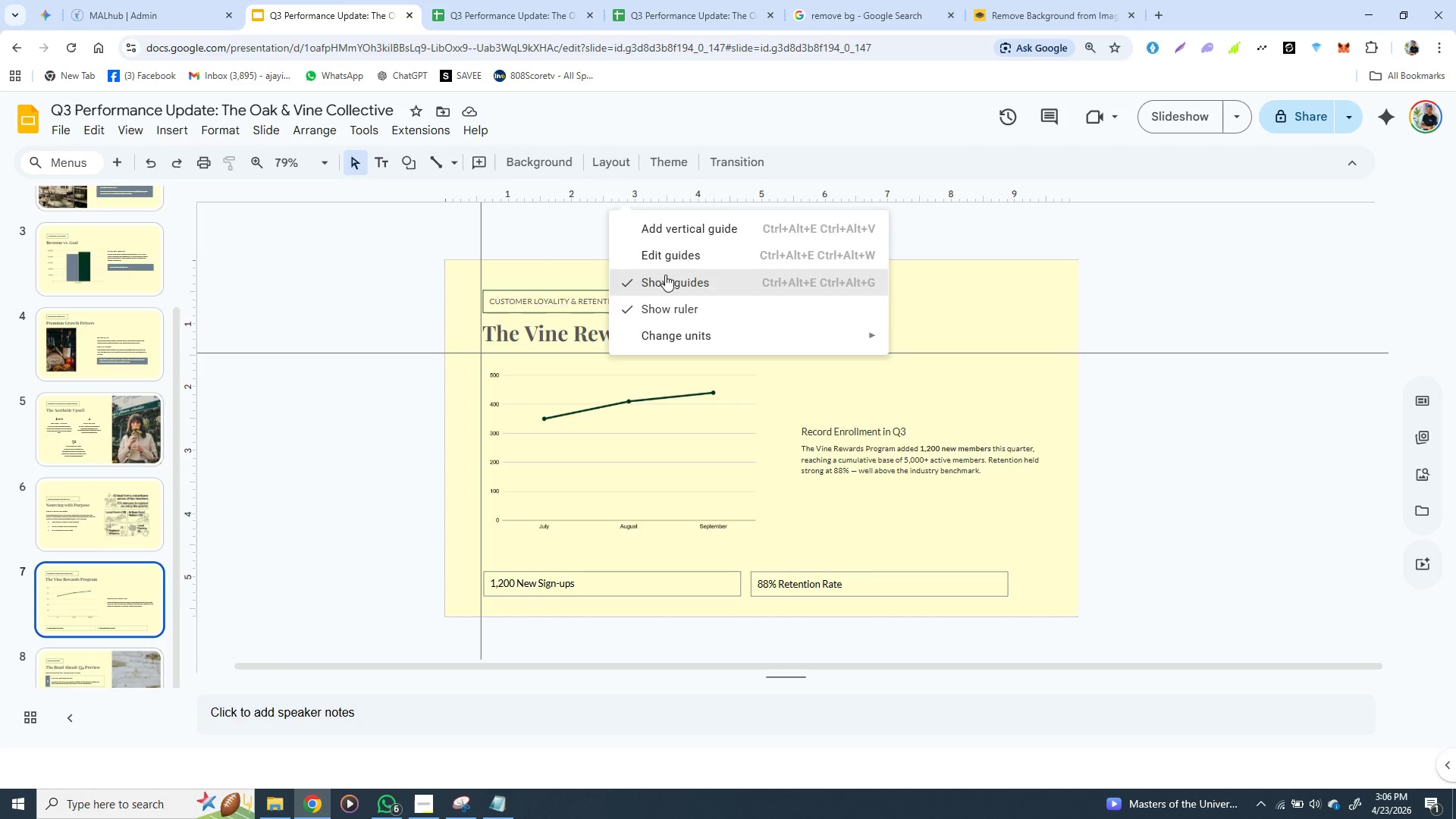 
left_click([666, 280])
 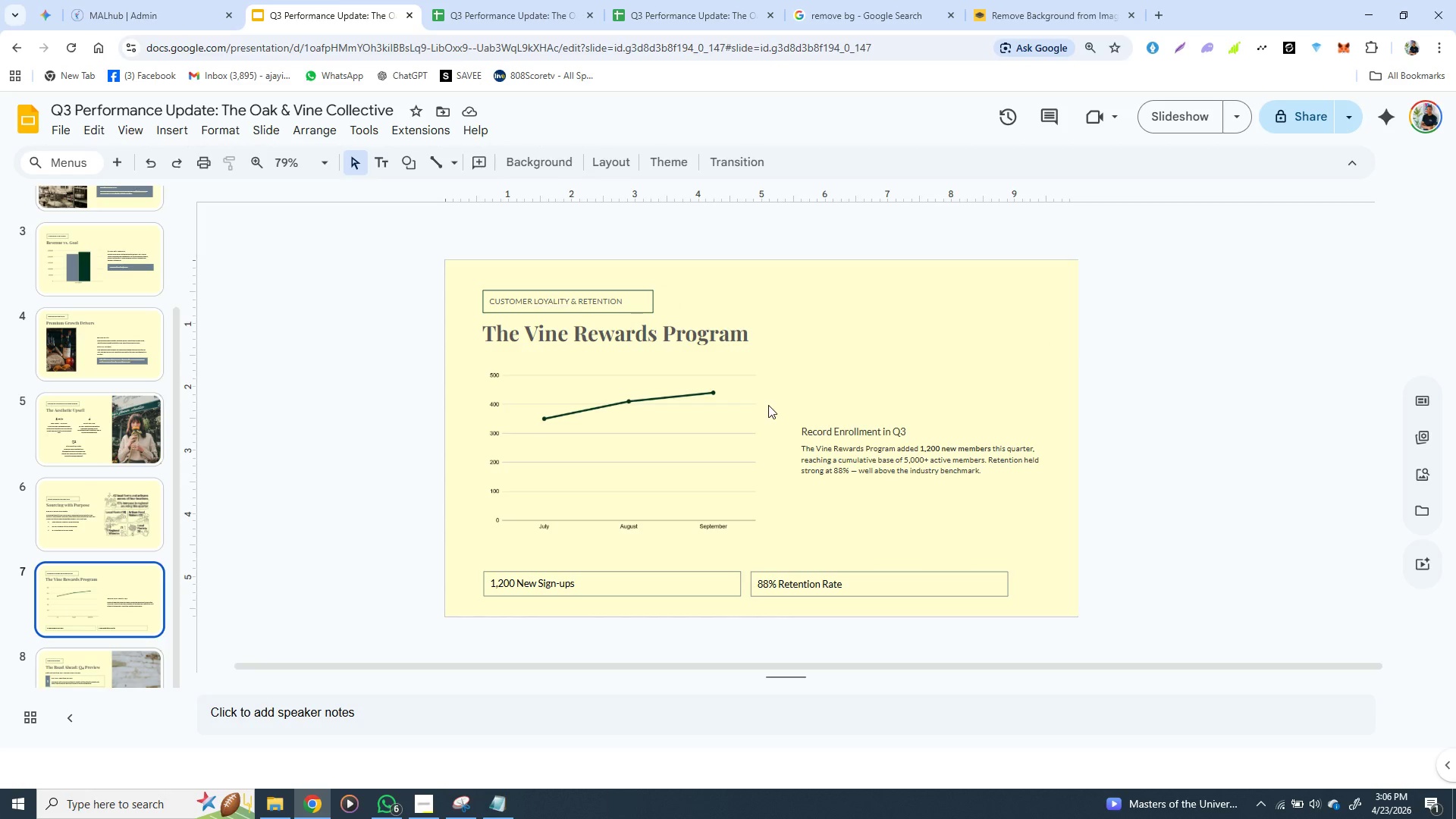 
wait(8.58)
 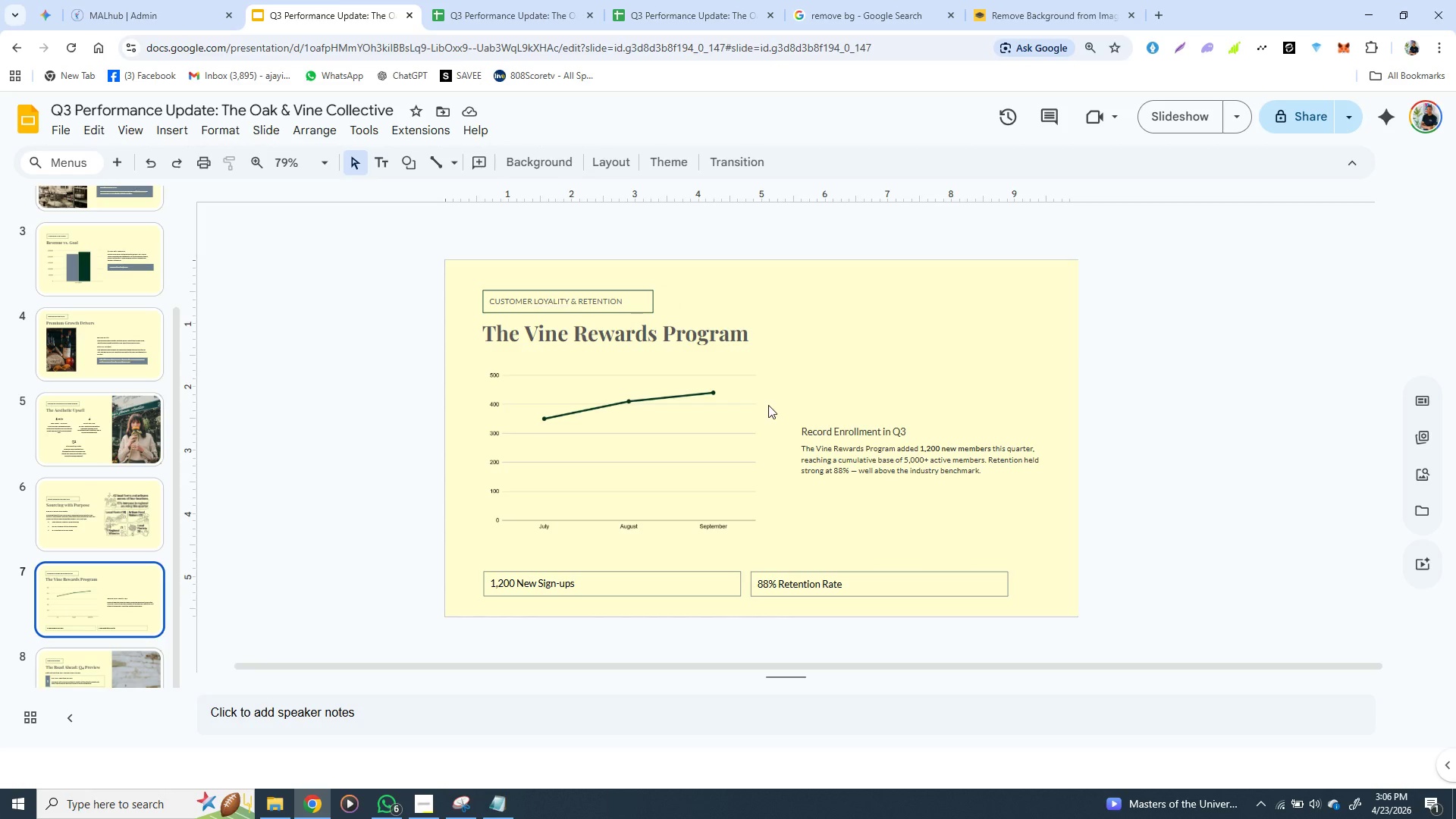 
left_click([588, 290])
 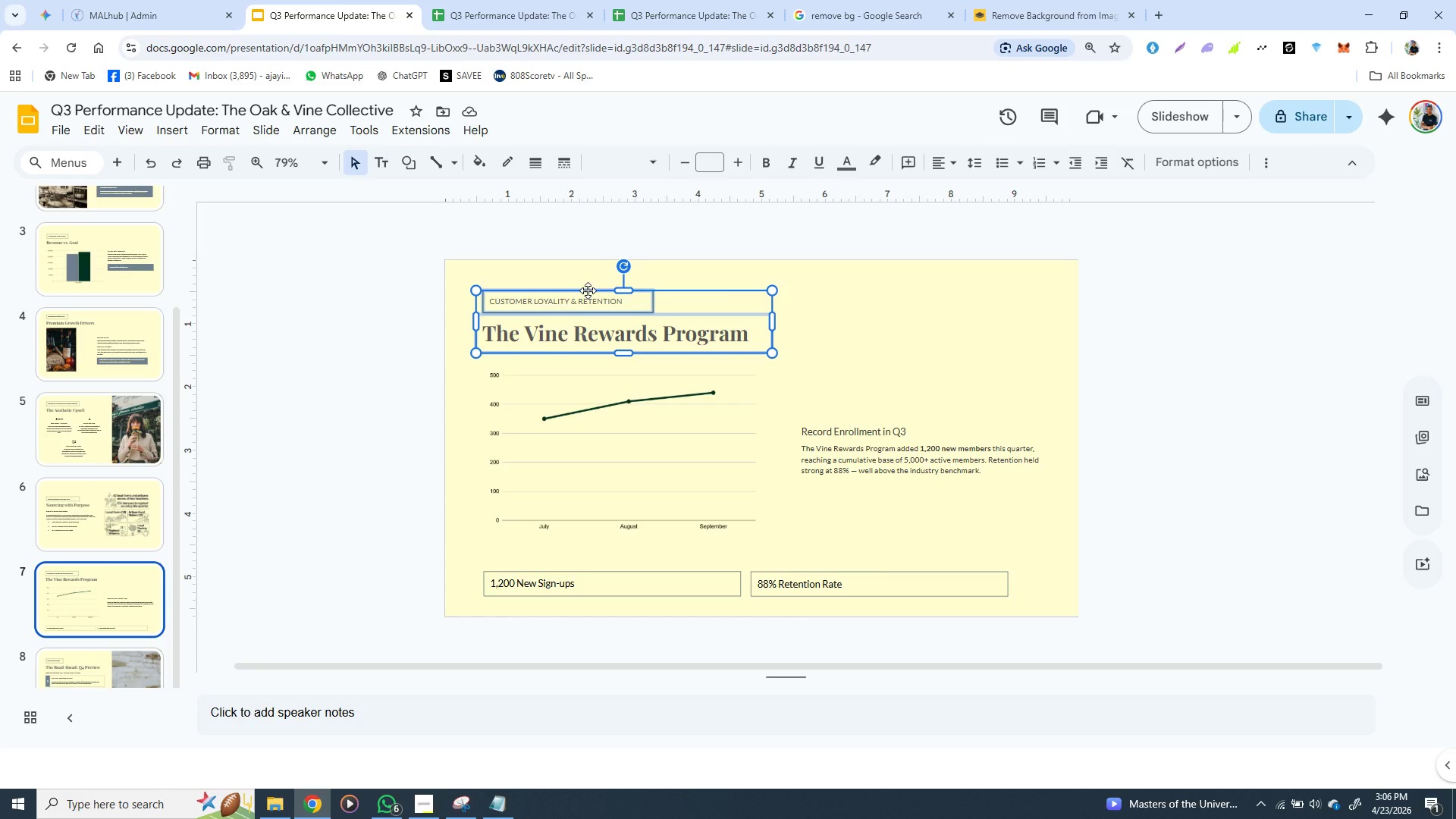 
hold_key(key=ShiftLeft, duration=1.5)
left_click([585, 395])
 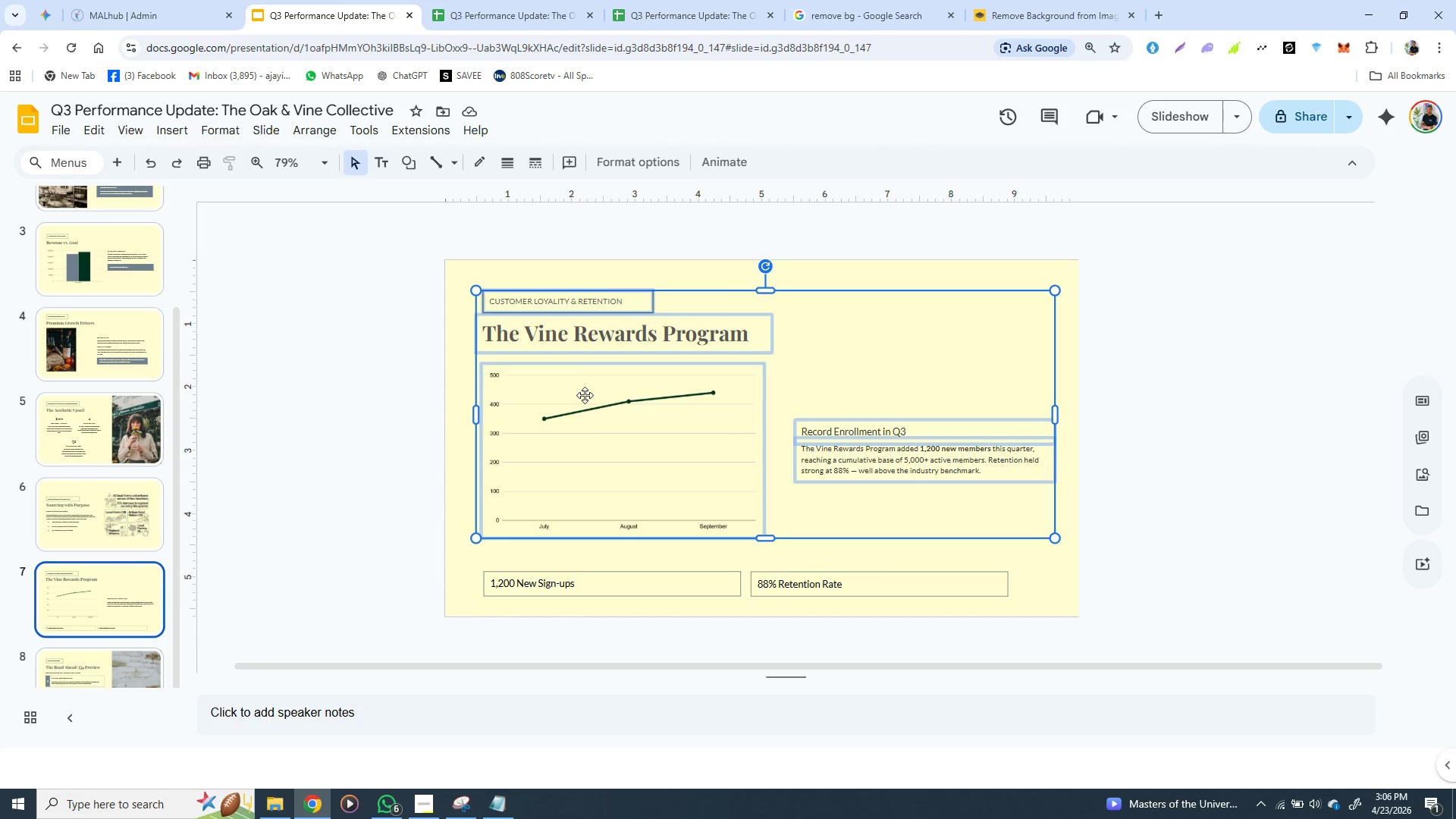 
hold_key(key=ShiftLeft, duration=1.52)
left_click([563, 570])
 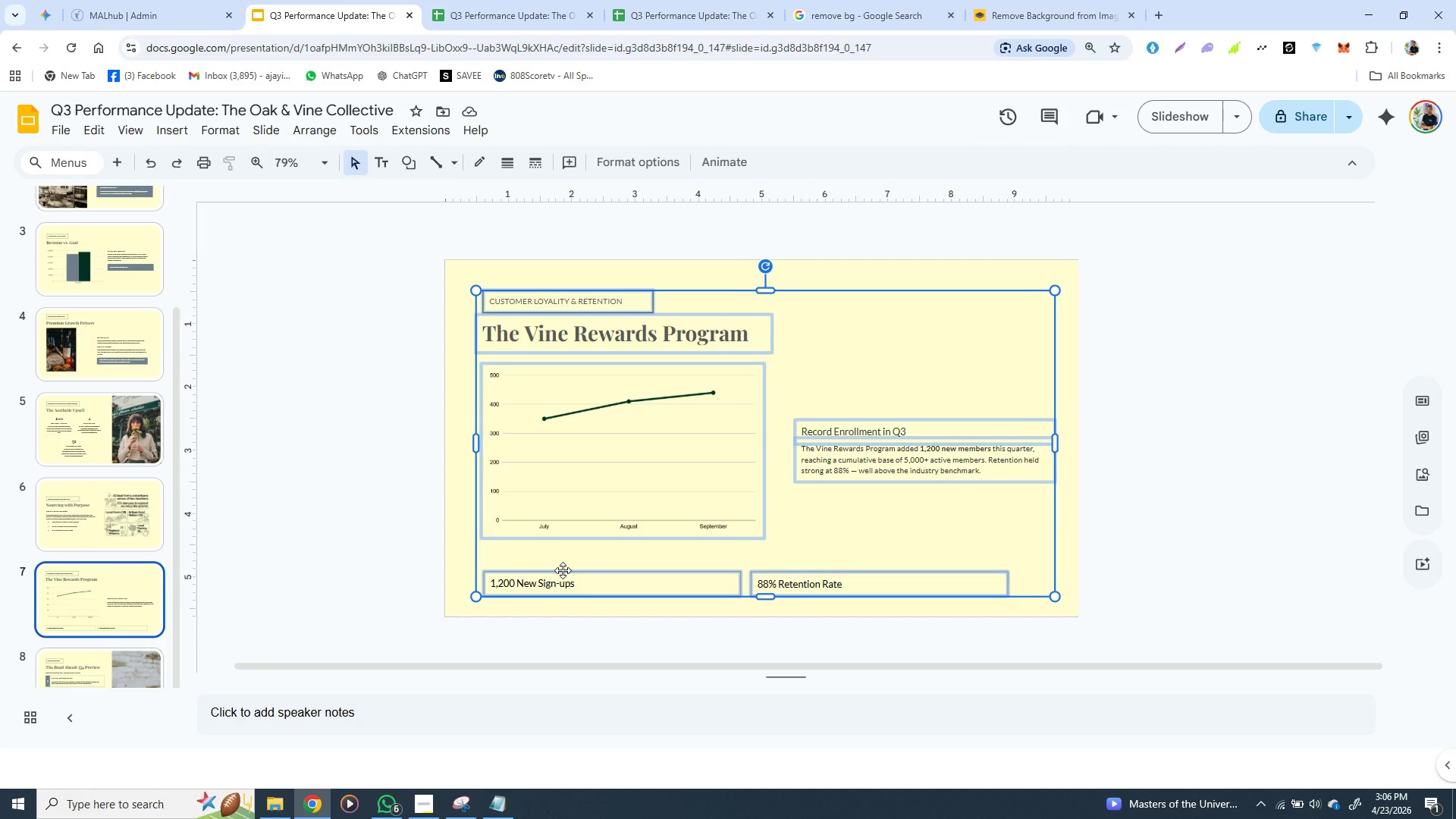 
hold_key(key=ShiftLeft, duration=0.95)
 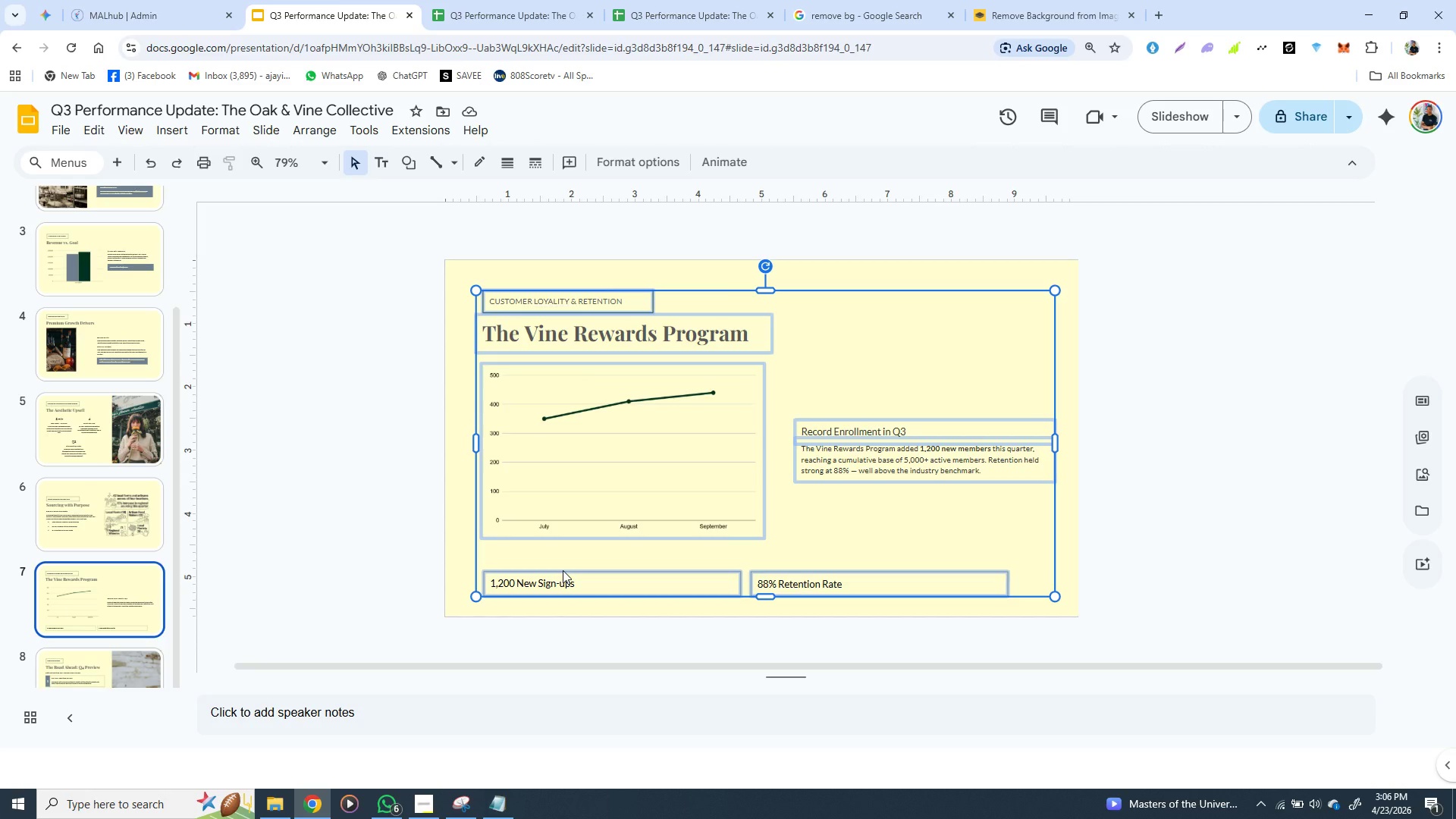 
wait(5.31)
 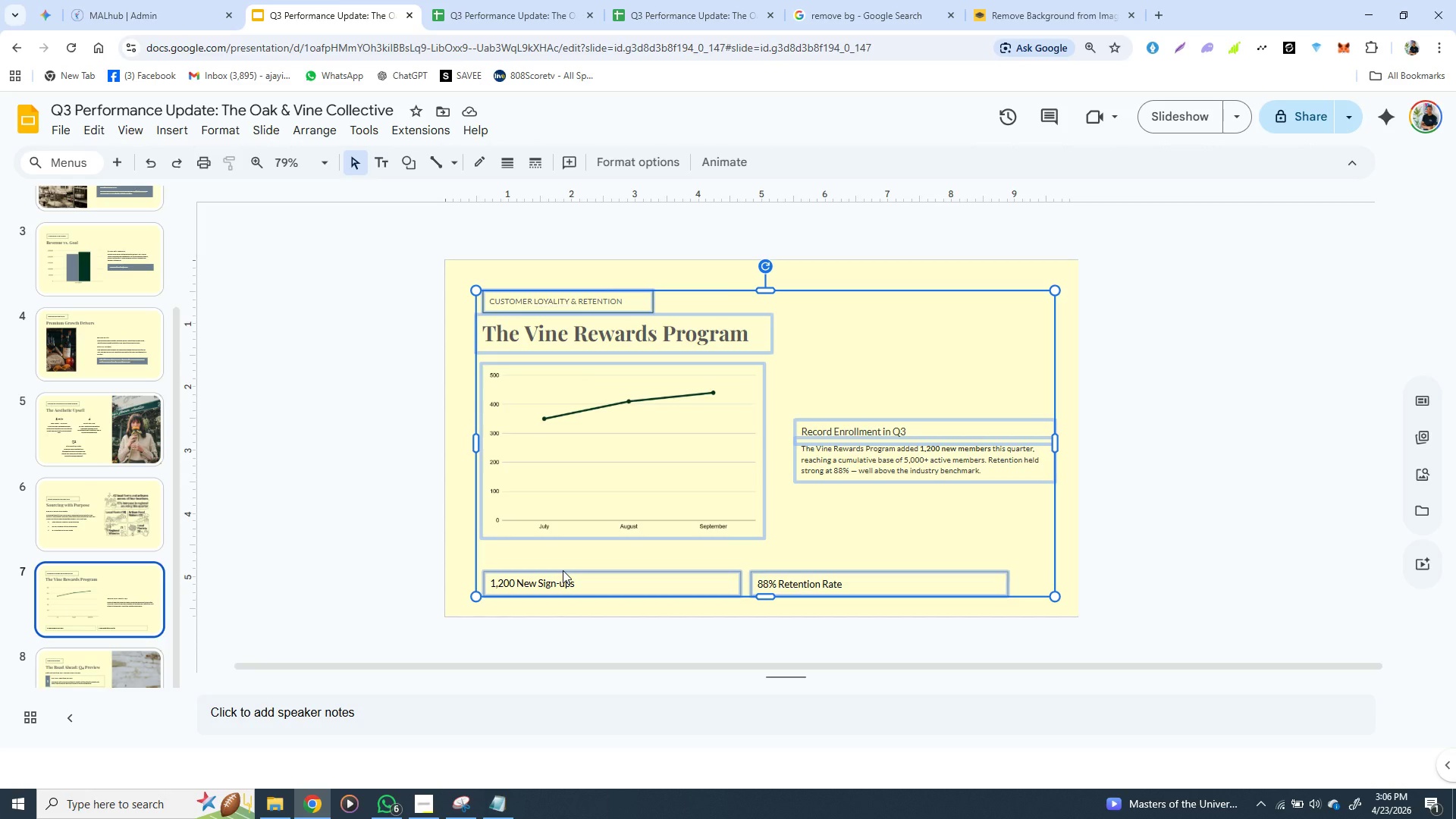 
left_click([453, 548])
 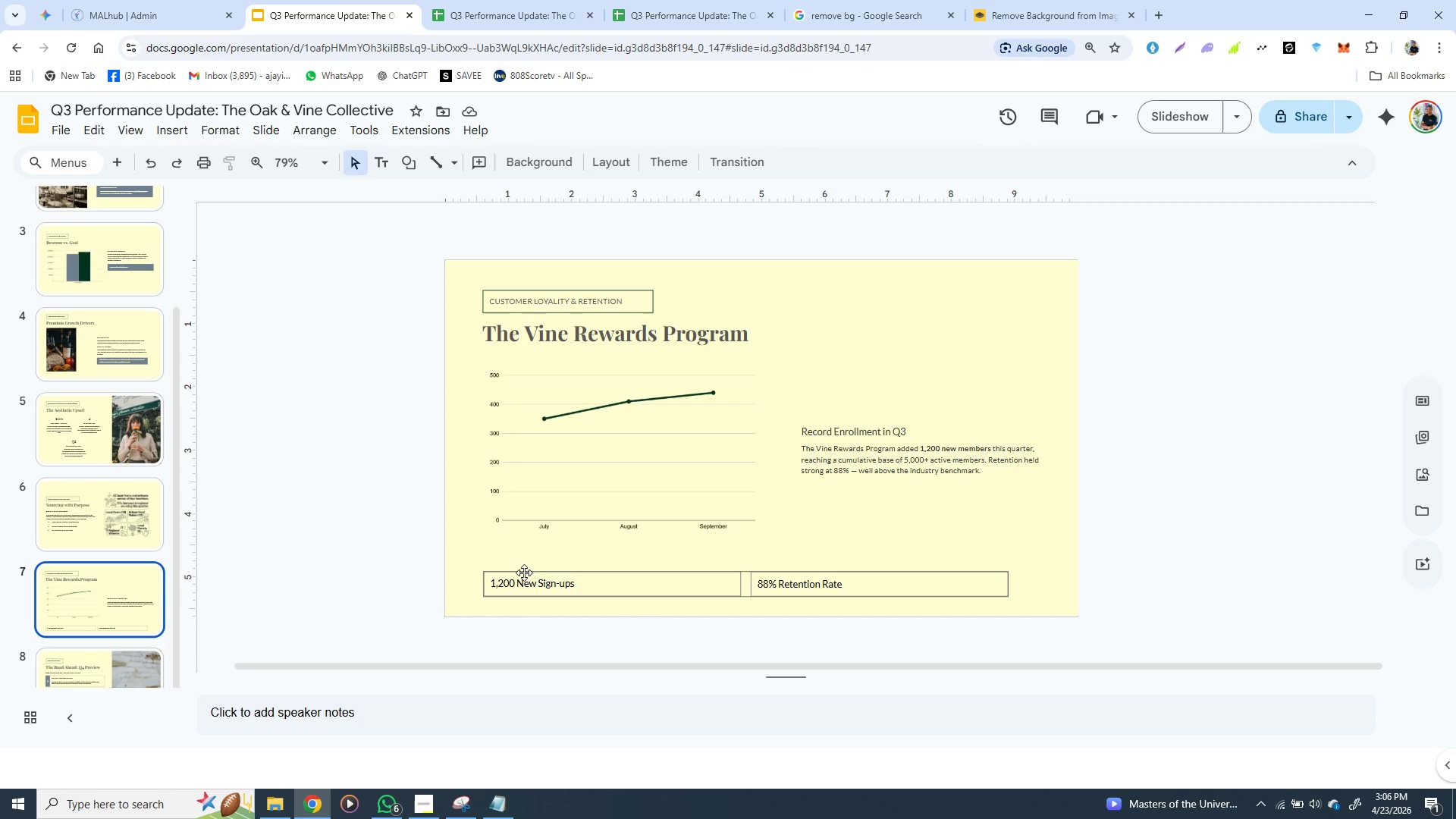 
left_click([525, 571])
 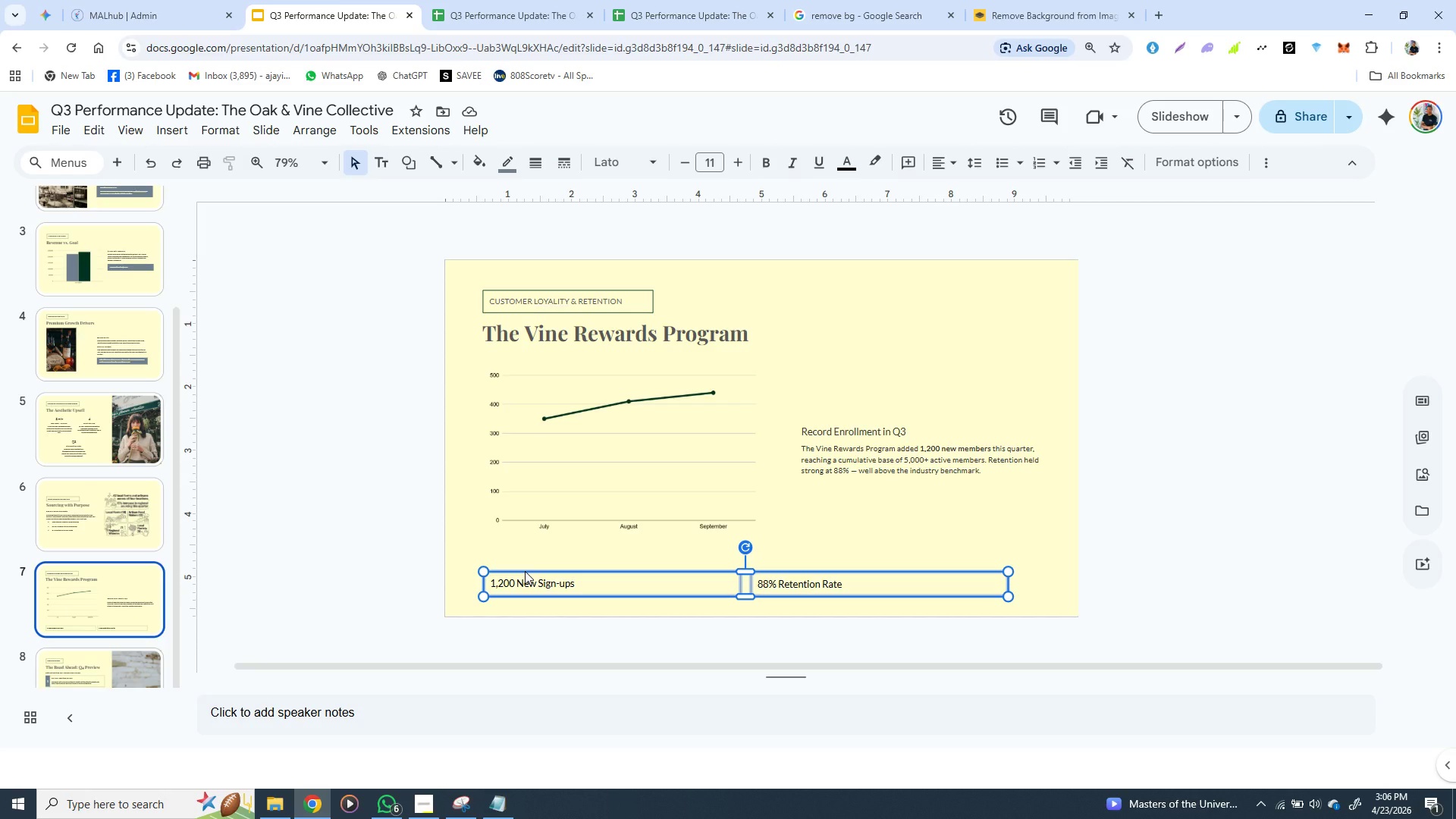 
hold_key(key=ArrowUp, duration=1.12)
 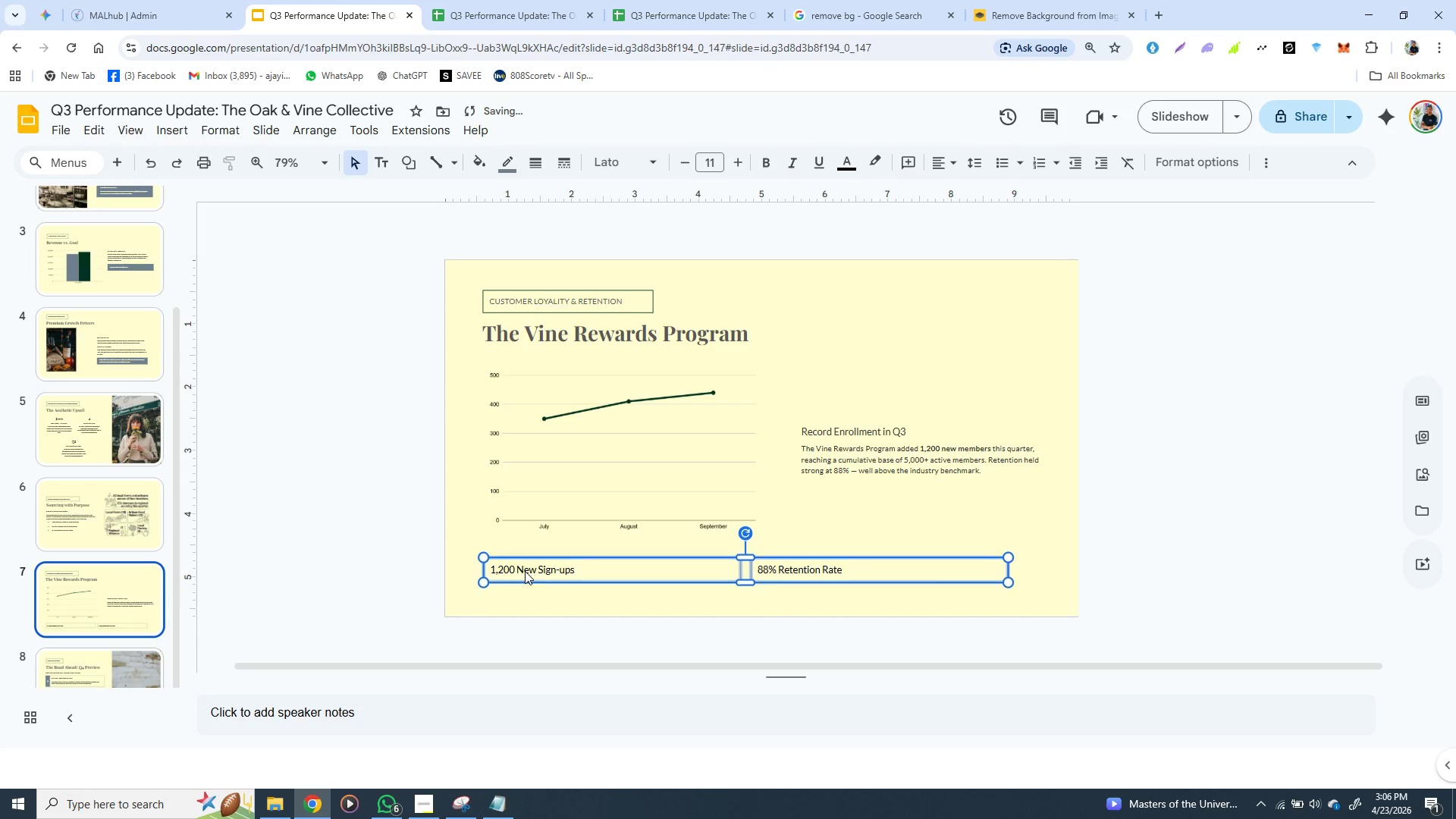 
key(ArrowUp)
 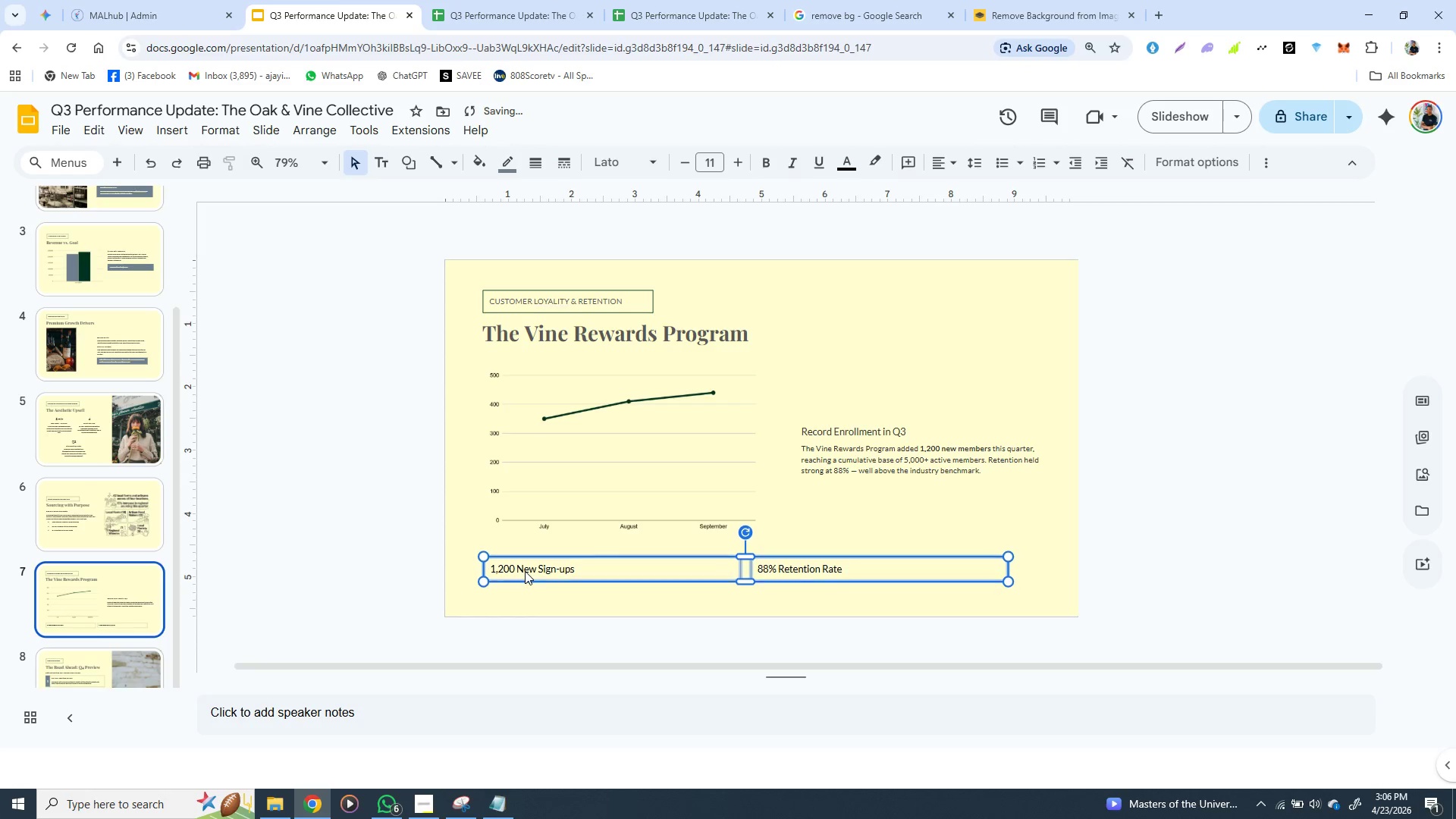 
key(ArrowUp)
 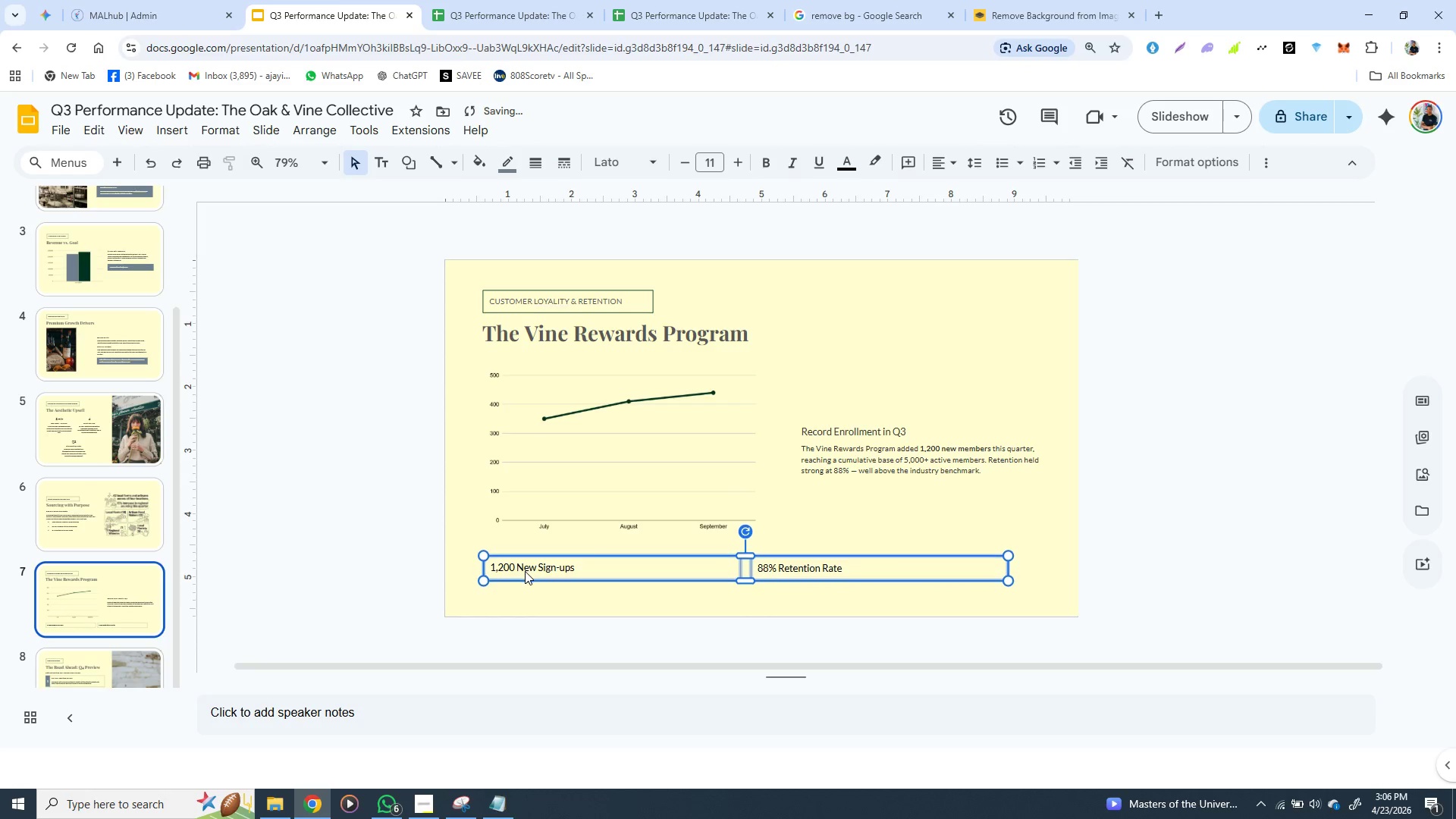 
key(ArrowUp)
 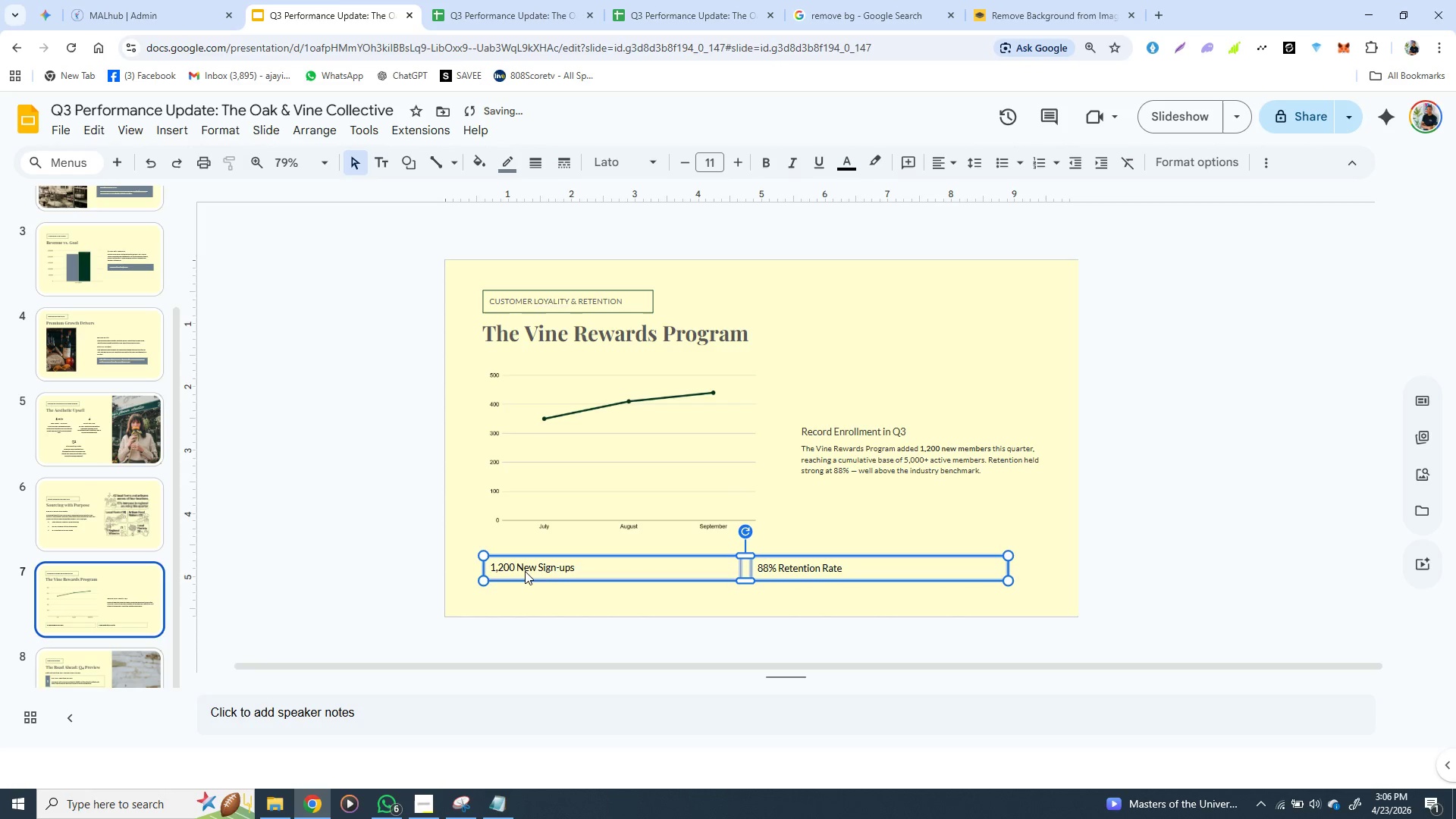 
hold_key(key=ArrowUp, duration=0.38)
 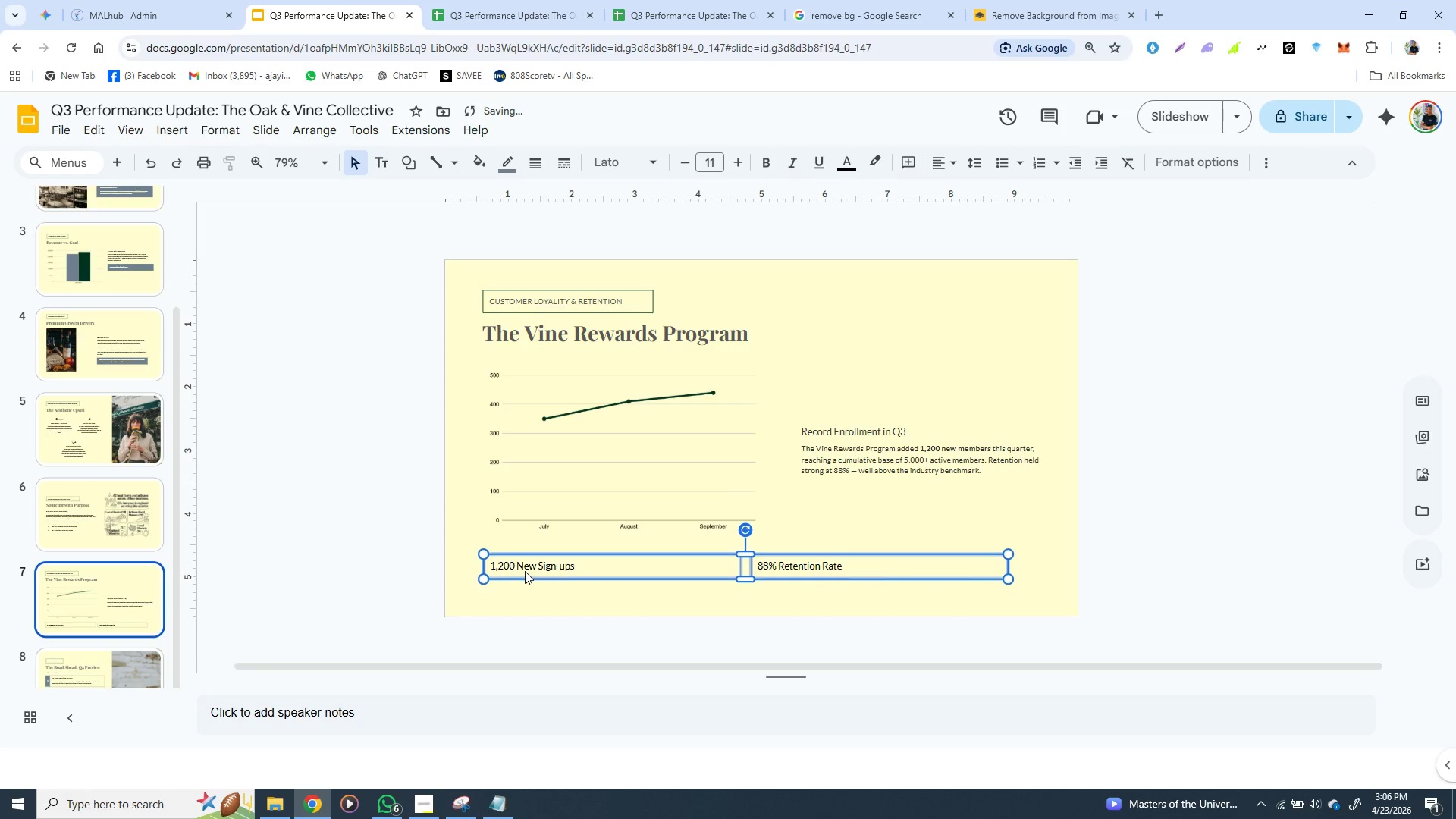 
key(ArrowUp)
 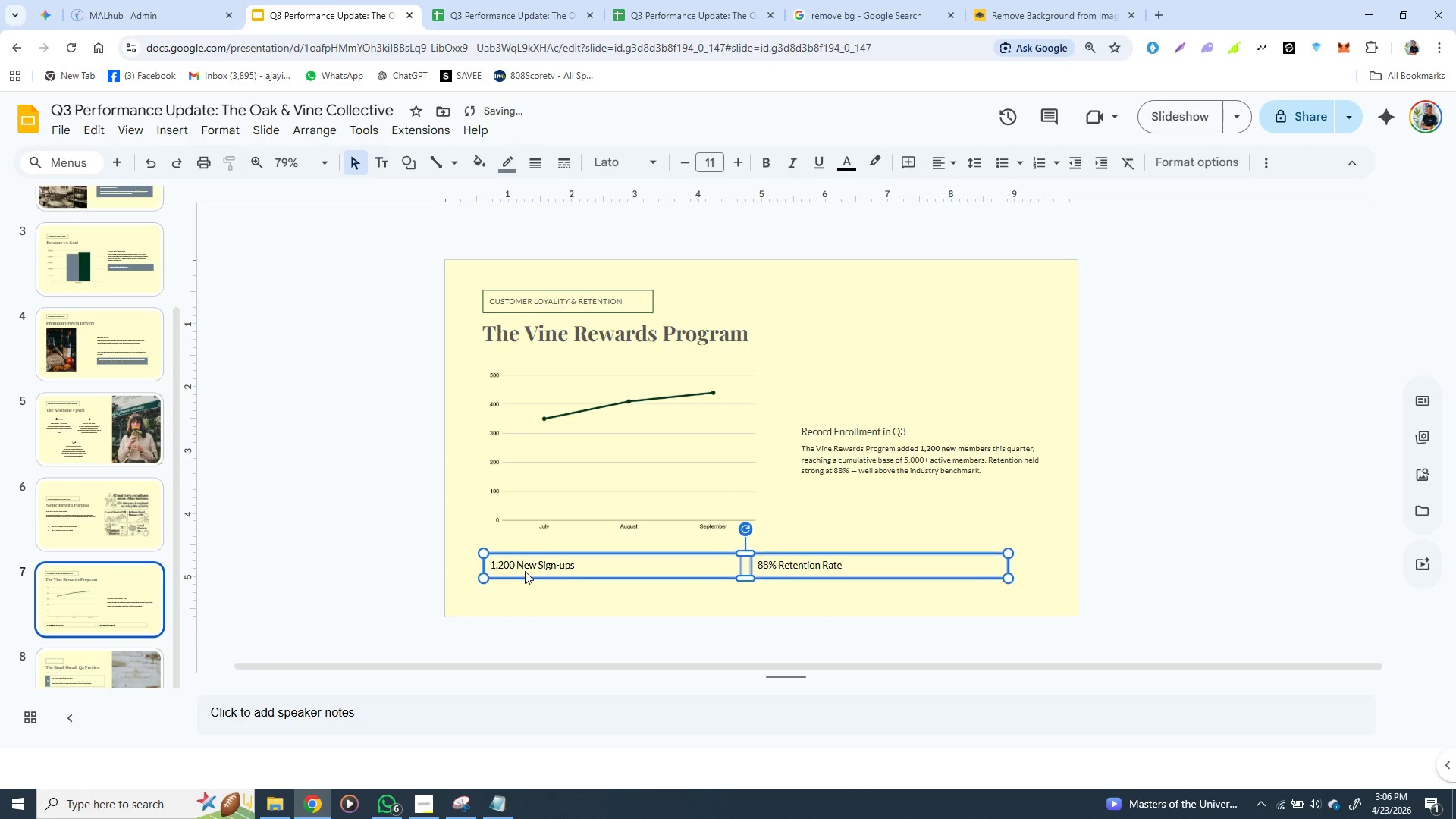 
hold_key(key=ArrowUp, duration=0.45)
 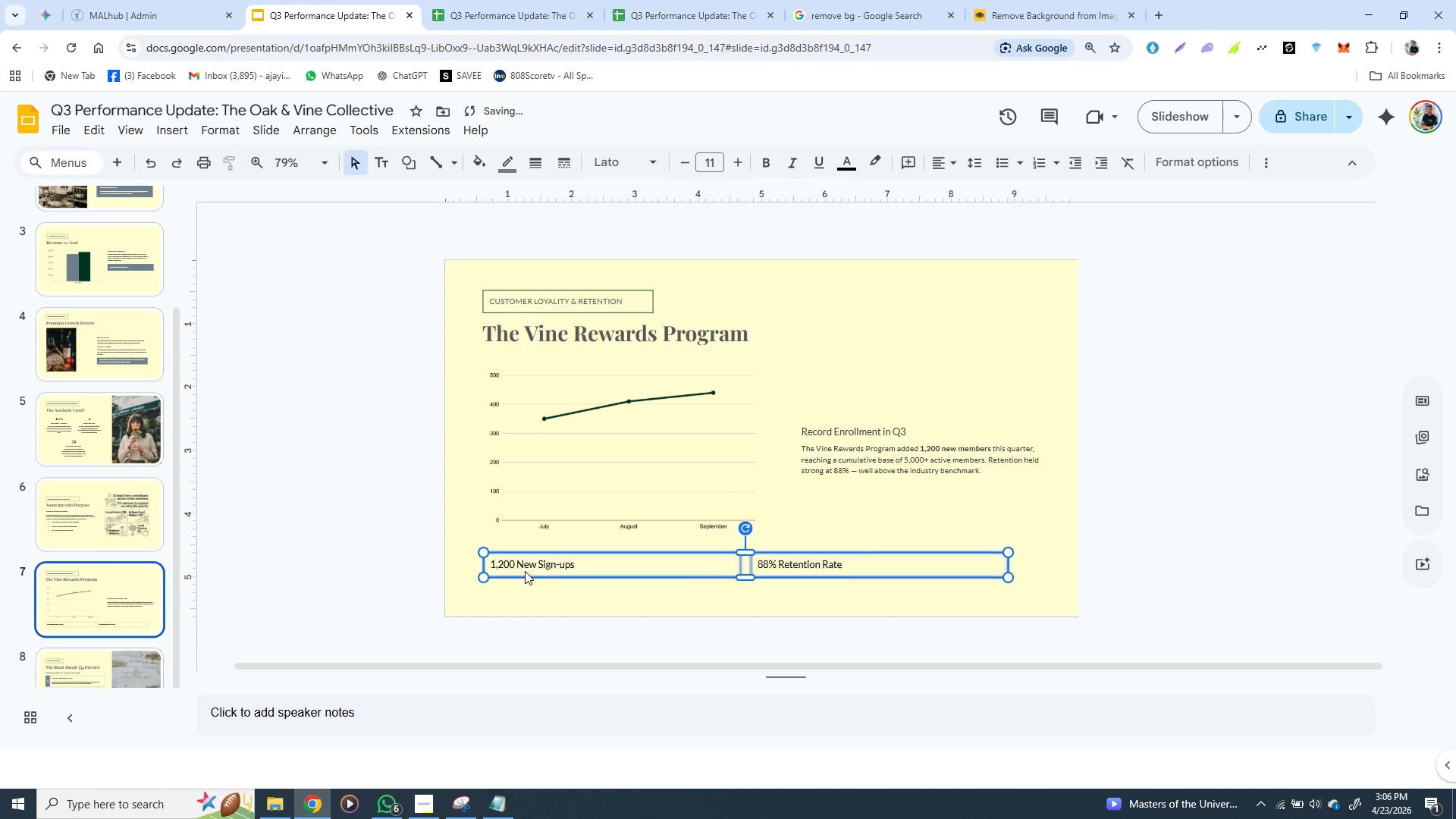 
key(ArrowUp)
 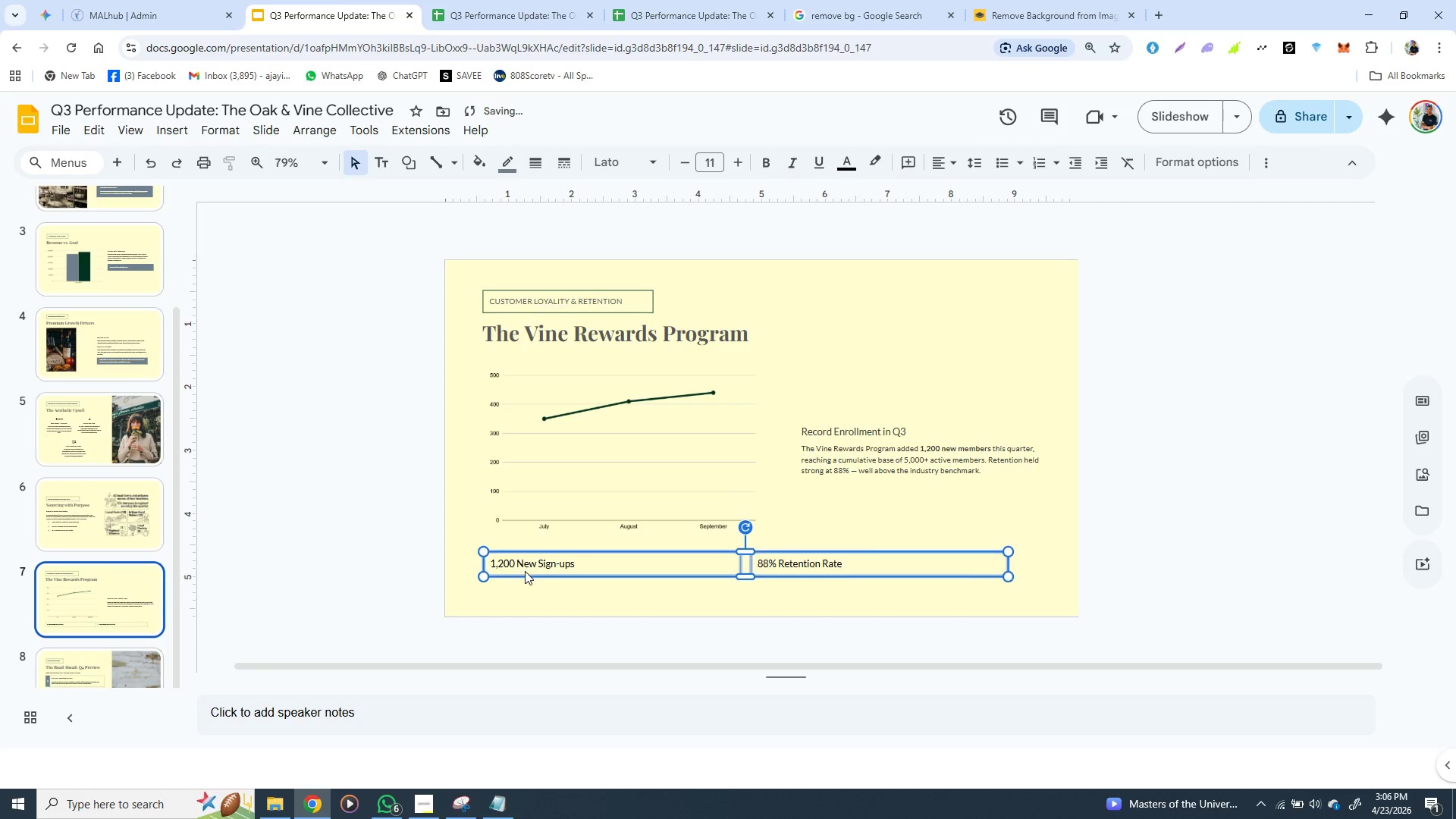 
key(ArrowUp)
 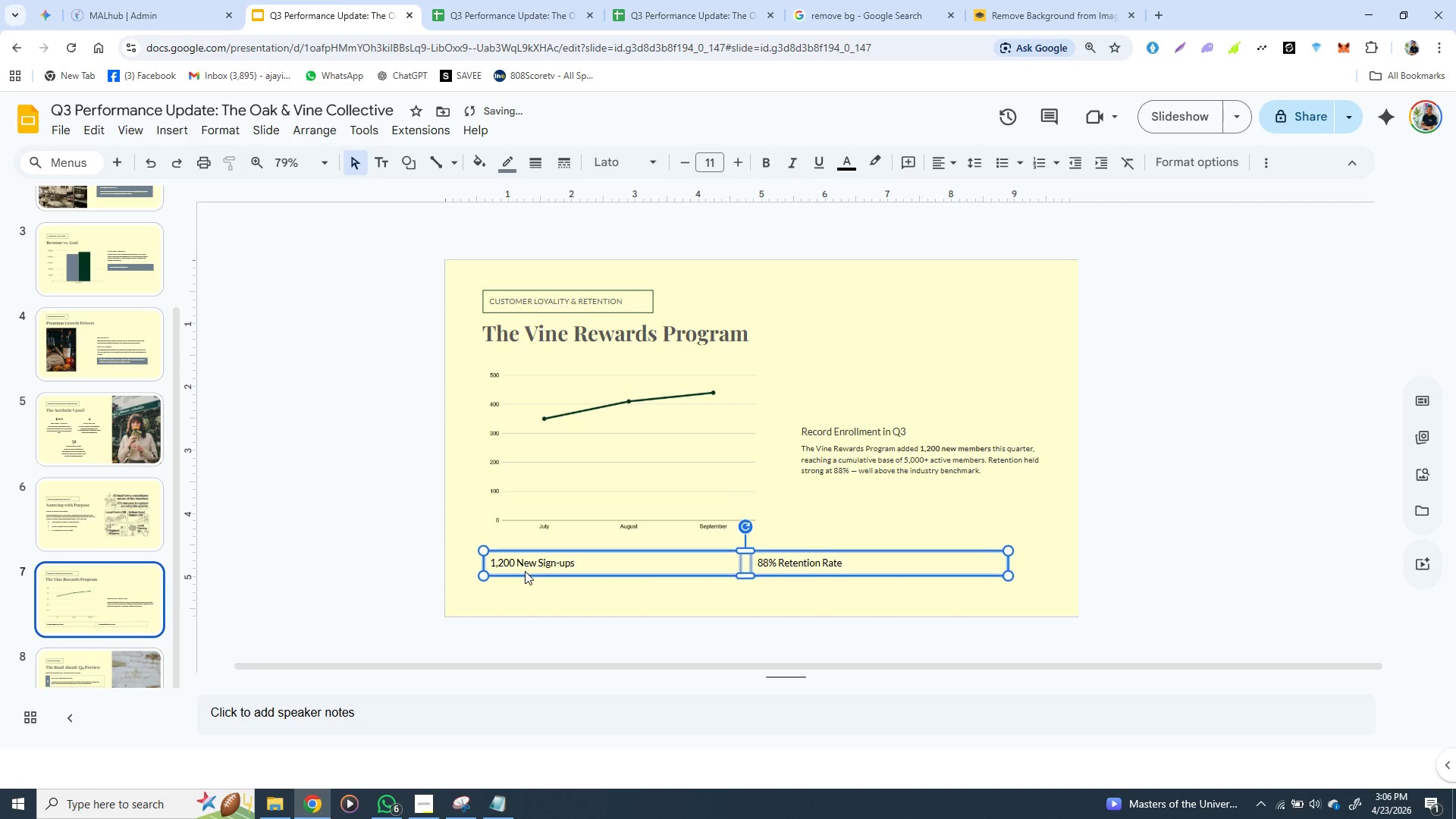 
key(ArrowUp)
 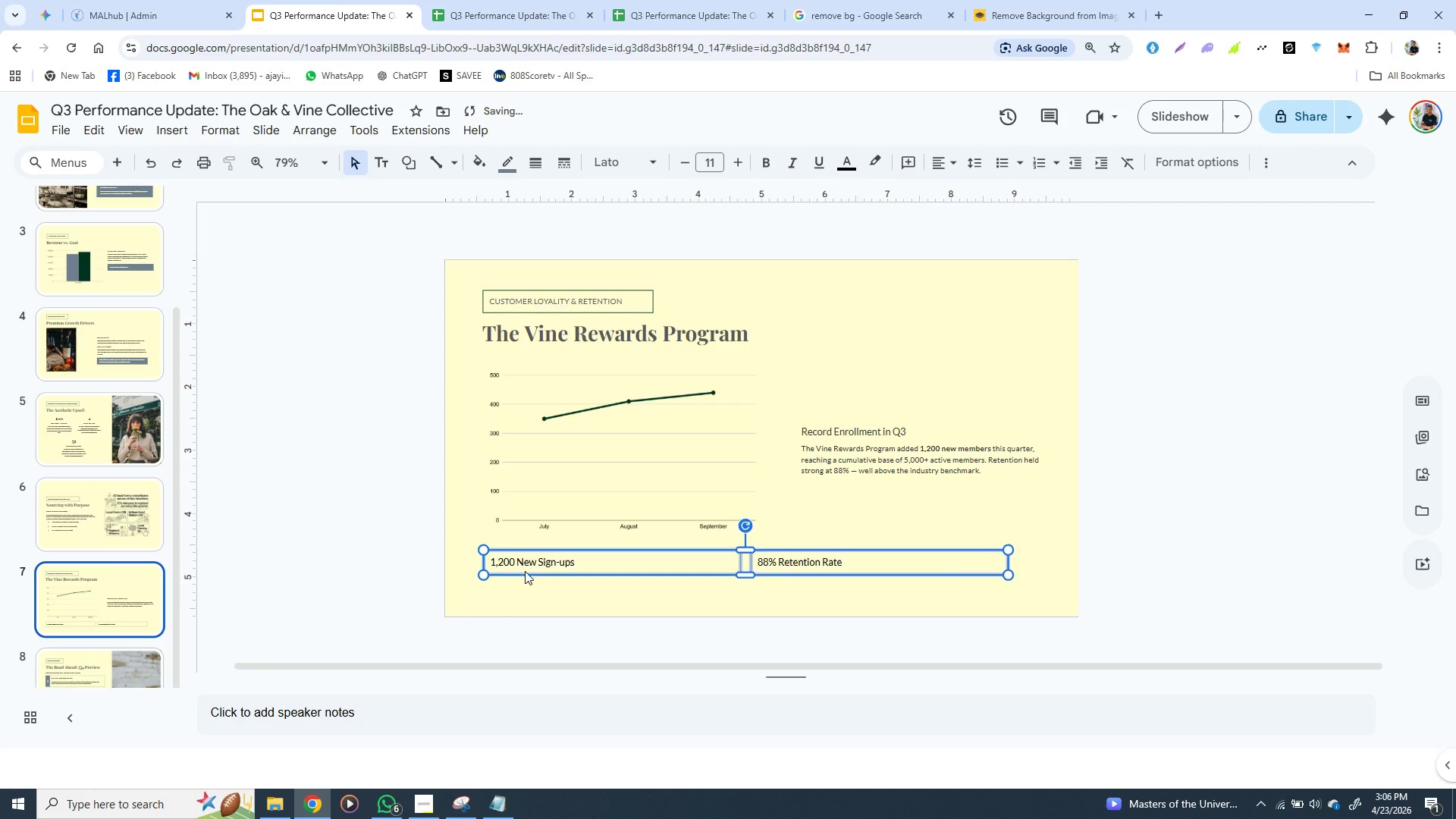 
key(ArrowUp)
 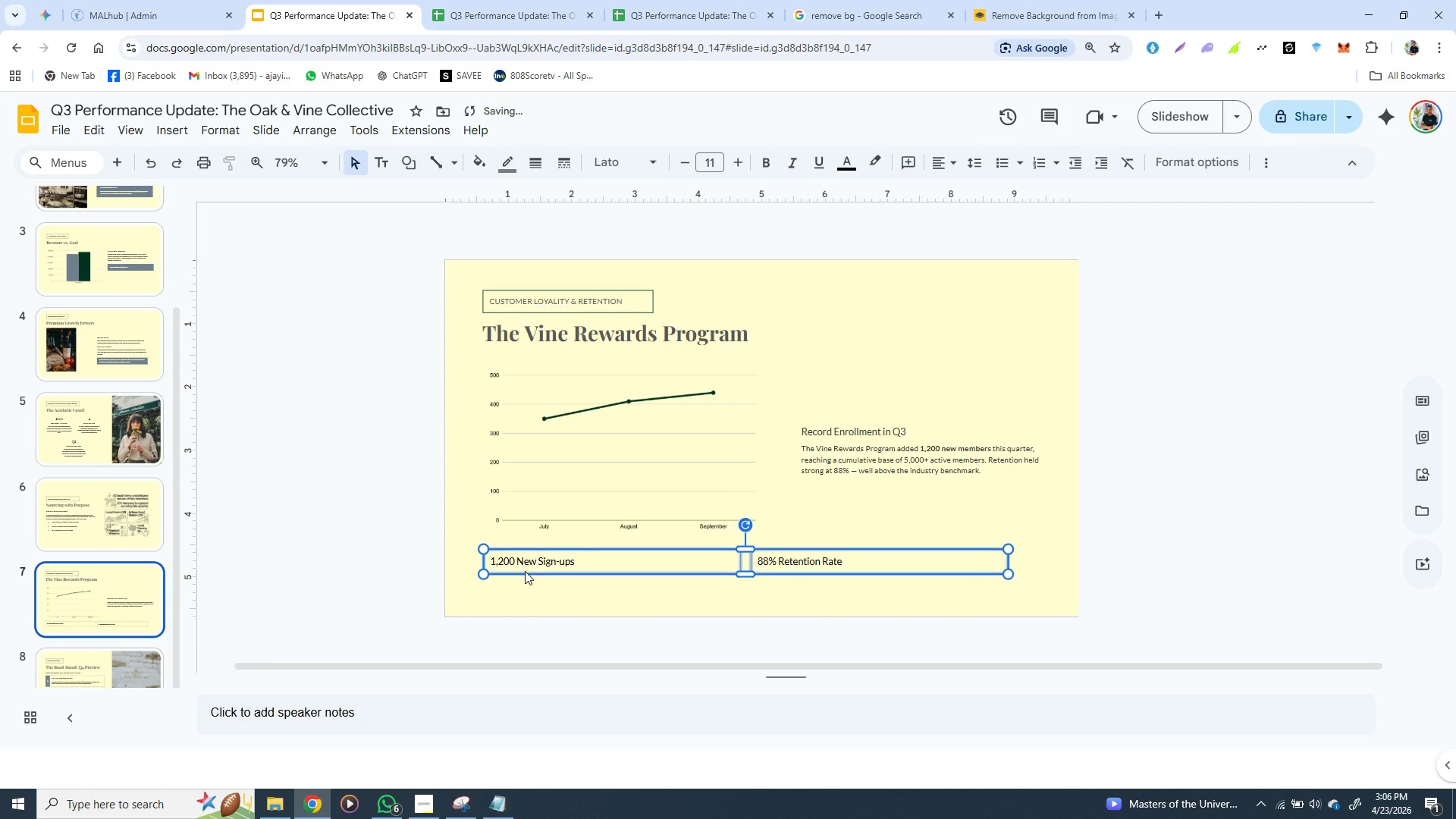 
key(ArrowUp)
 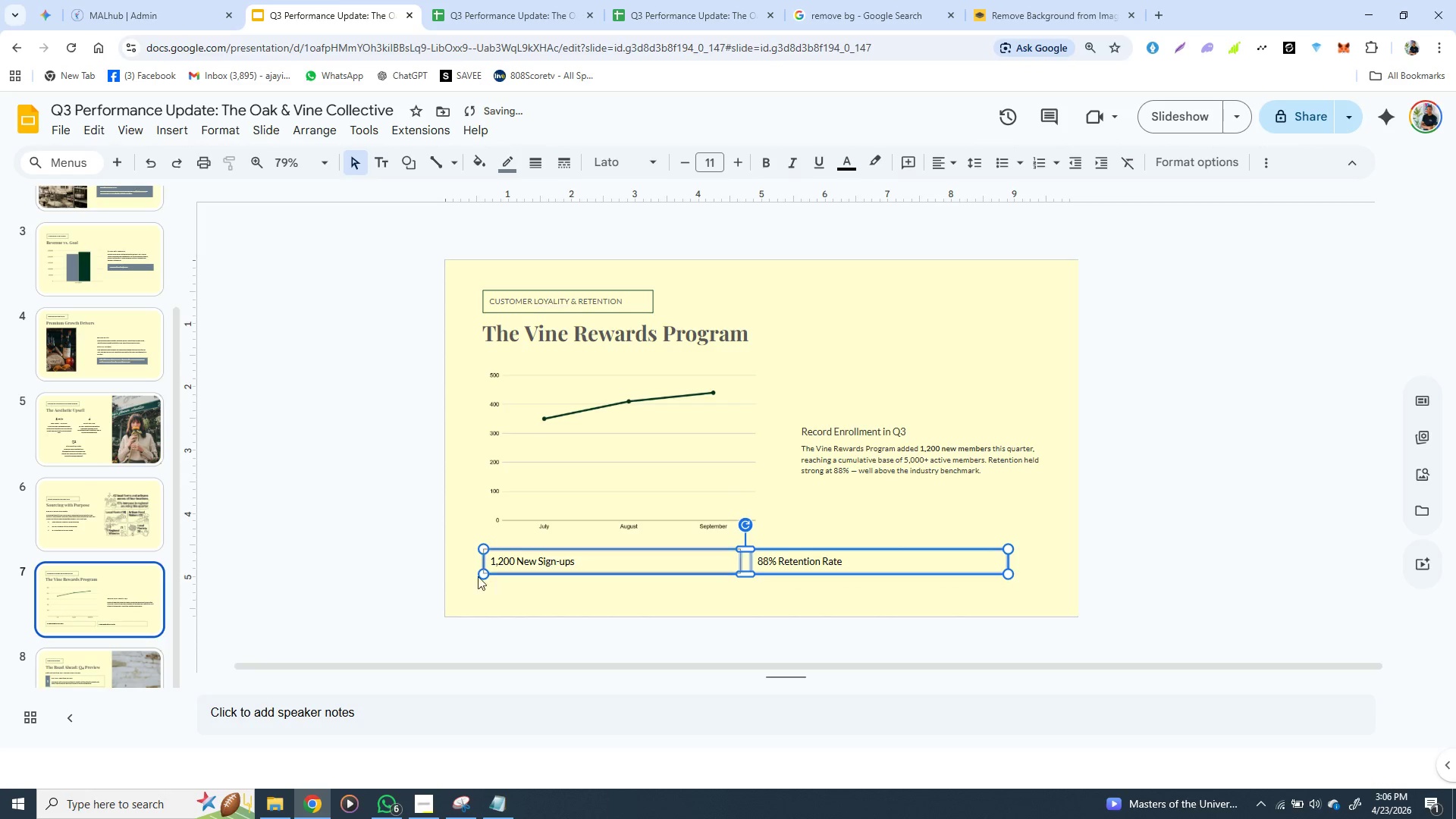 
left_click([464, 567])
 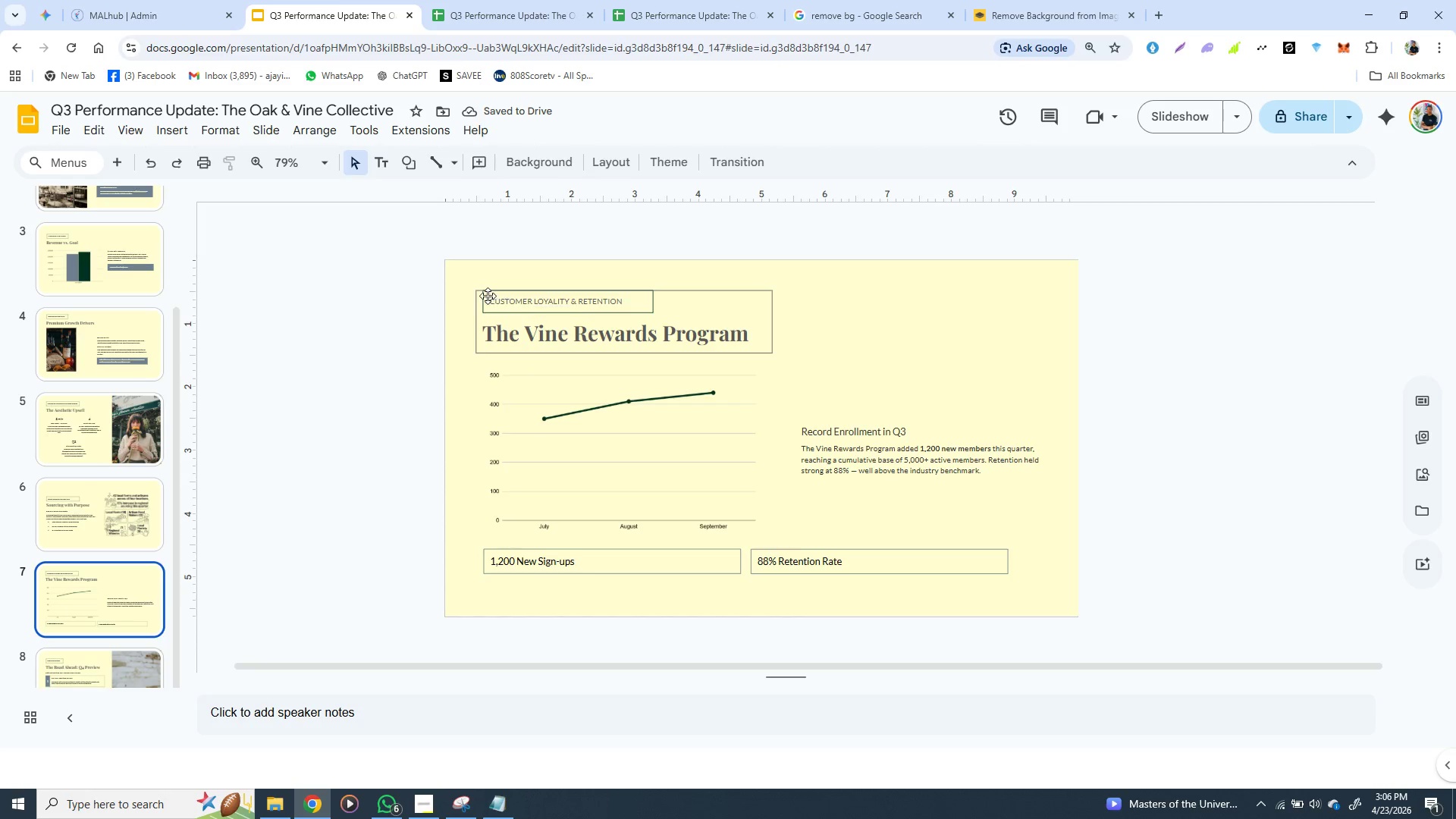 
left_click([481, 291])
 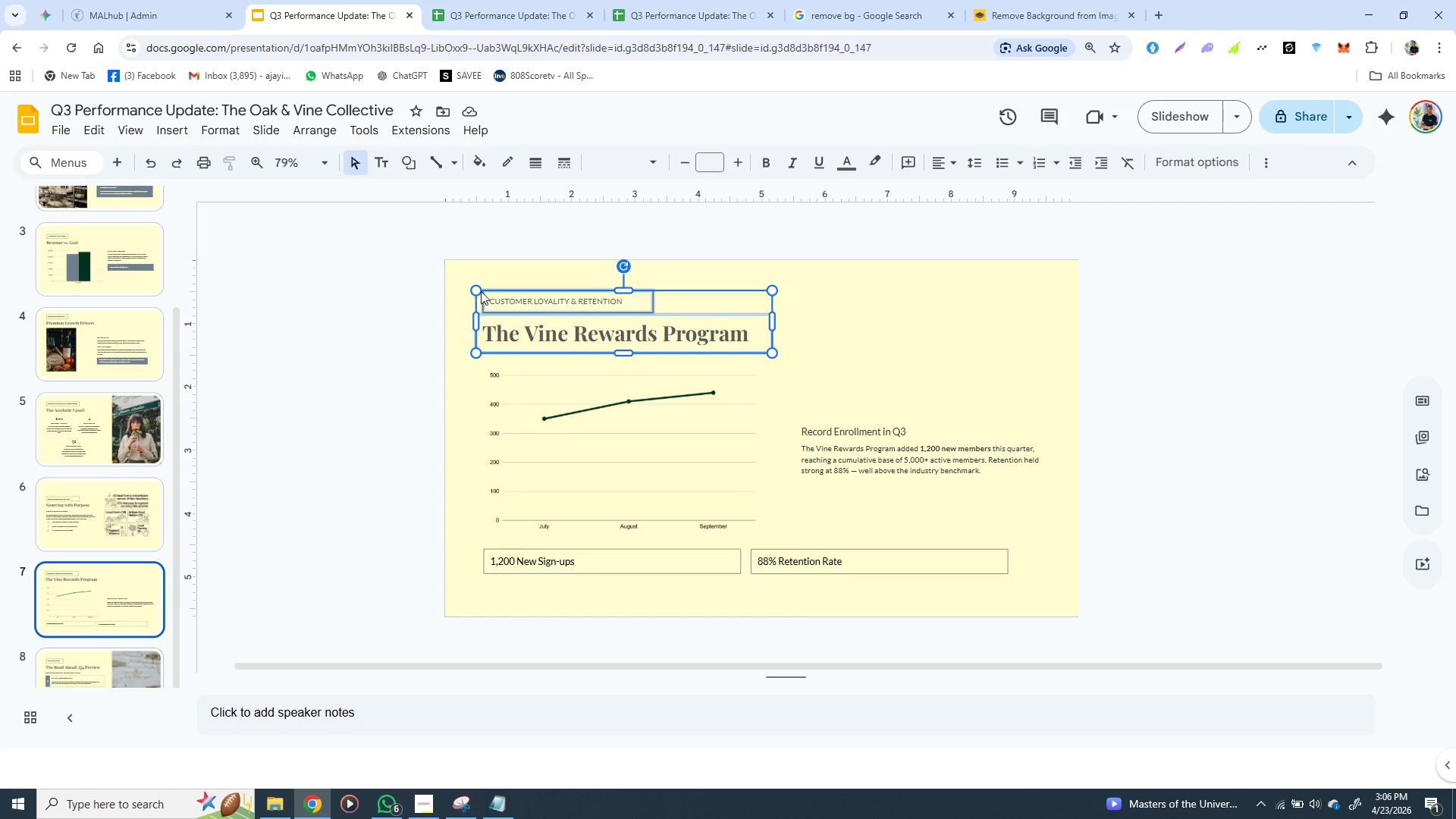 
hold_key(key=ShiftLeft, duration=1.5)
left_click([494, 416])
 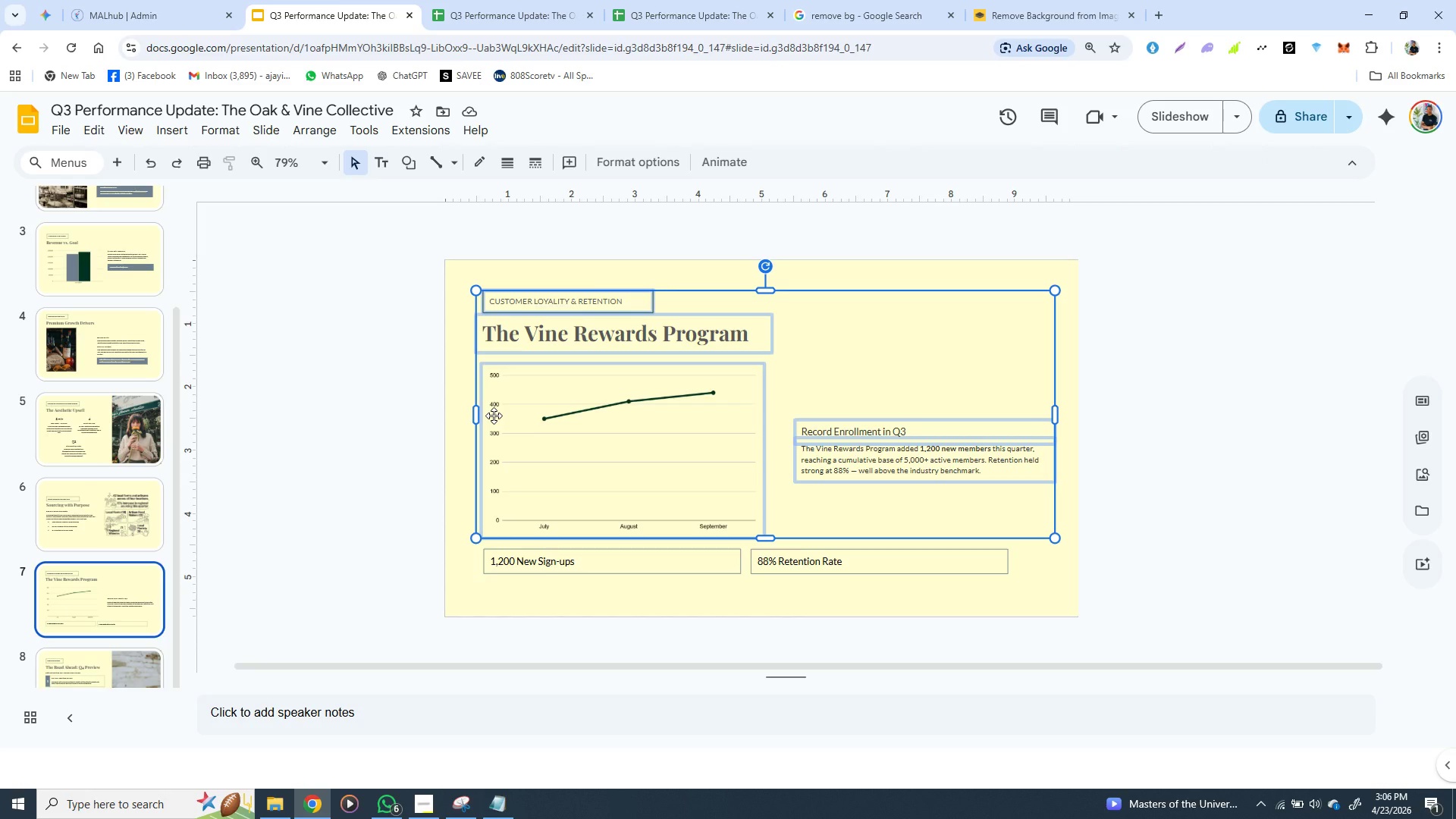 
hold_key(key=ShiftLeft, duration=1.52)
 